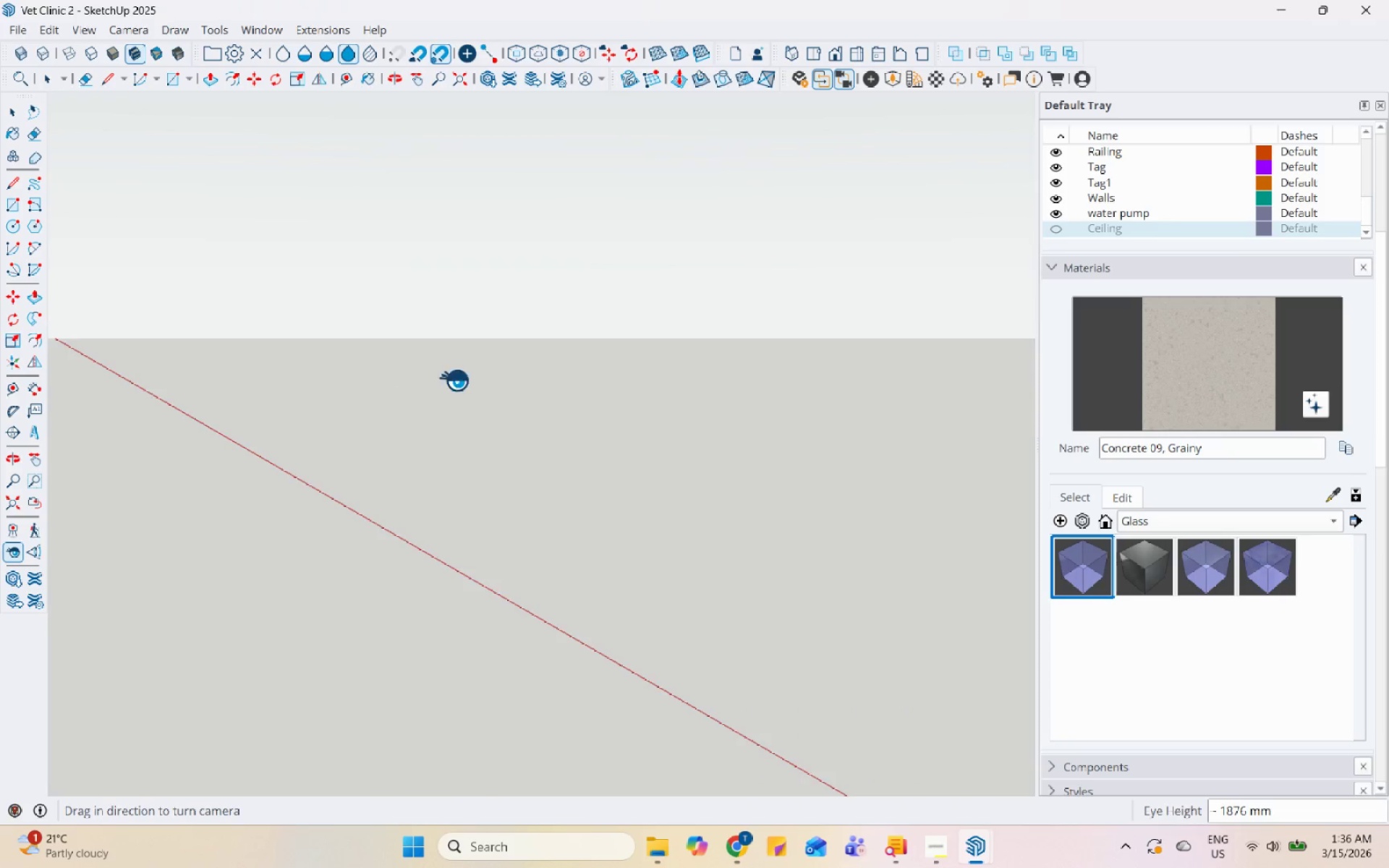 
left_click_drag(start_coordinate=[455, 380], to_coordinate=[320, 403])
 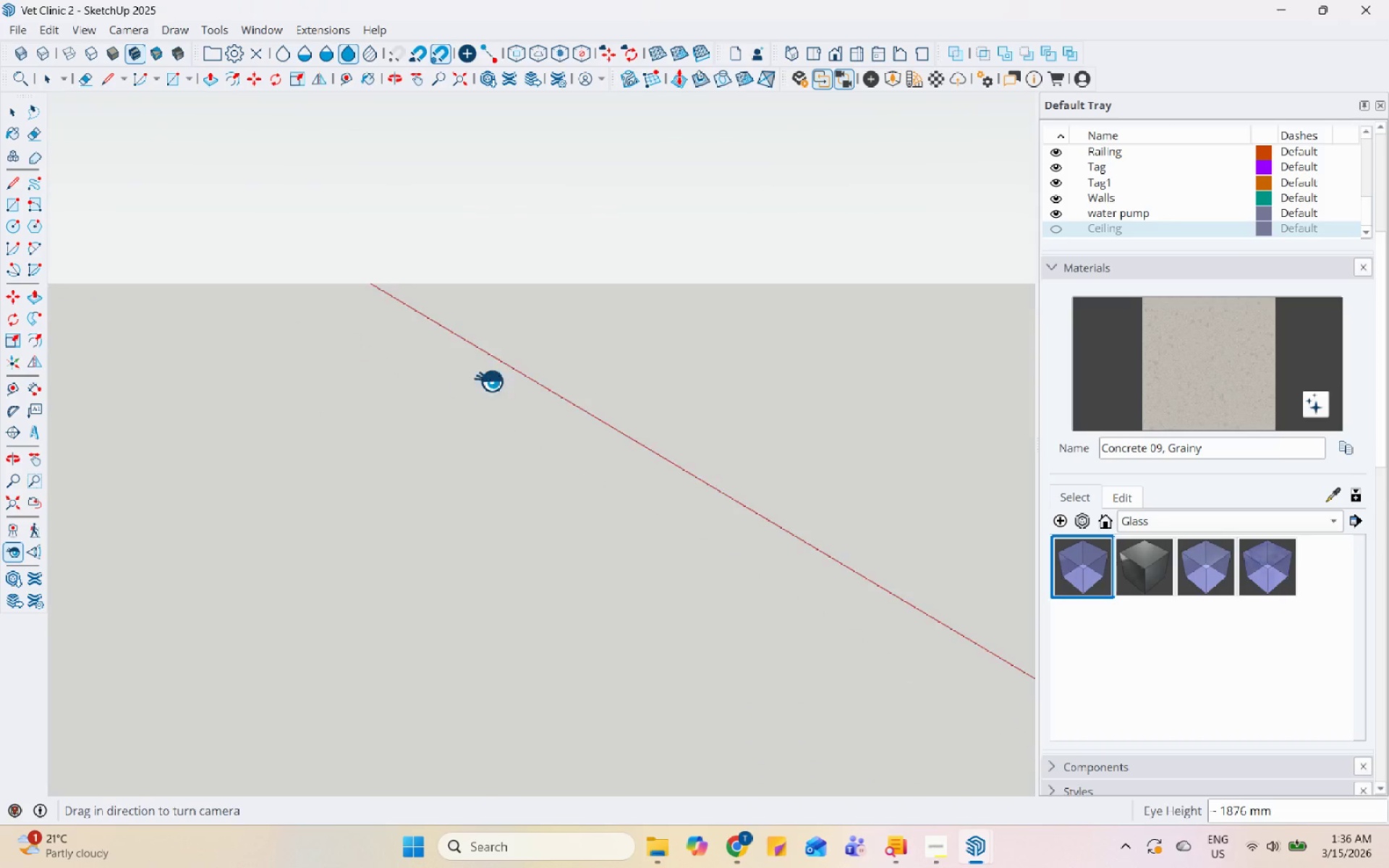 
left_click_drag(start_coordinate=[507, 381], to_coordinate=[430, 388])
 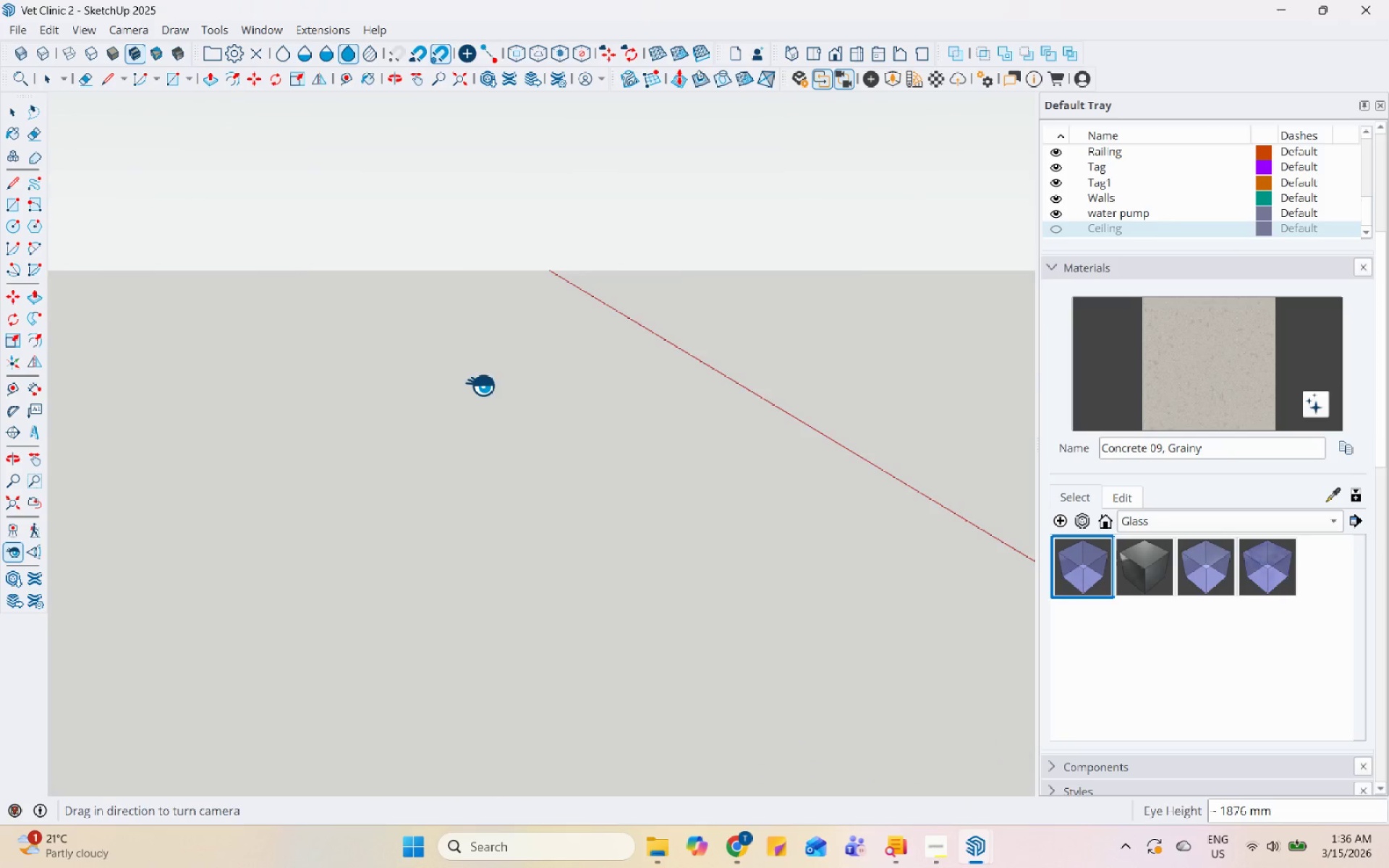 
left_click_drag(start_coordinate=[472, 384], to_coordinate=[342, 387])
 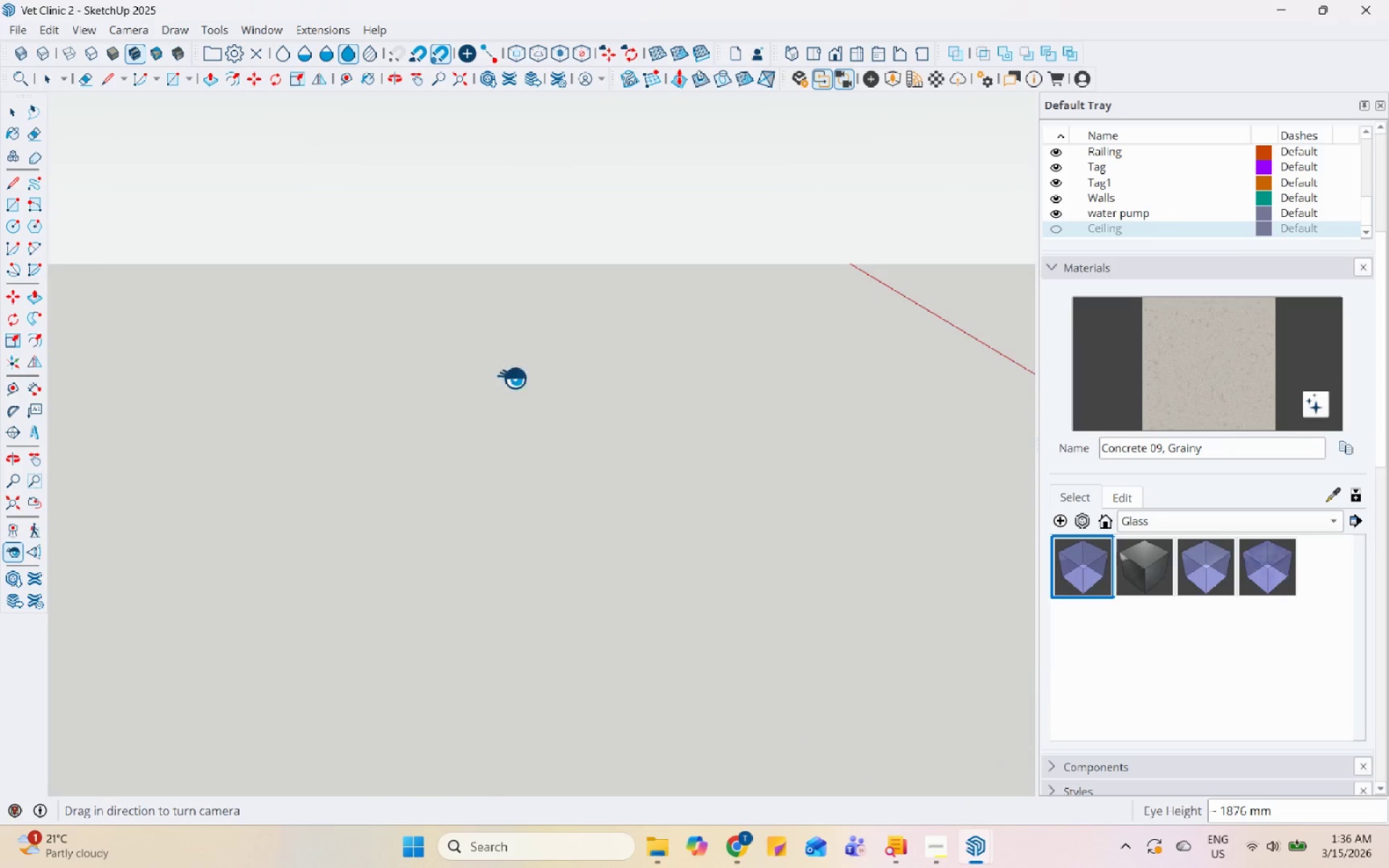 
left_click_drag(start_coordinate=[481, 380], to_coordinate=[375, 383])
 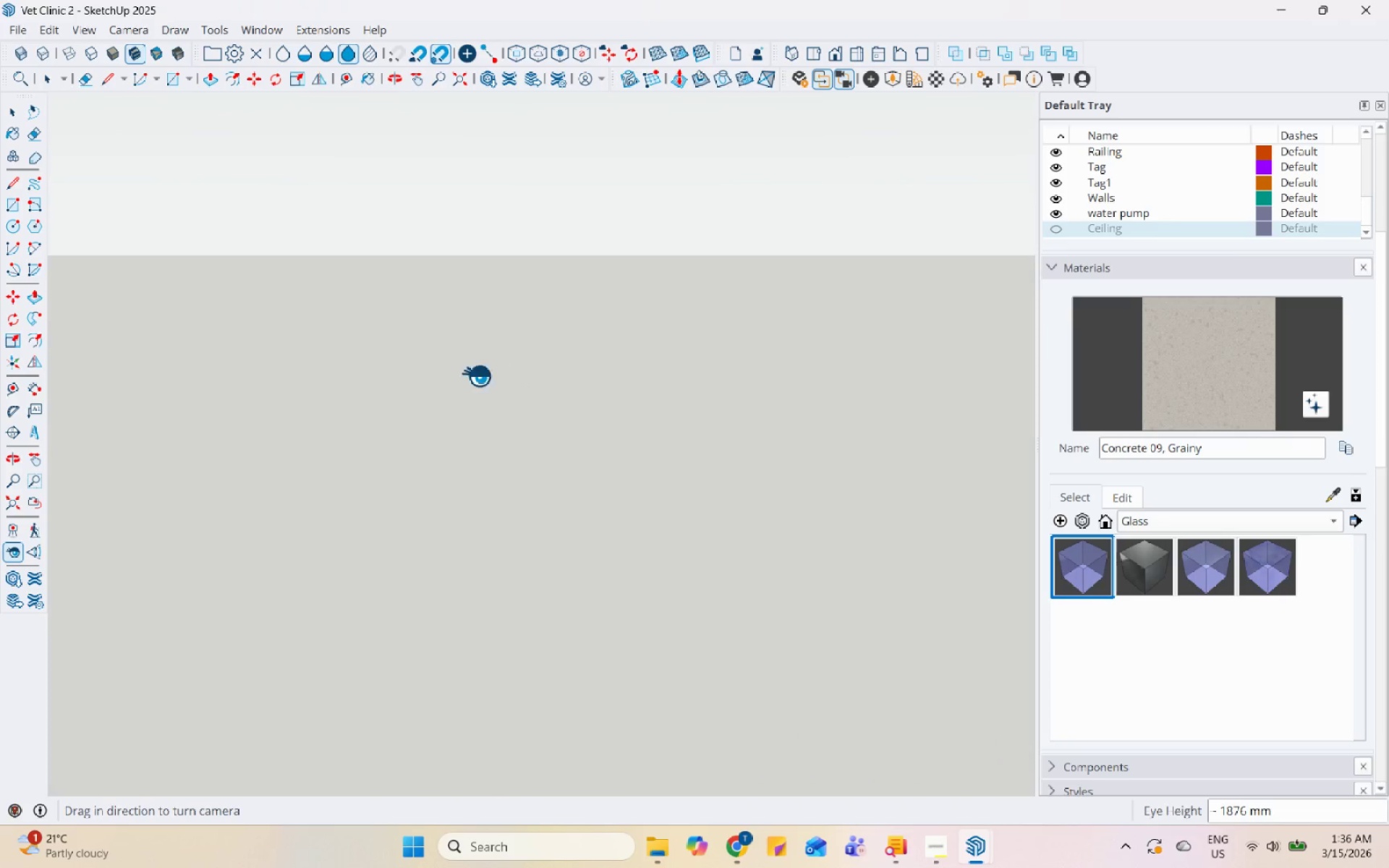 
left_click_drag(start_coordinate=[464, 376], to_coordinate=[360, 383])
 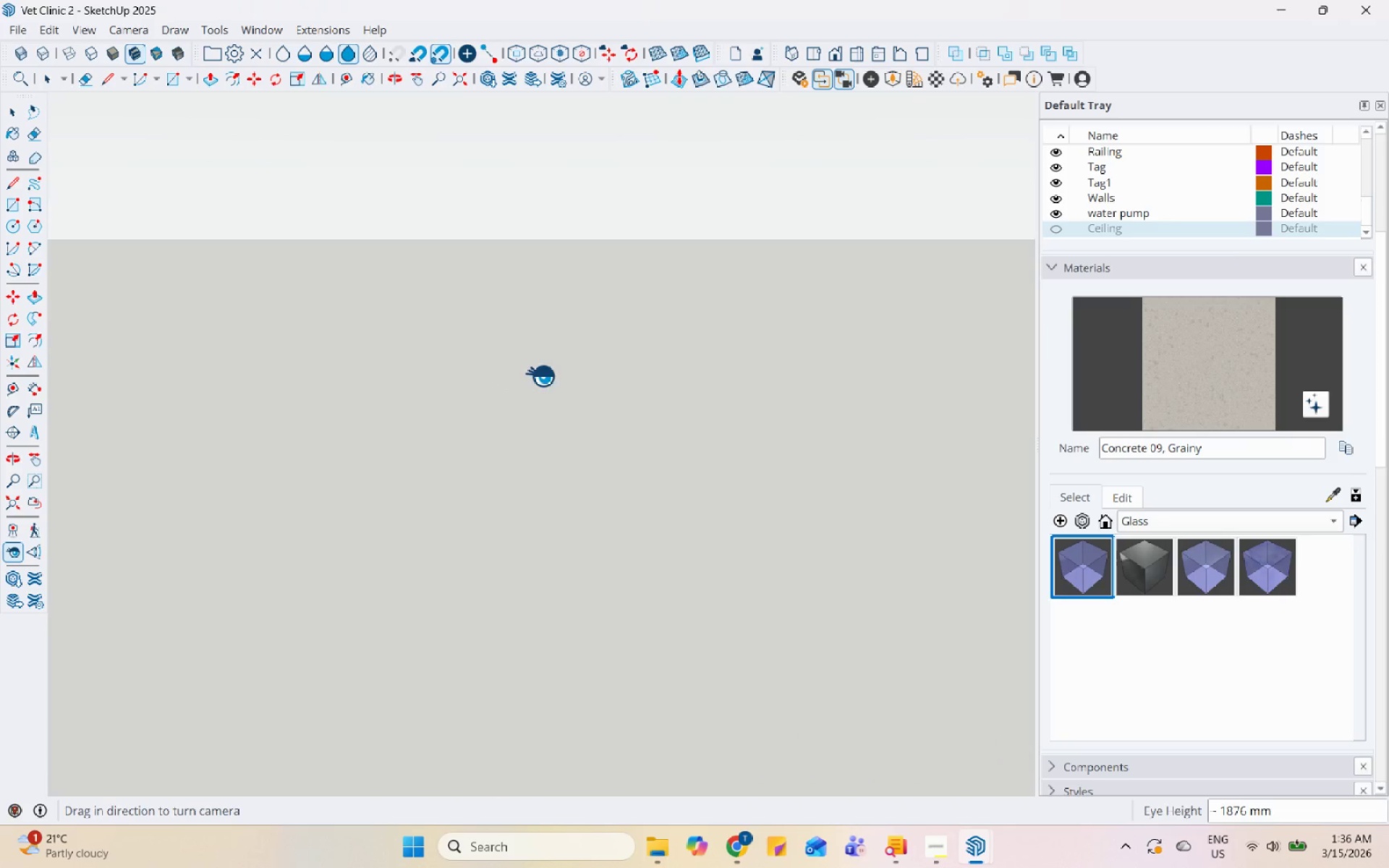 
left_click_drag(start_coordinate=[539, 375], to_coordinate=[378, 380])
 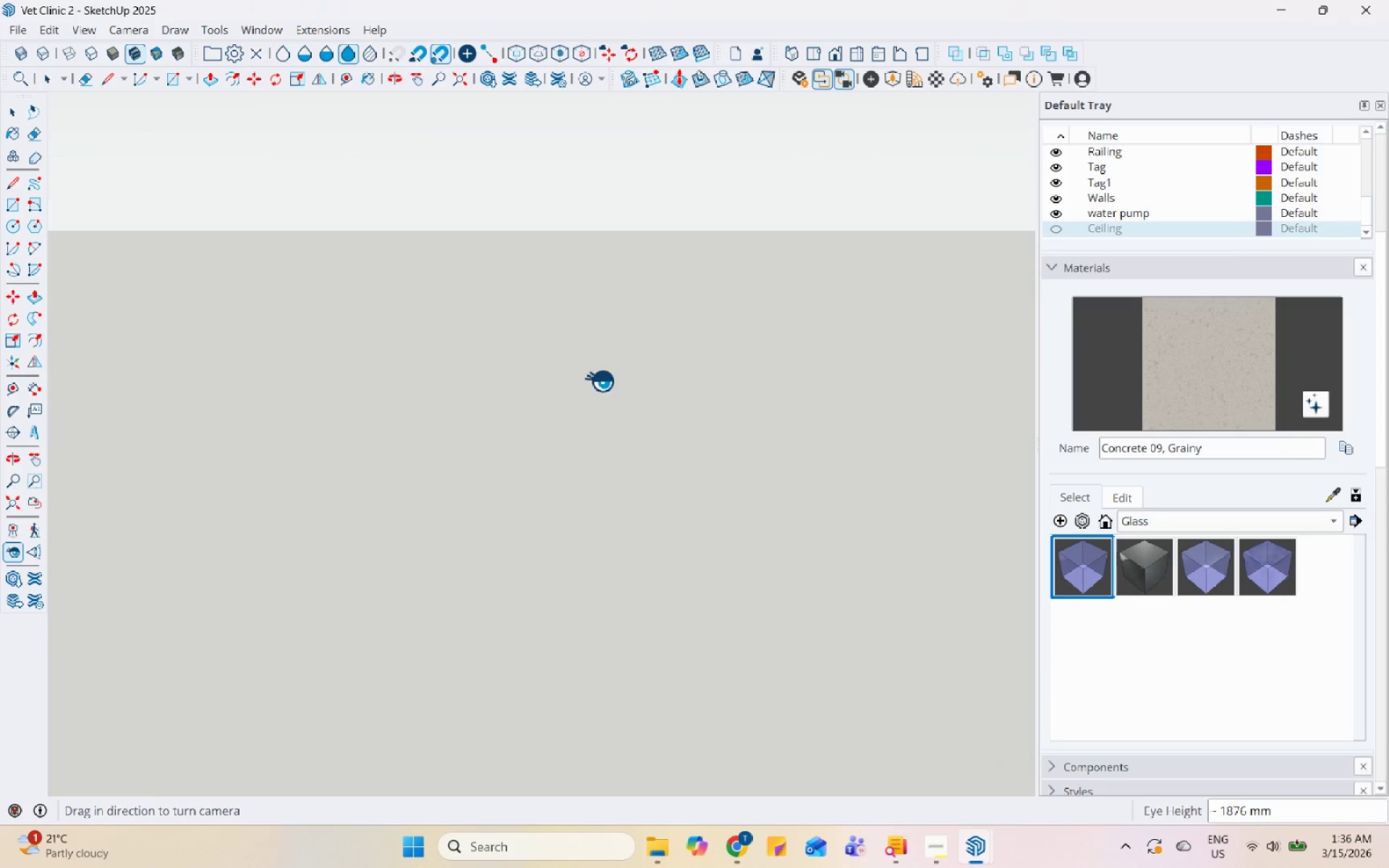 
left_click_drag(start_coordinate=[600, 382], to_coordinate=[401, 383])
 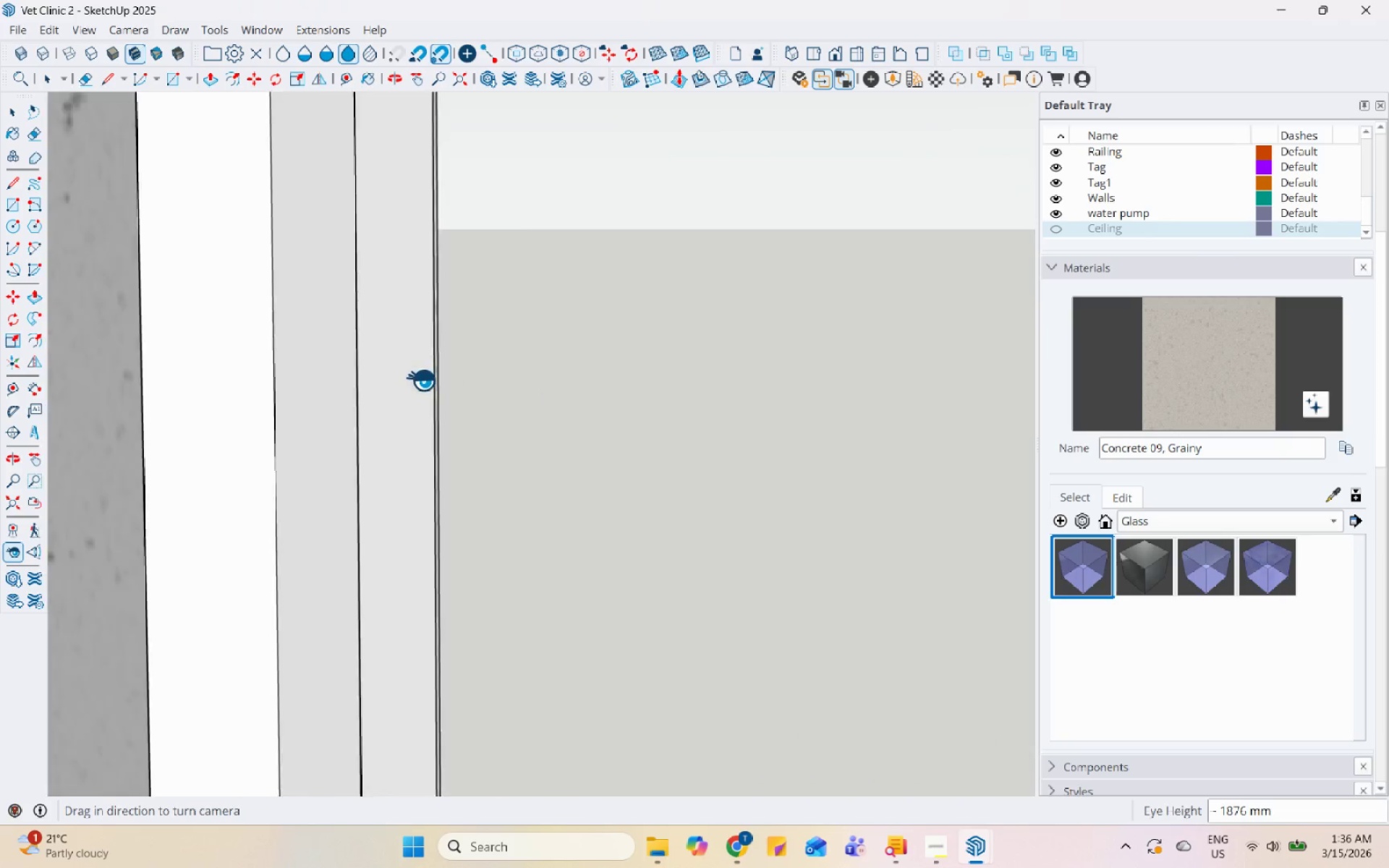 
left_click_drag(start_coordinate=[515, 375], to_coordinate=[388, 384])
 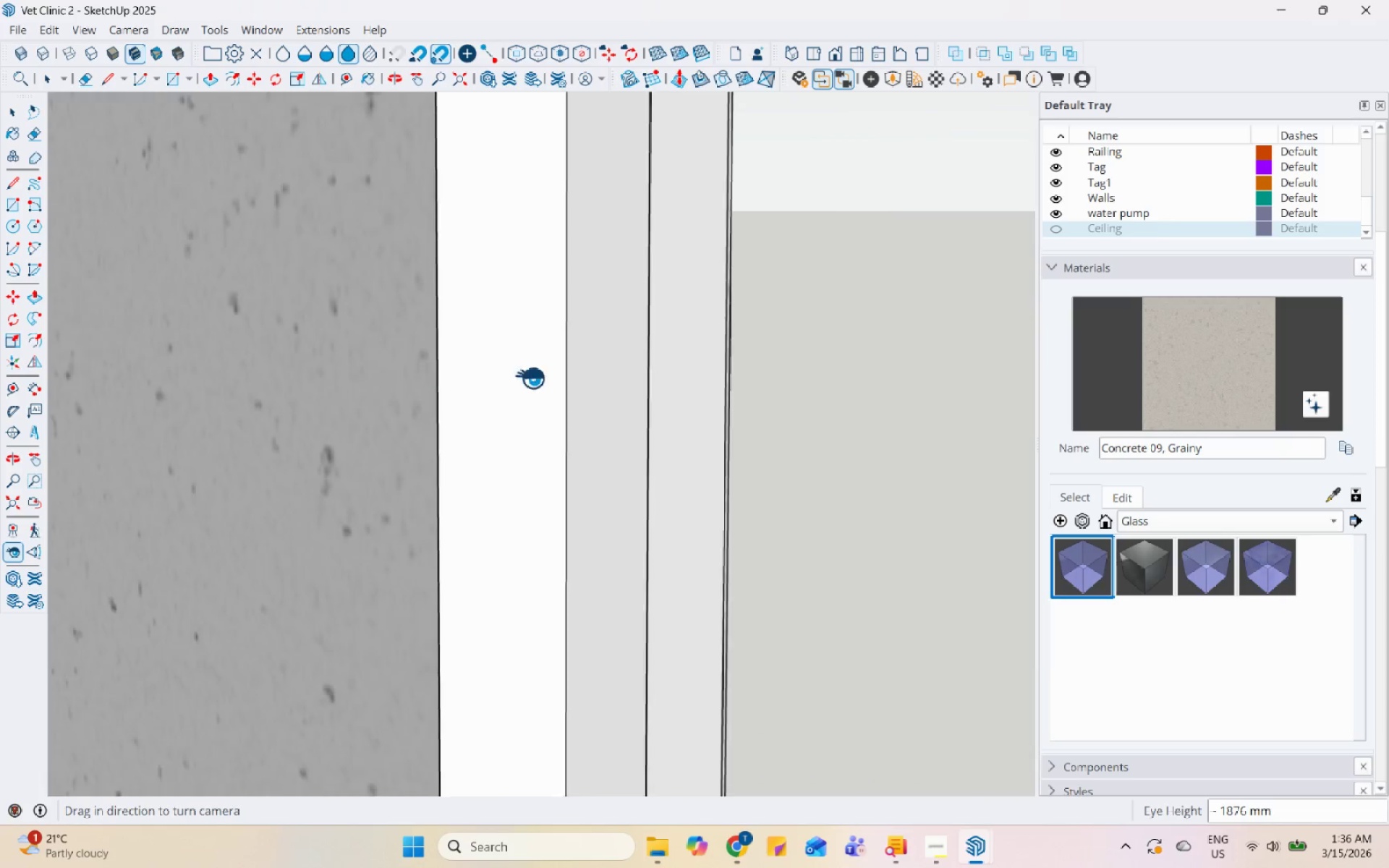 
left_click_drag(start_coordinate=[530, 378], to_coordinate=[381, 386])
 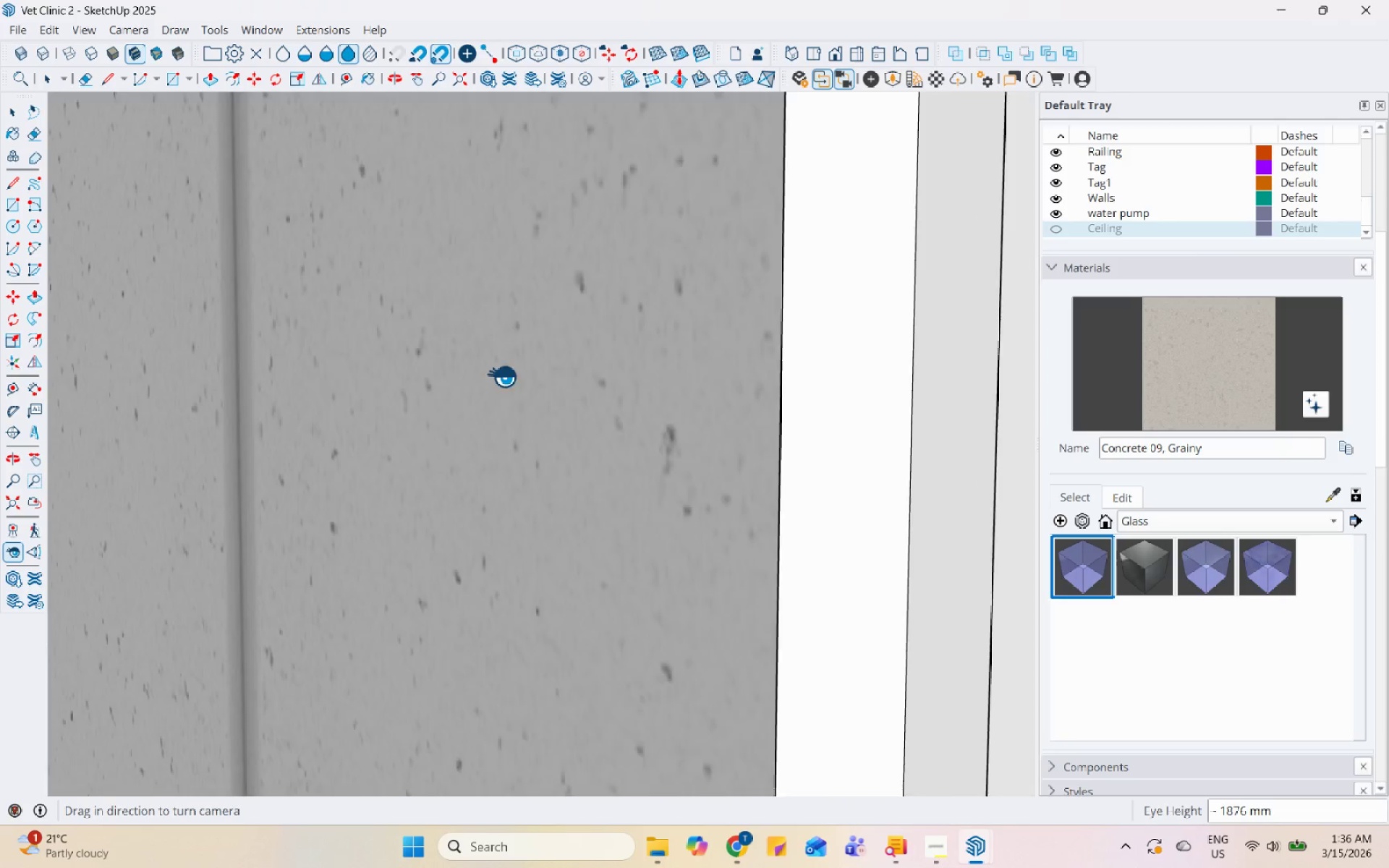 
left_click_drag(start_coordinate=[493, 378], to_coordinate=[326, 386])
 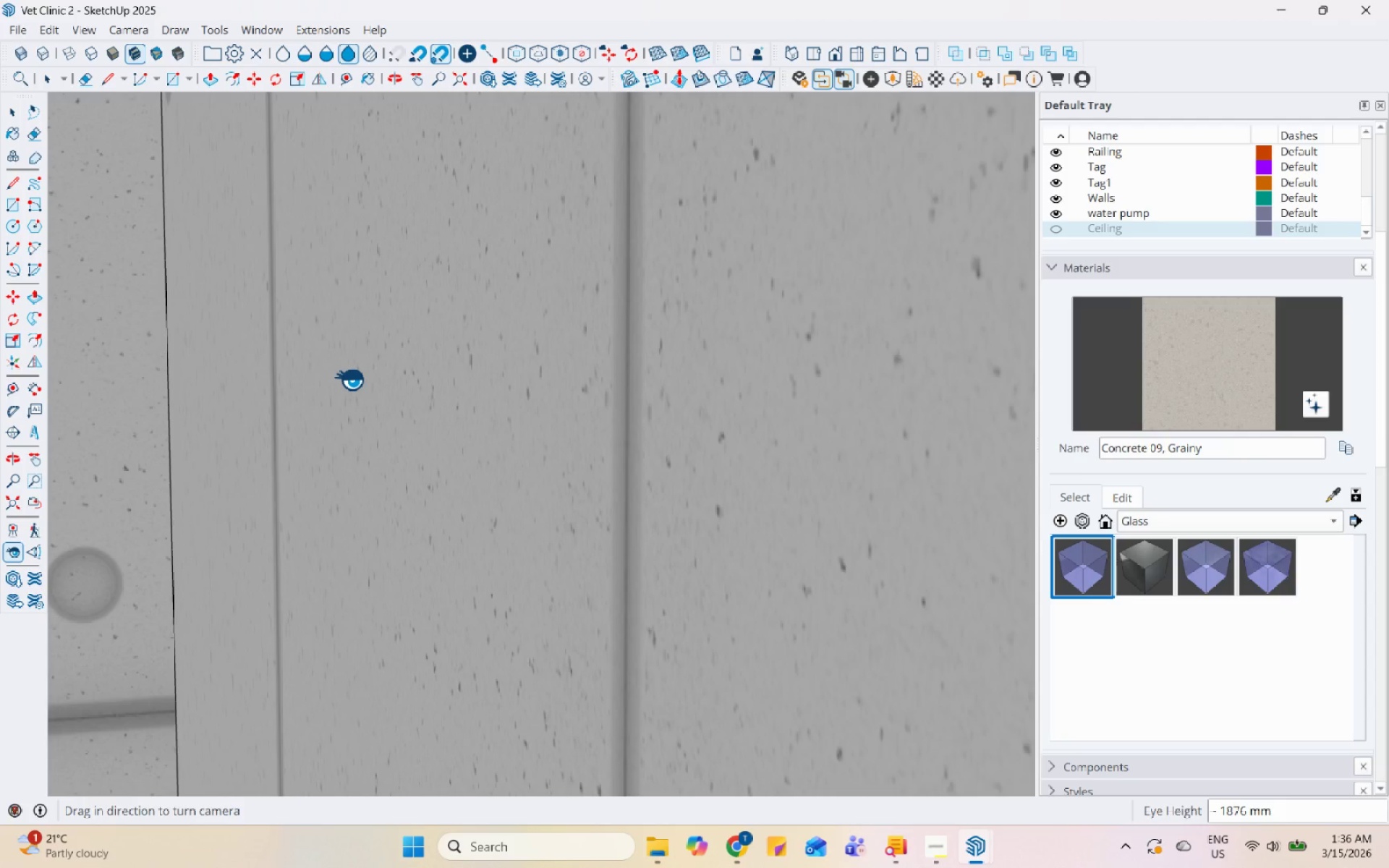 
wait(7.92)
 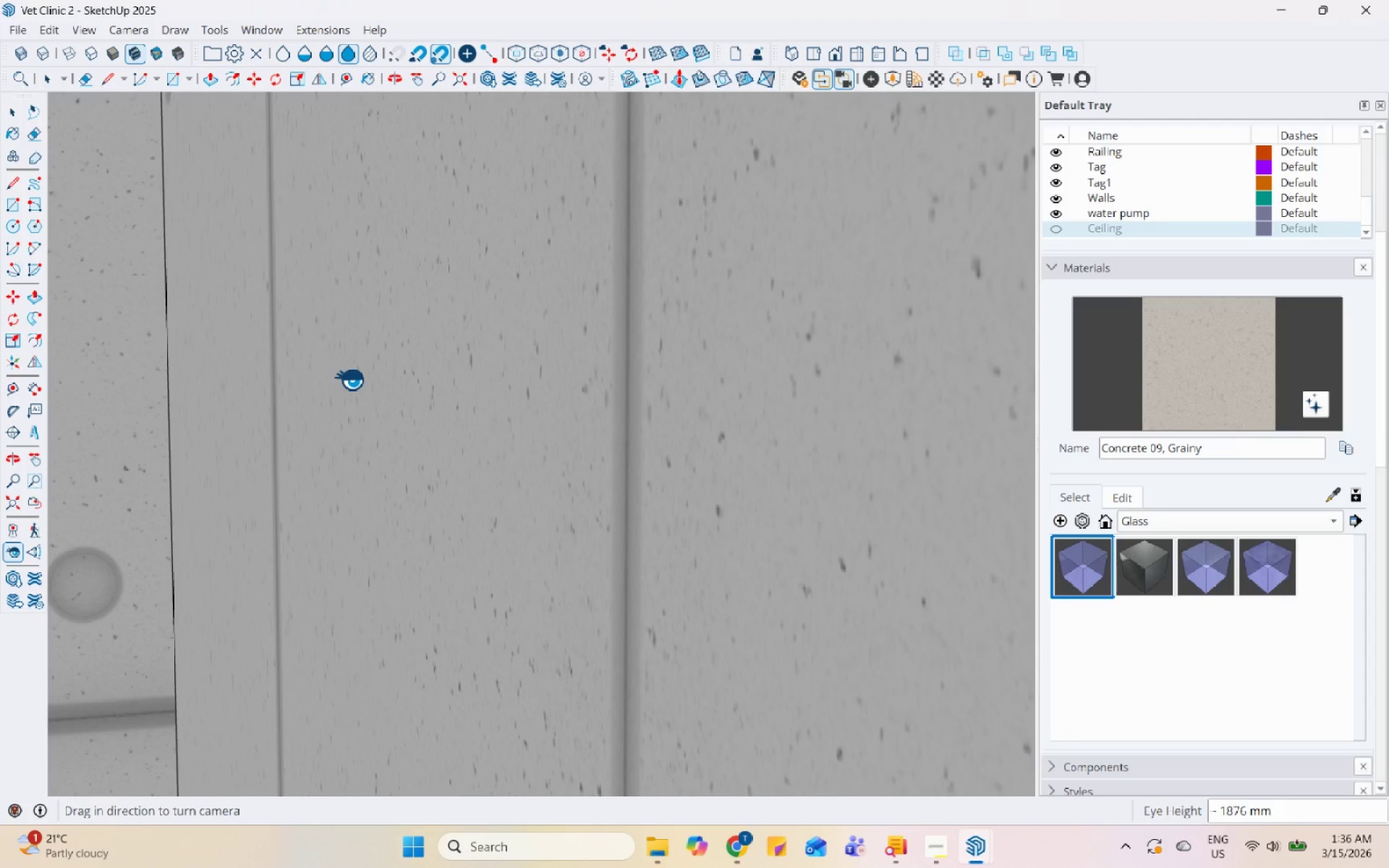 
left_click_drag(start_coordinate=[478, 377], to_coordinate=[219, 367])
 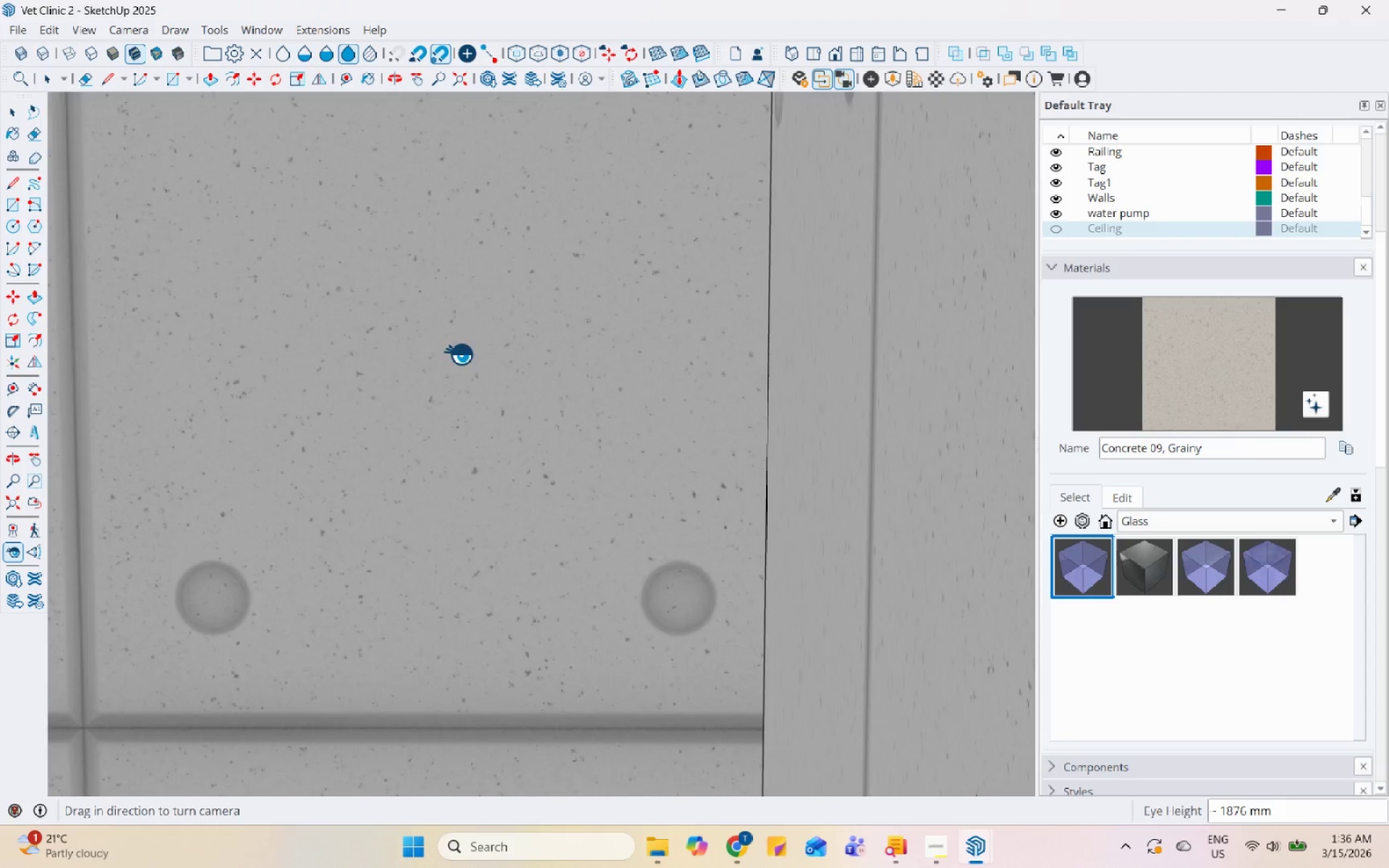 
left_click_drag(start_coordinate=[456, 355], to_coordinate=[288, 388])
 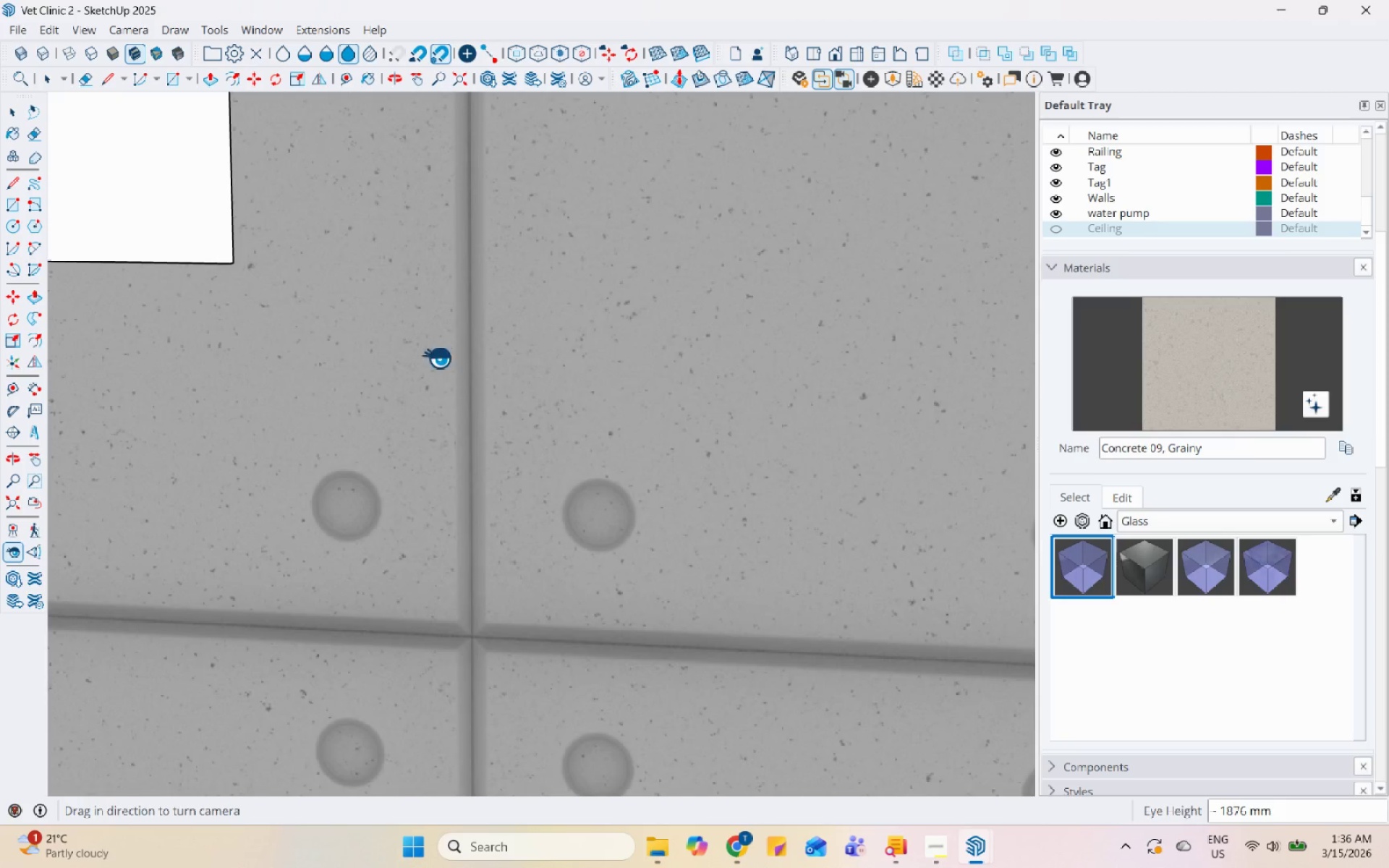 
left_click_drag(start_coordinate=[431, 357], to_coordinate=[226, 362])
 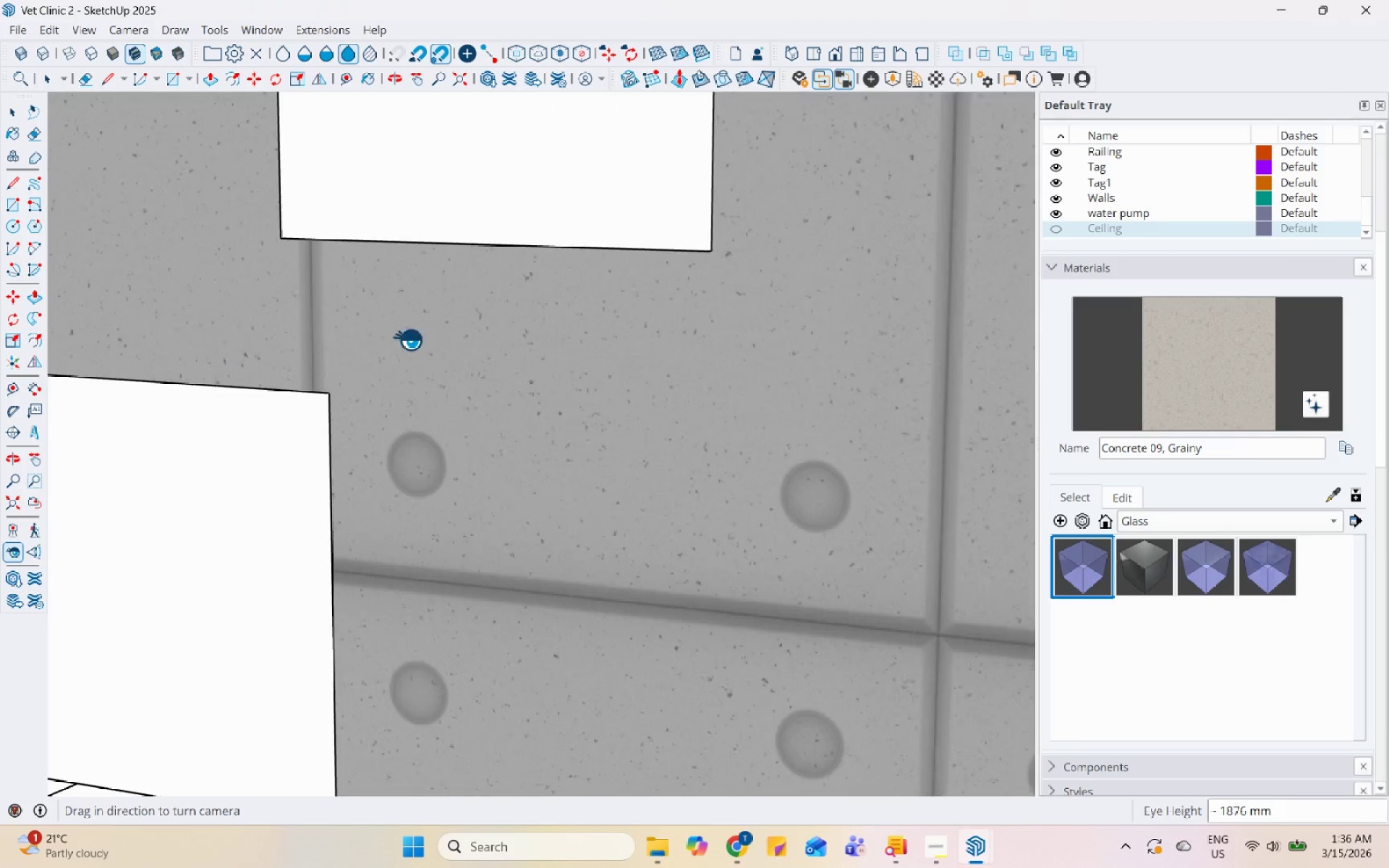 
left_click_drag(start_coordinate=[449, 339], to_coordinate=[273, 341])
 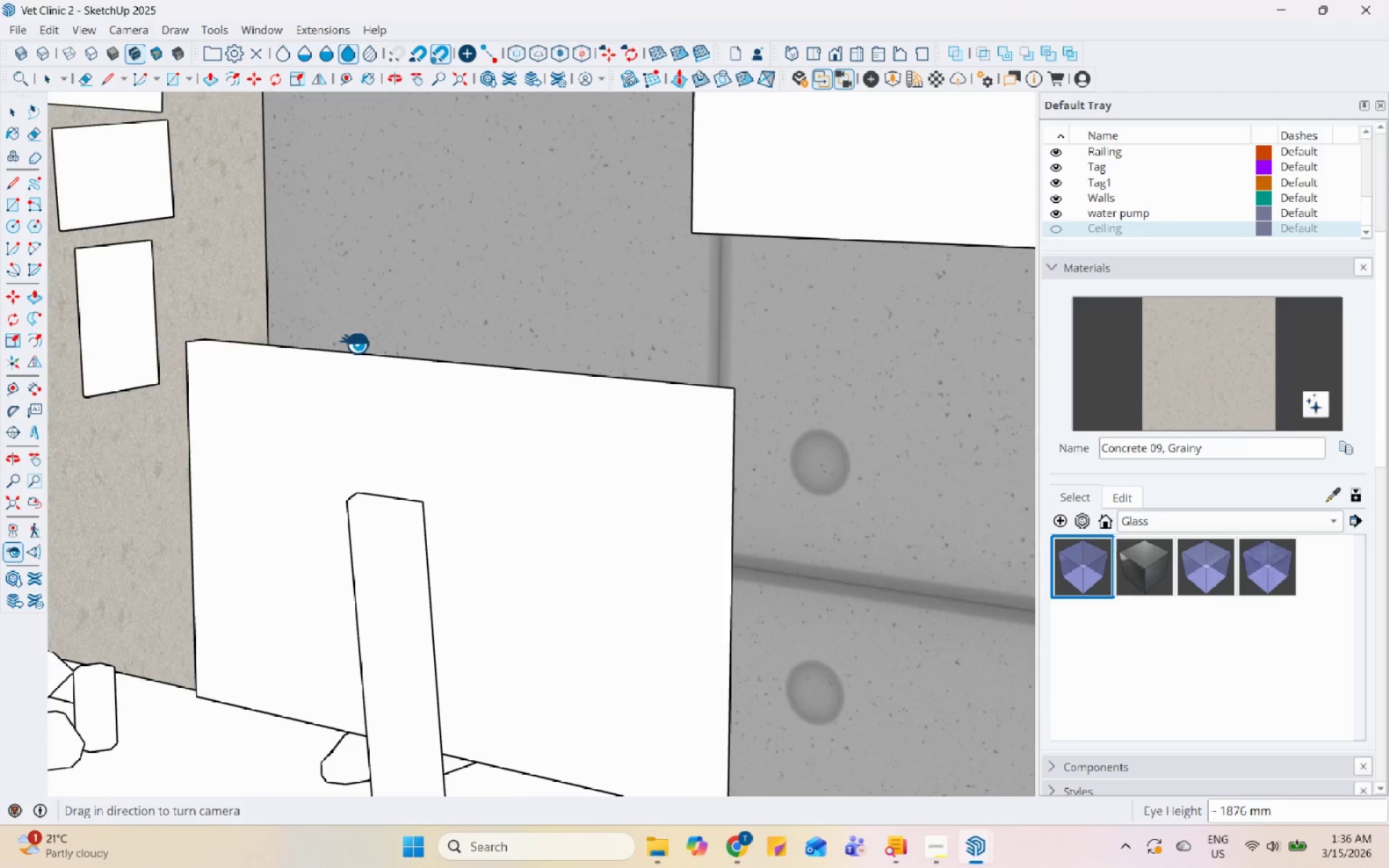 
left_click_drag(start_coordinate=[407, 339], to_coordinate=[163, 344])
 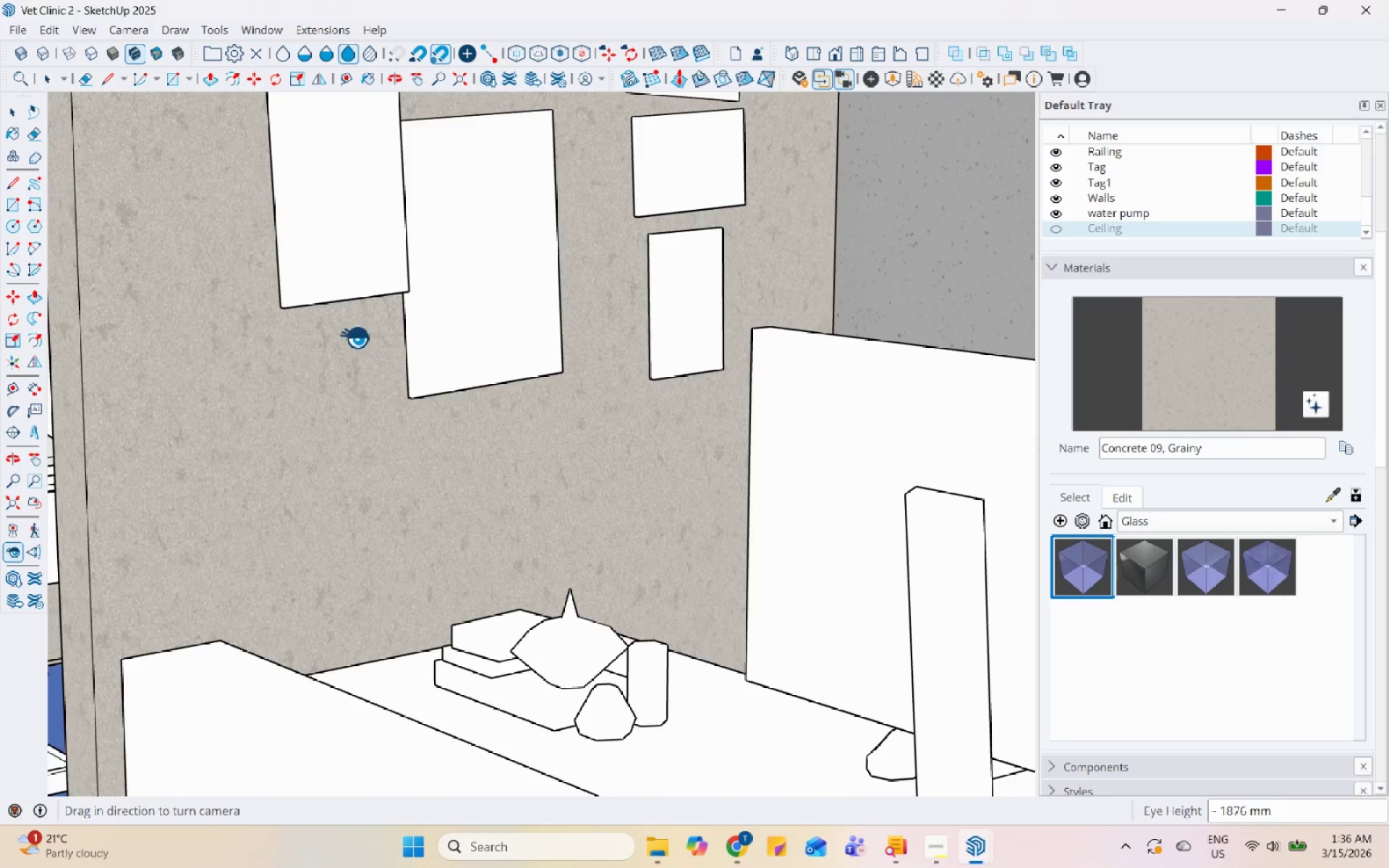 
left_click_drag(start_coordinate=[349, 337], to_coordinate=[260, 347])
 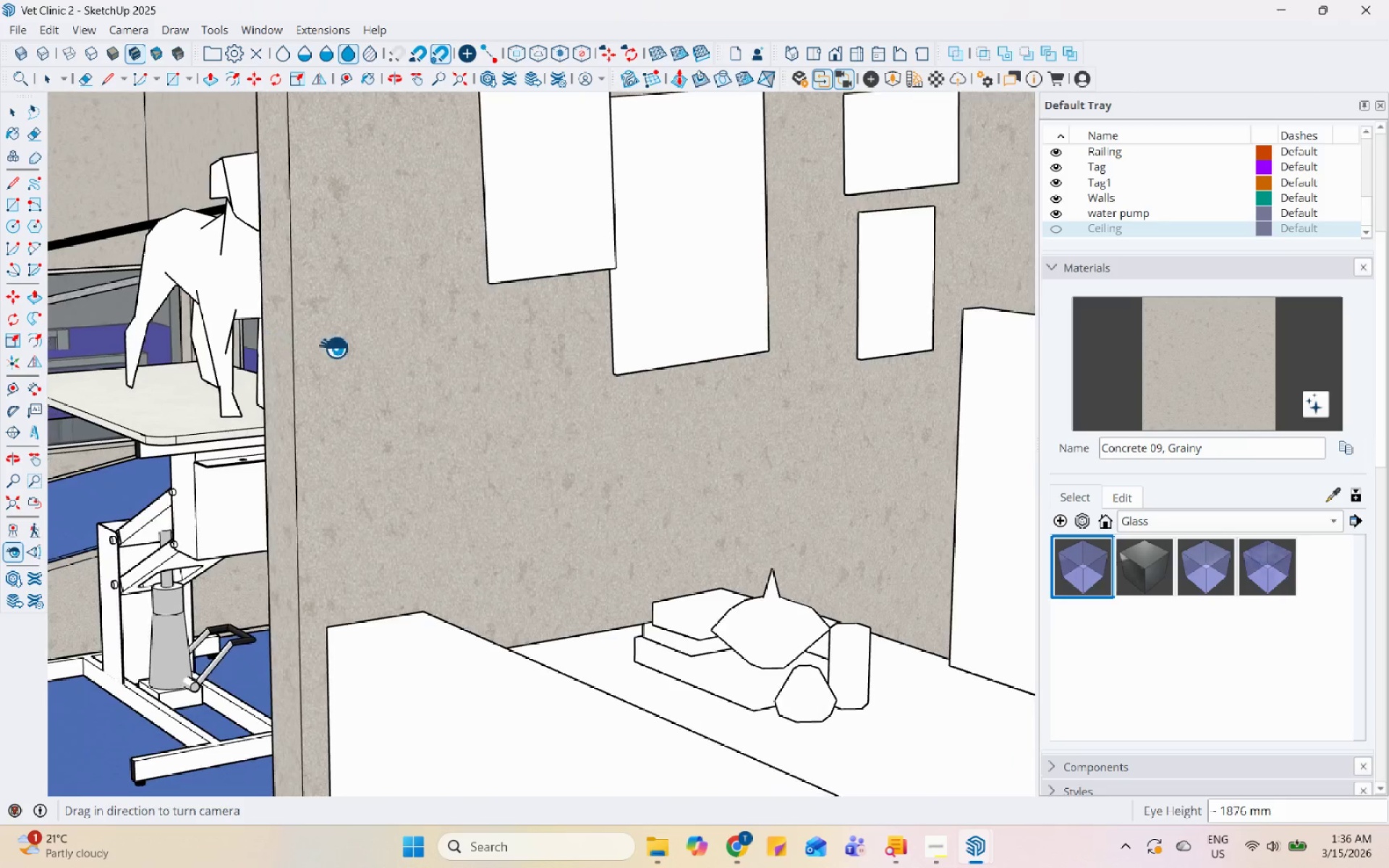 
left_click_drag(start_coordinate=[420, 345], to_coordinate=[307, 344])
 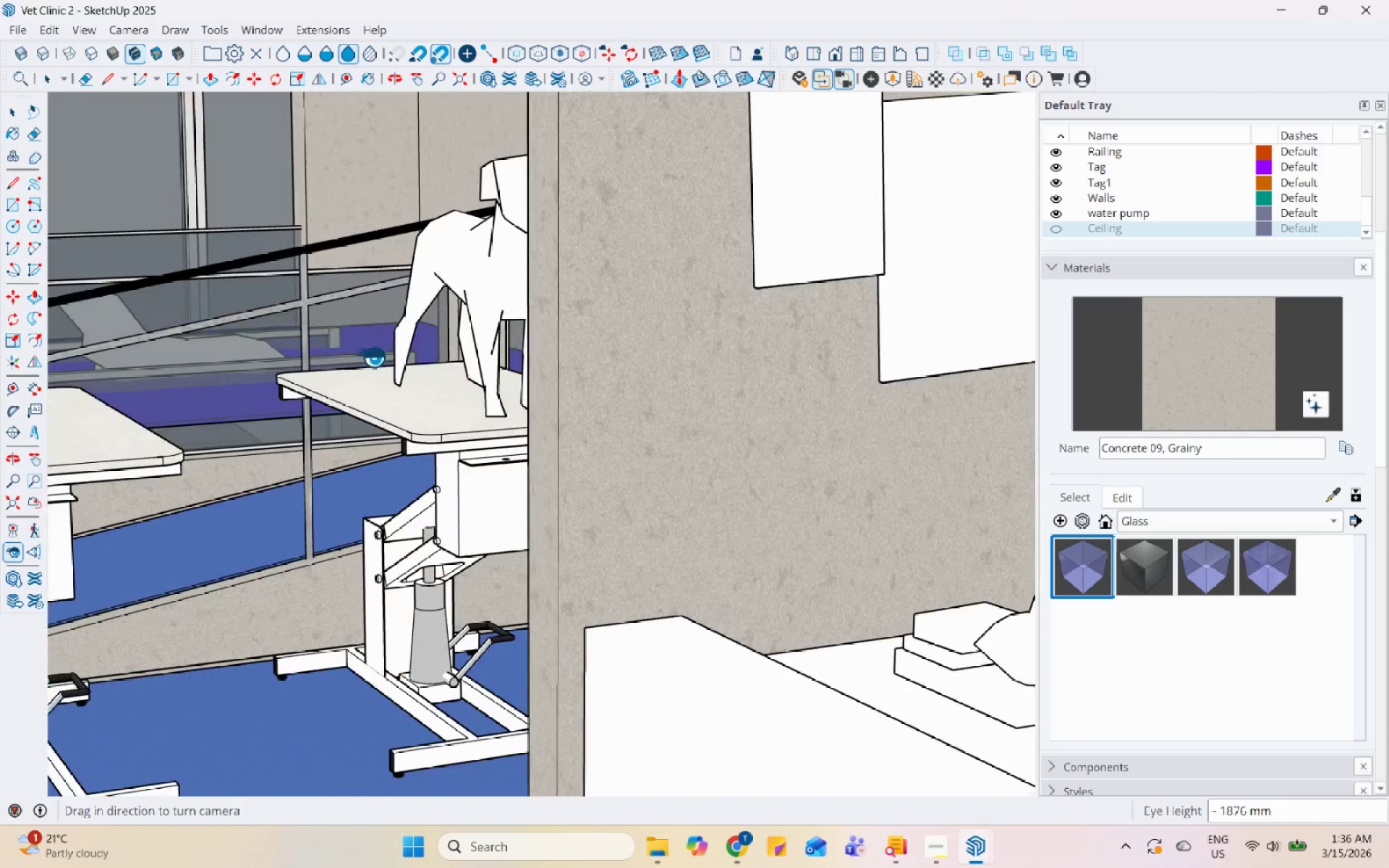 
left_click_drag(start_coordinate=[416, 367], to_coordinate=[341, 367])
 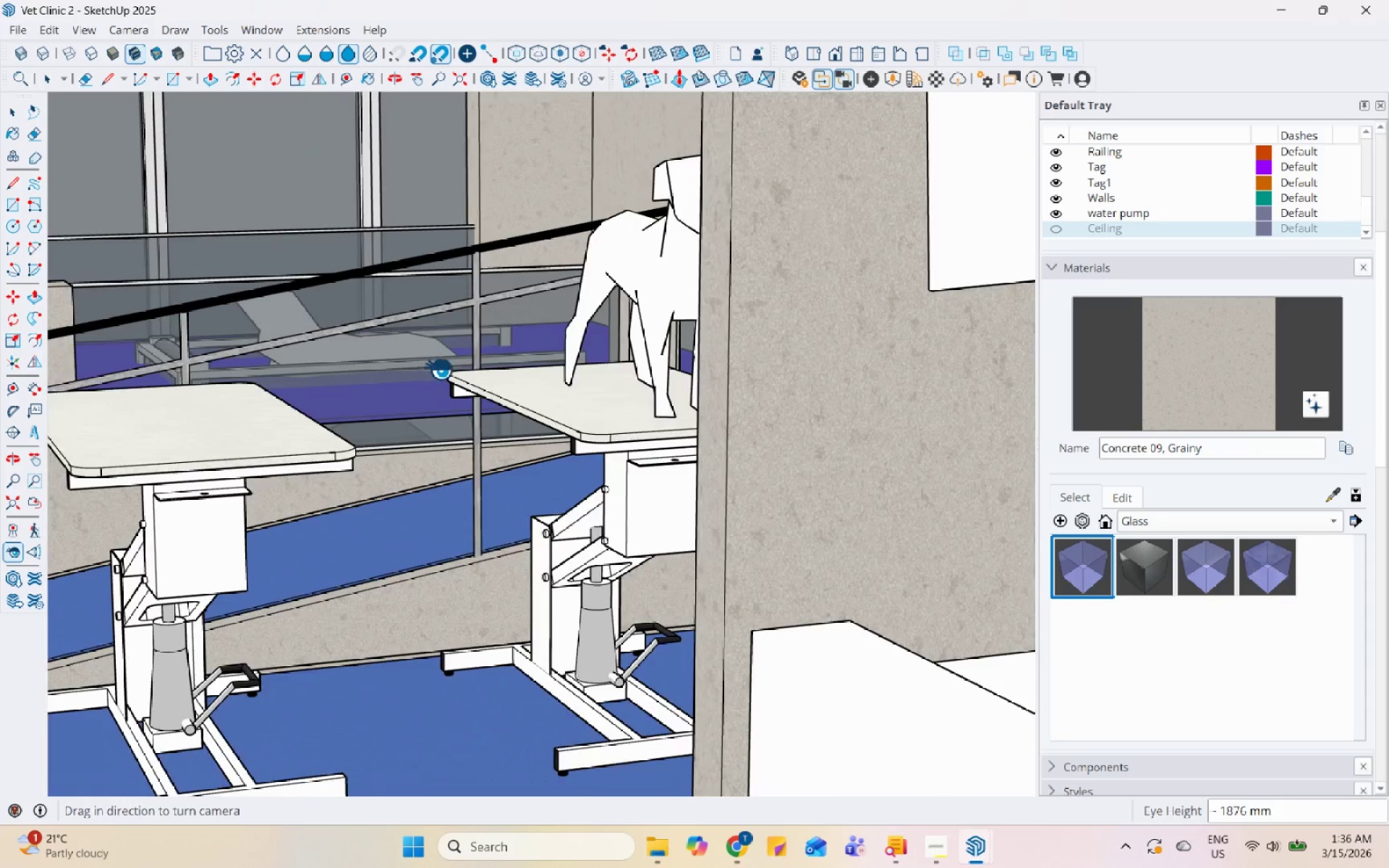 
left_click_drag(start_coordinate=[400, 375], to_coordinate=[246, 386])
 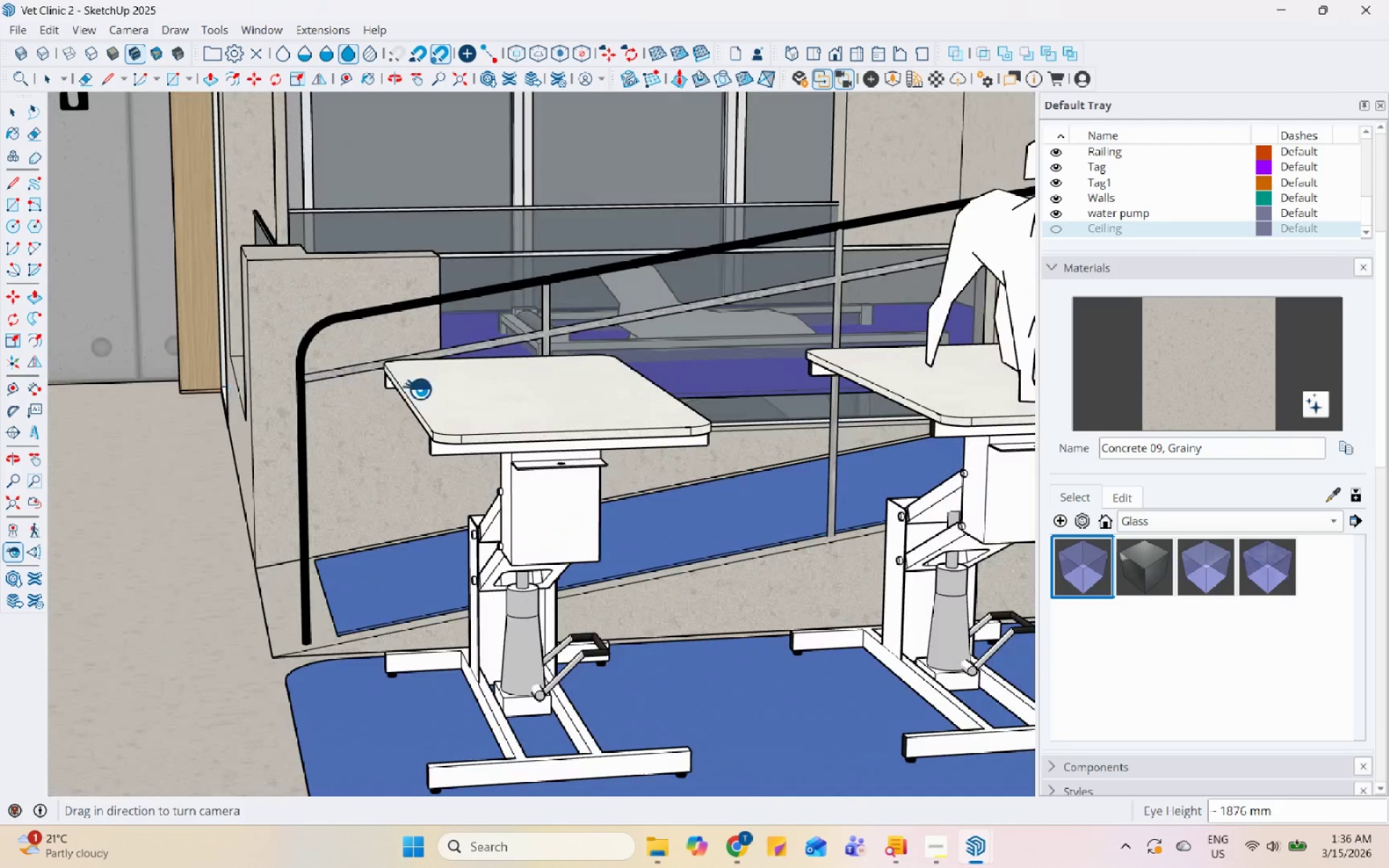 
left_click_drag(start_coordinate=[412, 388], to_coordinate=[342, 388])
 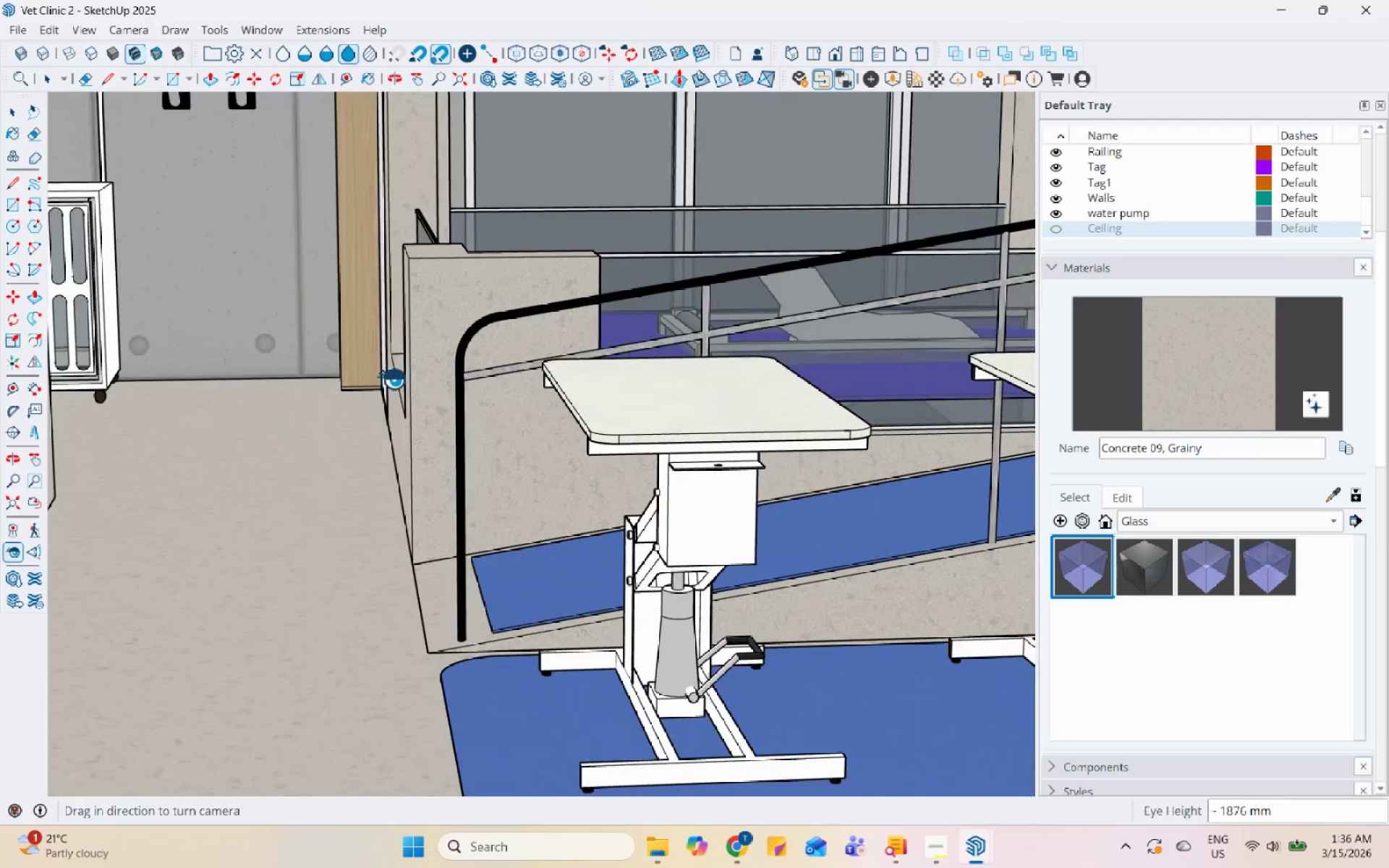 
left_click_drag(start_coordinate=[394, 376], to_coordinate=[334, 359])
 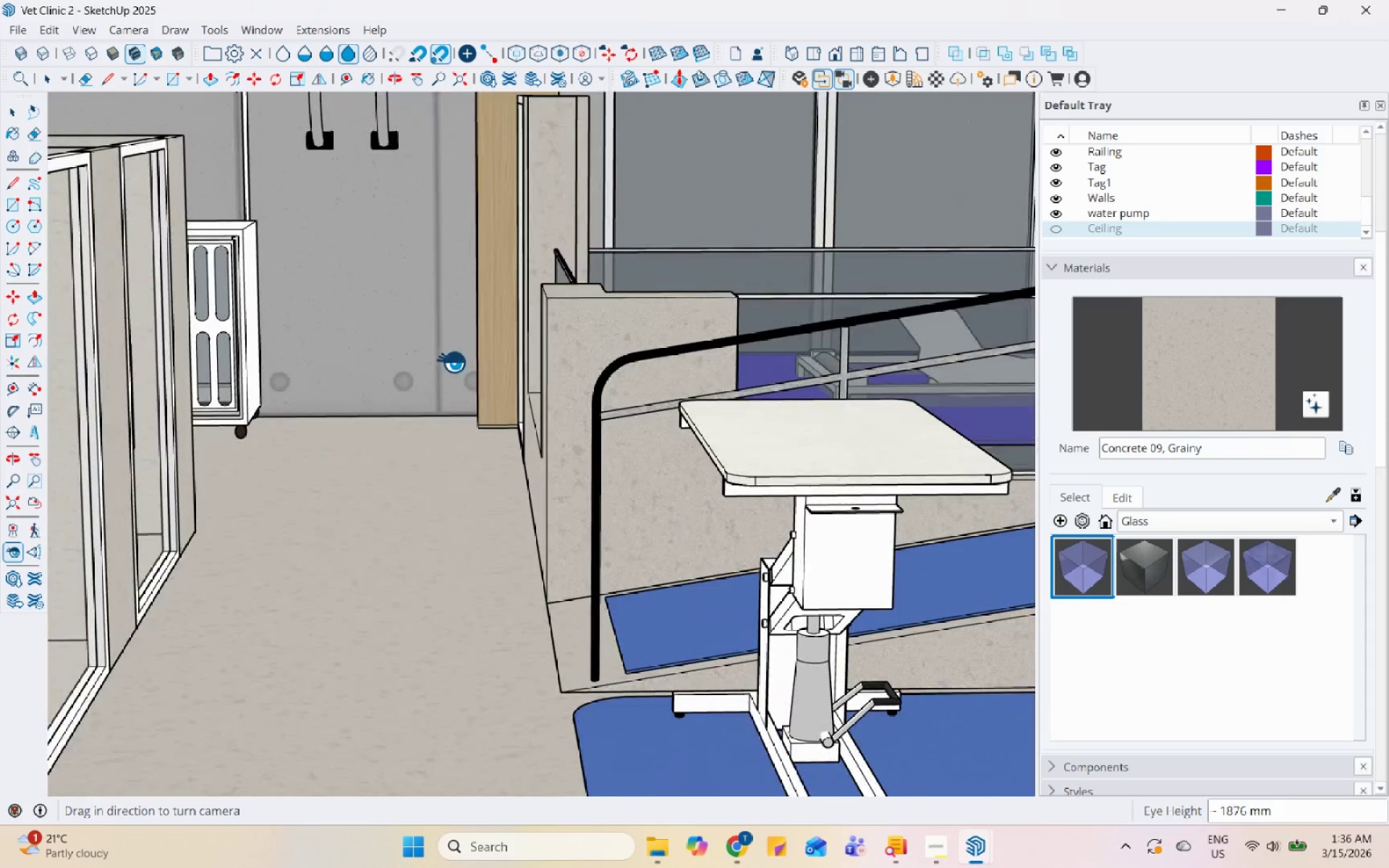 
left_click_drag(start_coordinate=[443, 360], to_coordinate=[395, 290])
 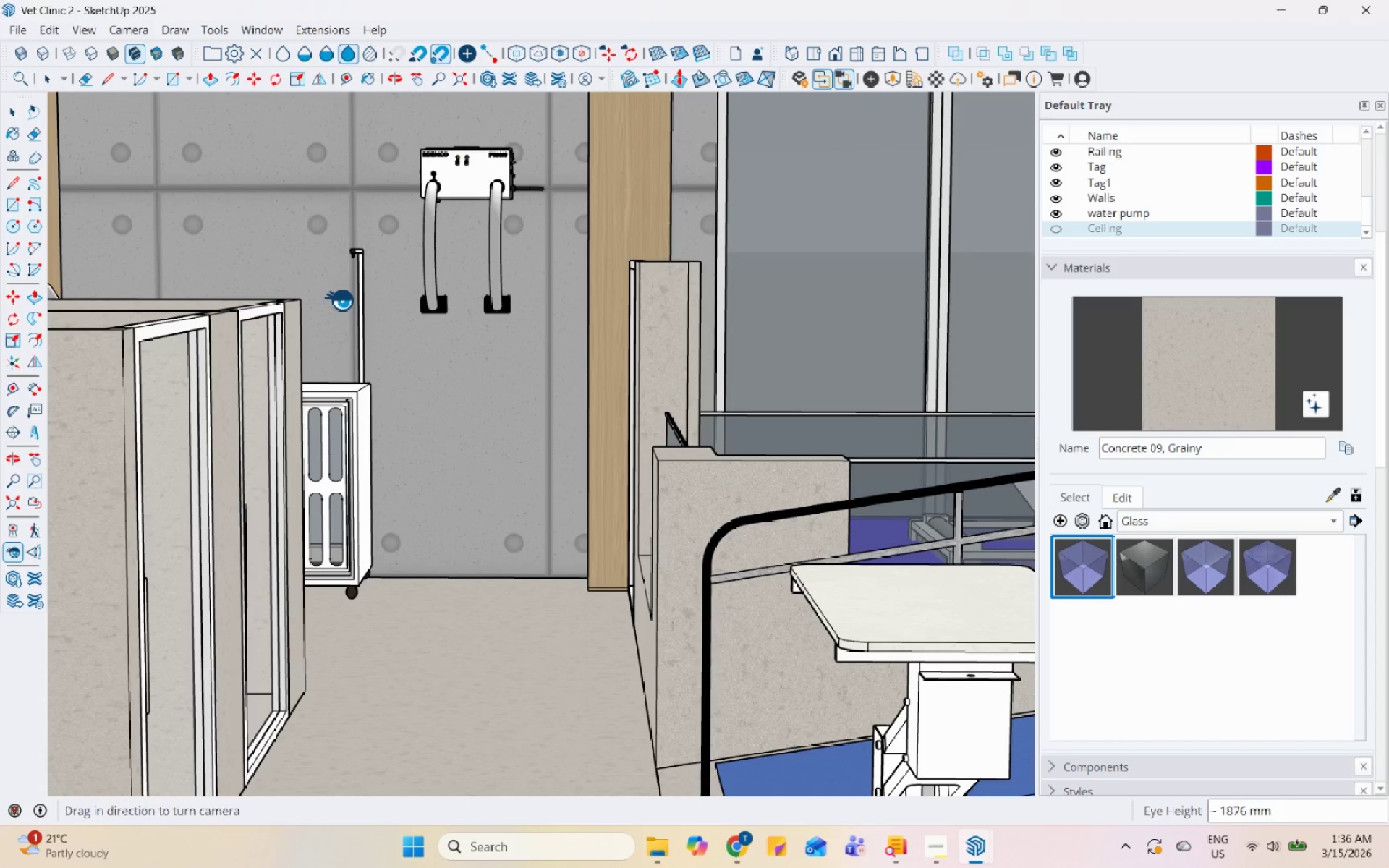 
wait(10.7)
 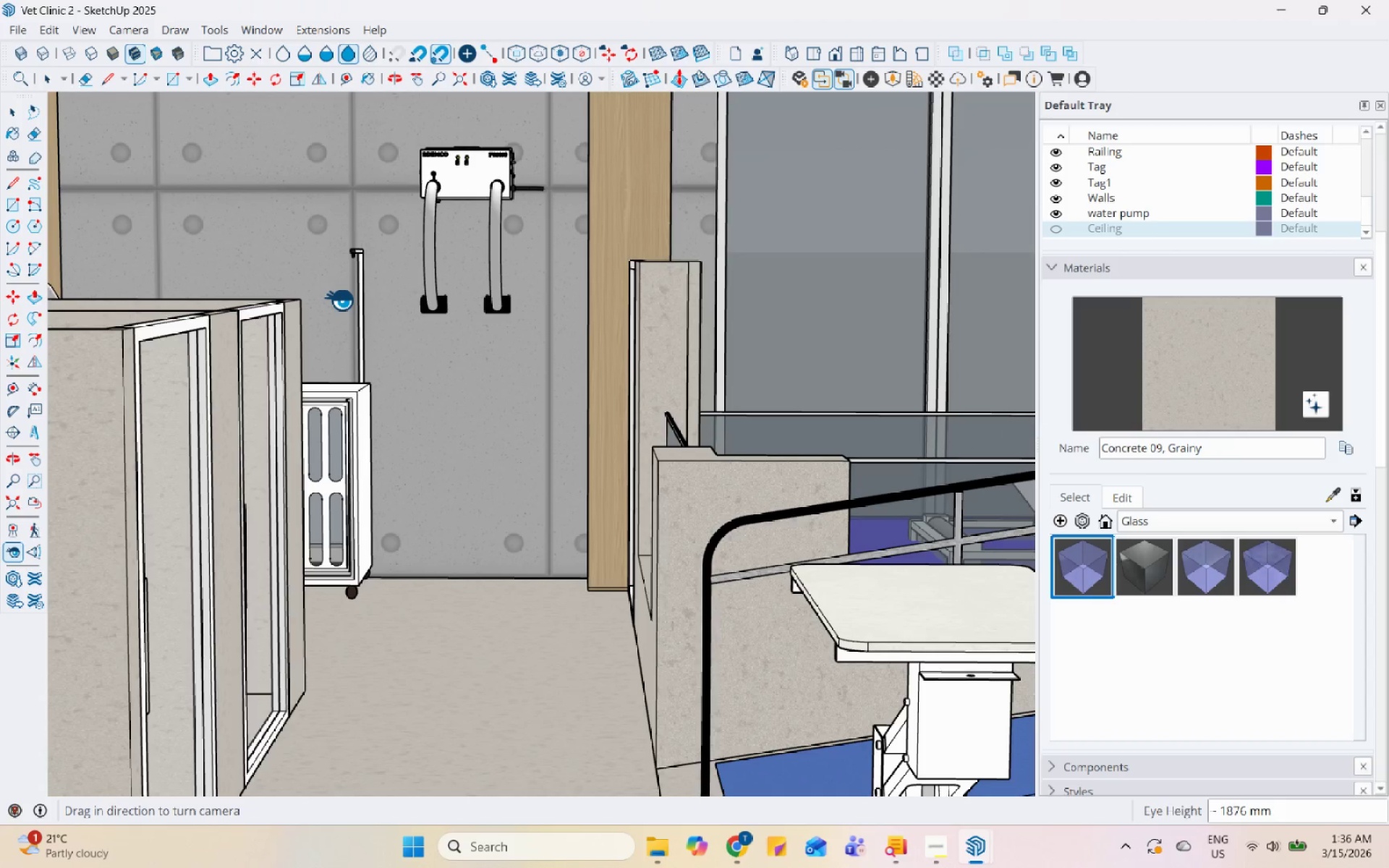 
hold_key(key=ShiftLeft, duration=1.52)
 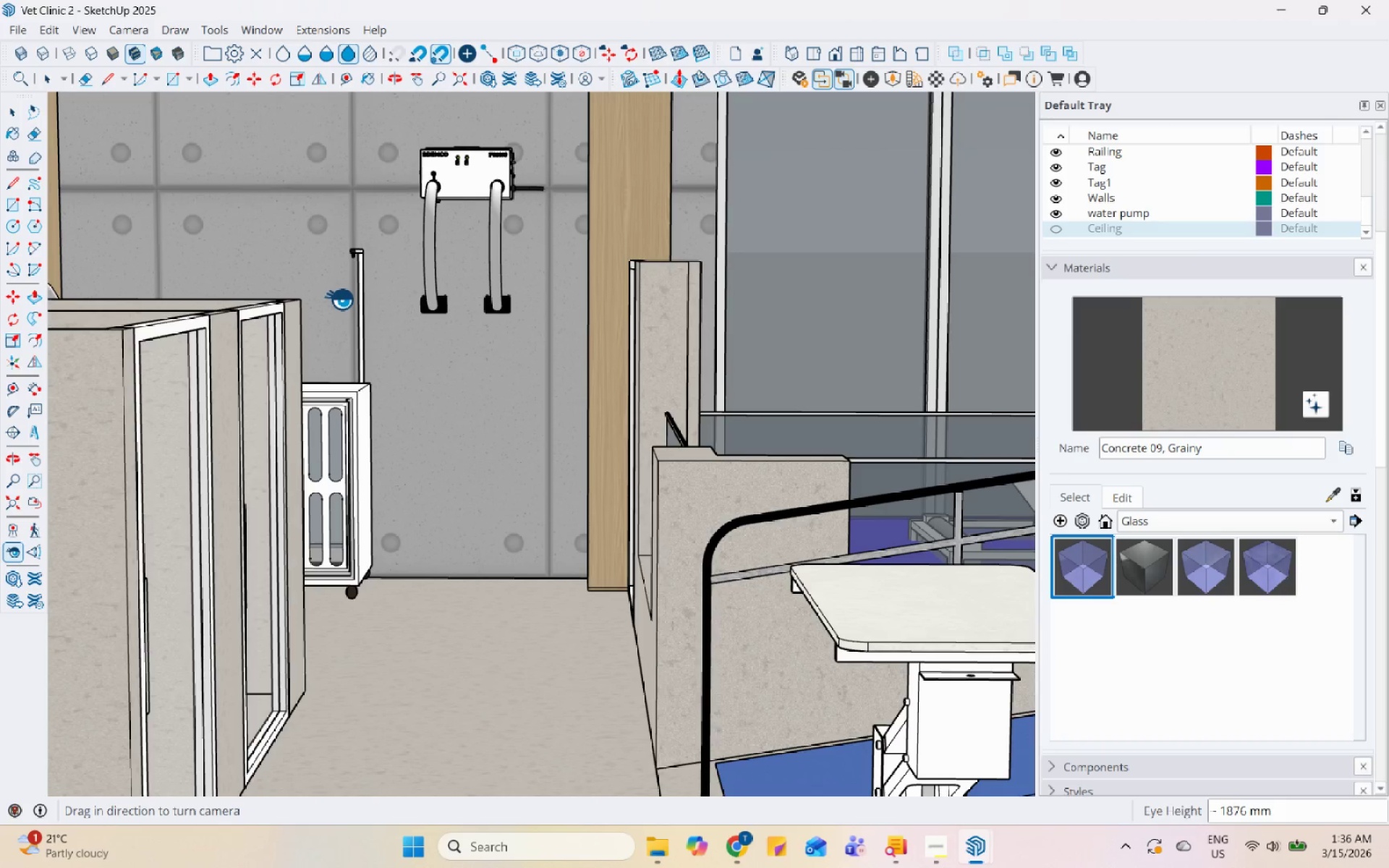 
hold_key(key=ShiftLeft, duration=1.5)
 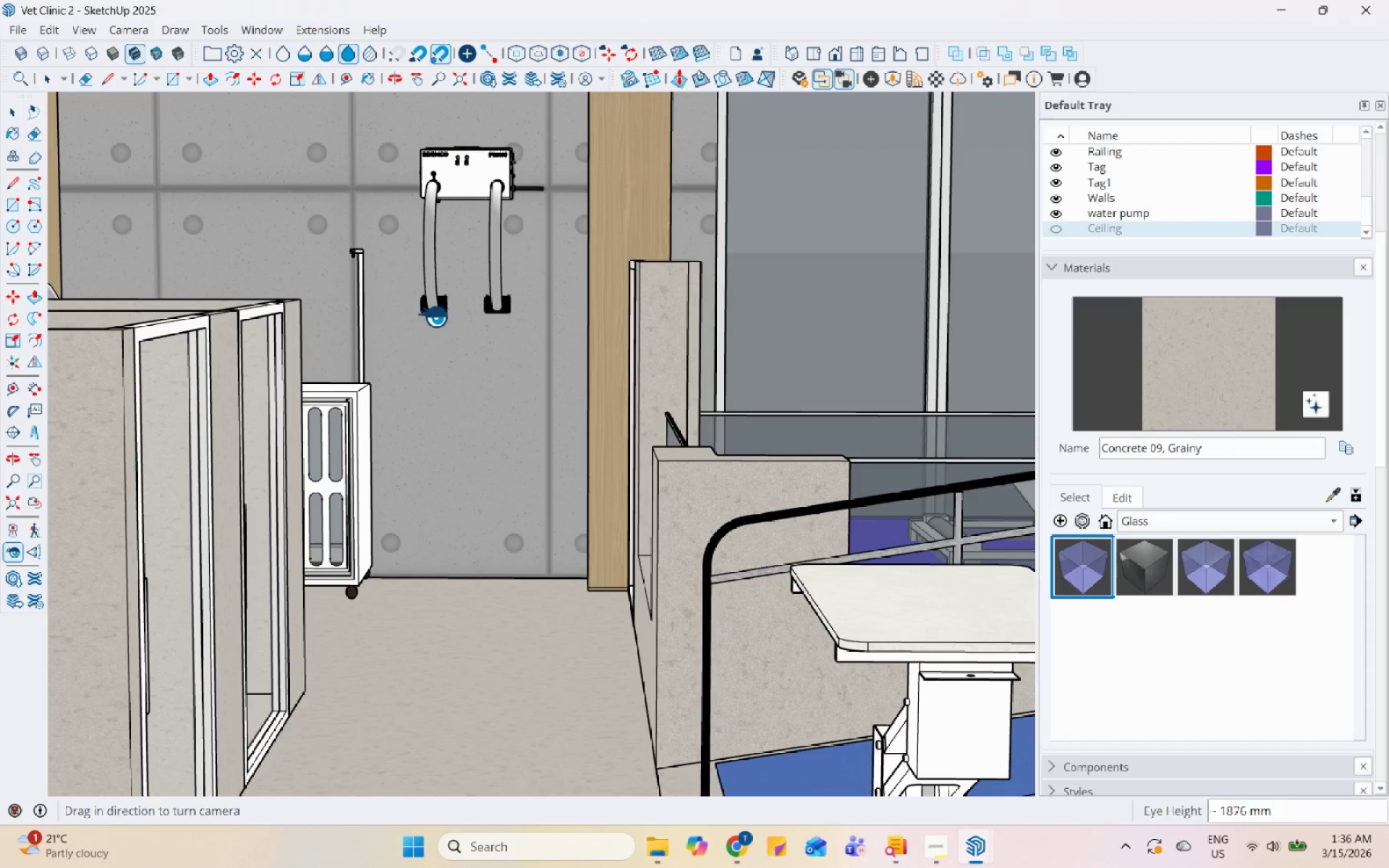 
hold_key(key=ShiftLeft, duration=1.5)
 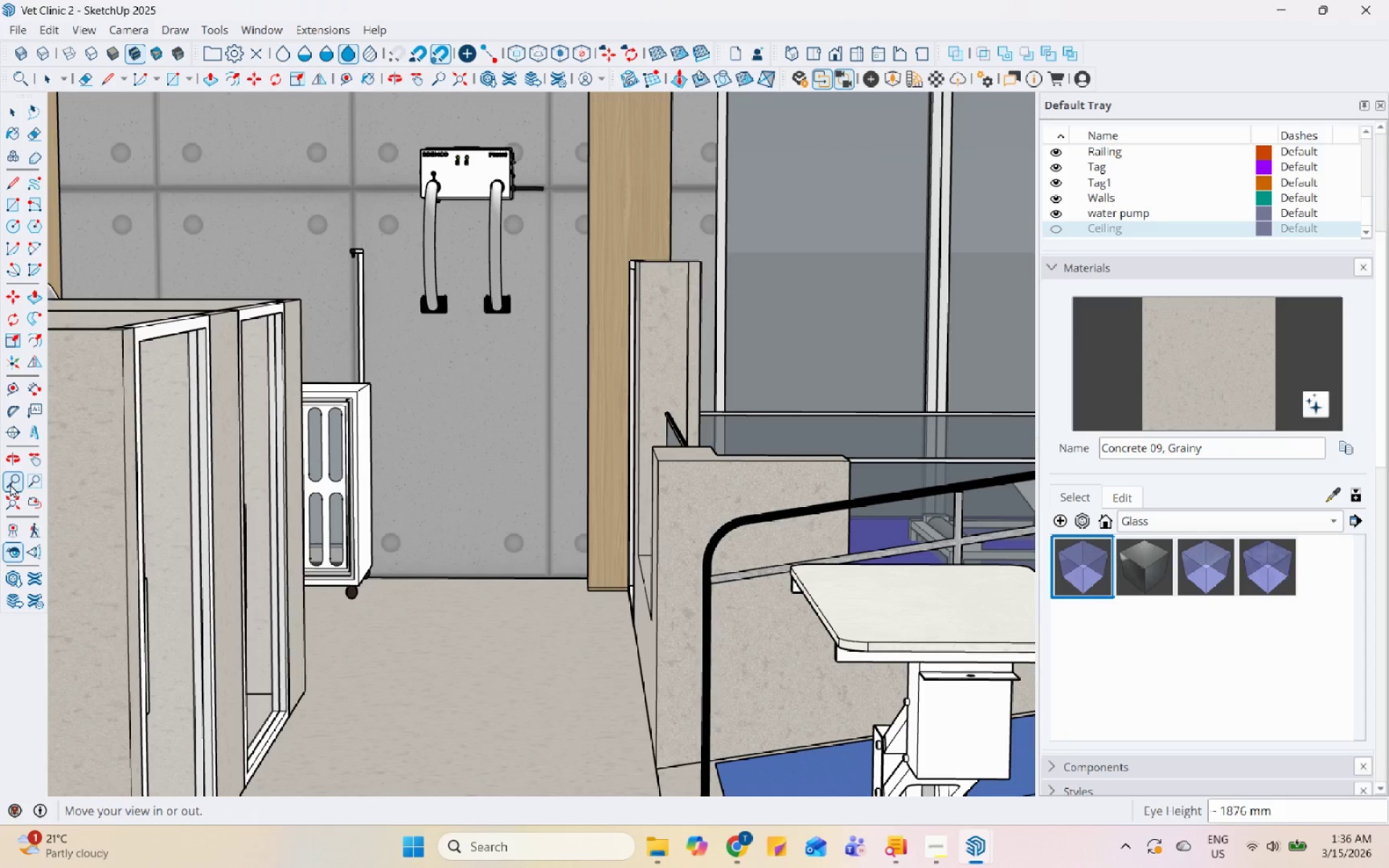 
hold_key(key=ShiftLeft, duration=1.51)
 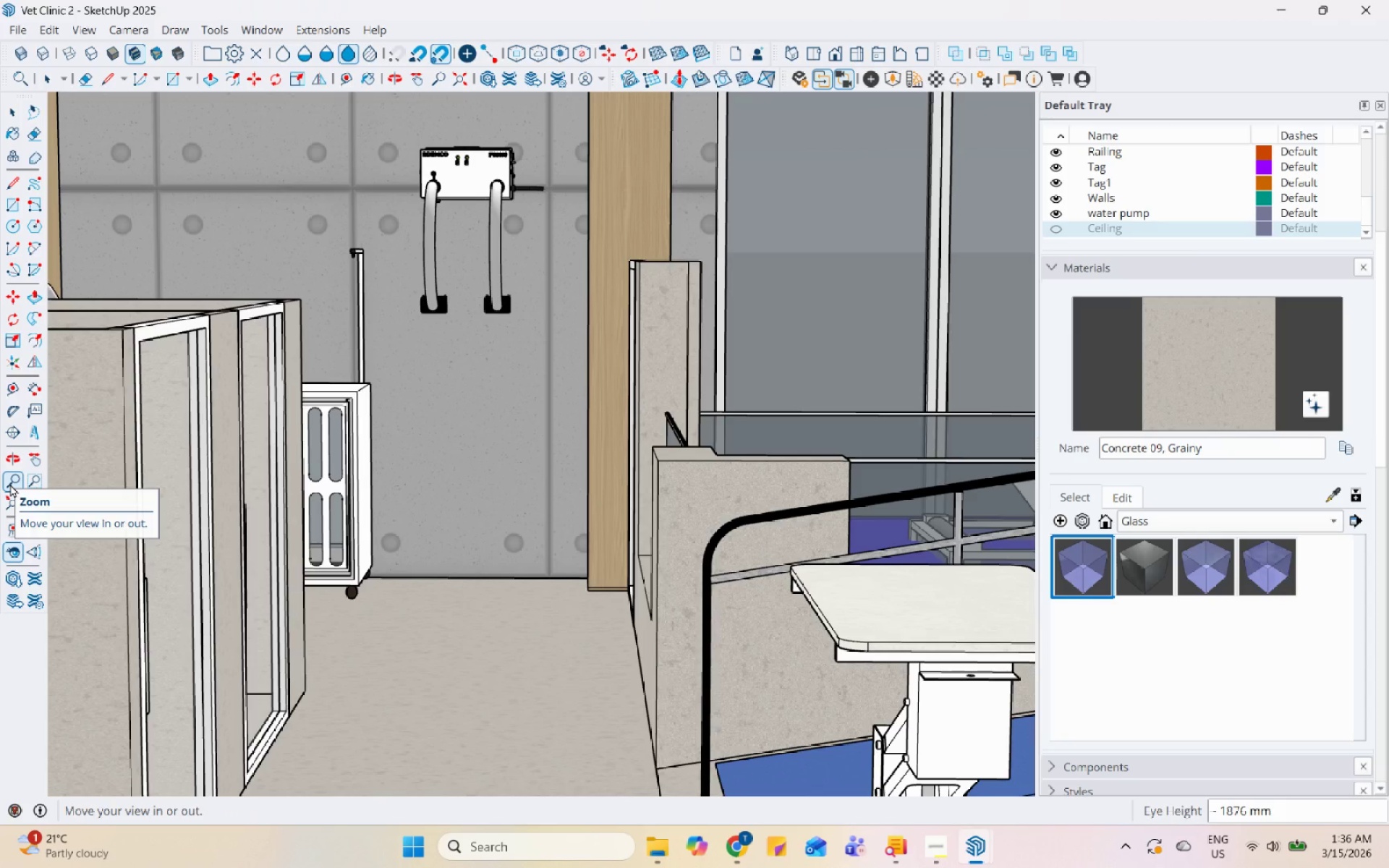 
hold_key(key=ShiftLeft, duration=1.52)
left_click([10, 484])
 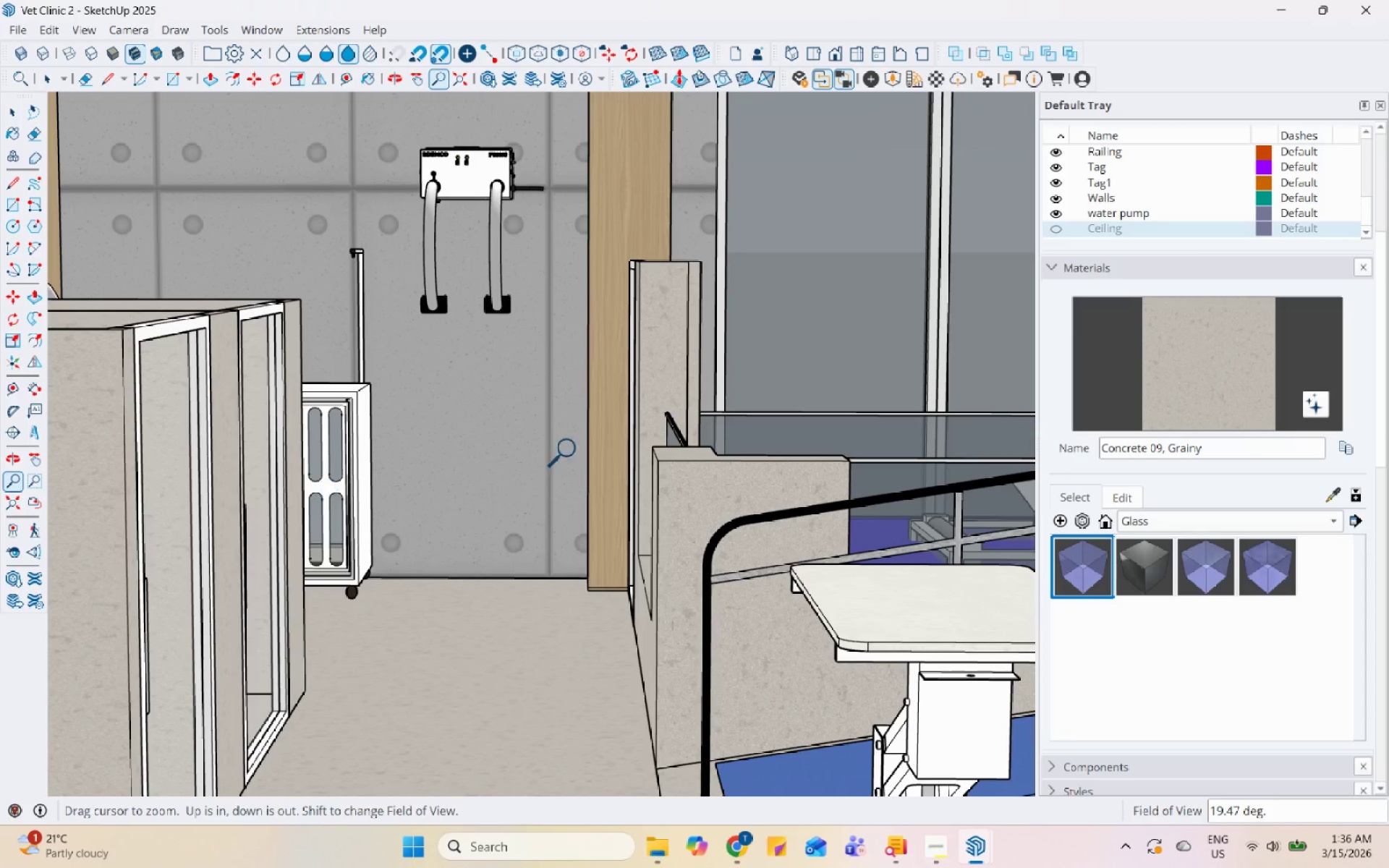 
hold_key(key=ShiftLeft, duration=1.51)
left_click_drag(start_coordinate=[566, 393], to_coordinate=[557, 424])
 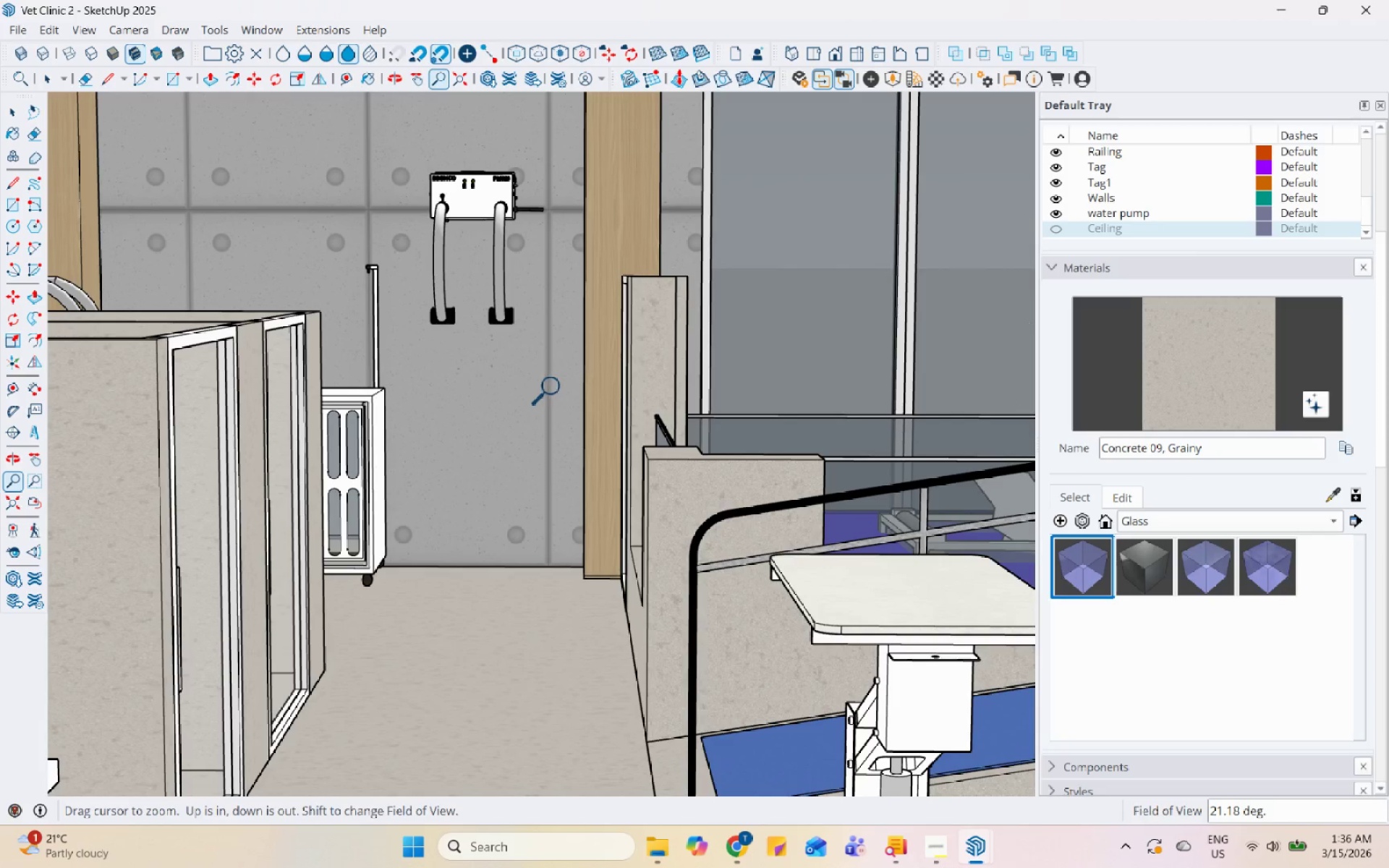 
hold_key(key=ShiftLeft, duration=1.52)
left_click_drag(start_coordinate=[551, 365], to_coordinate=[545, 428])
 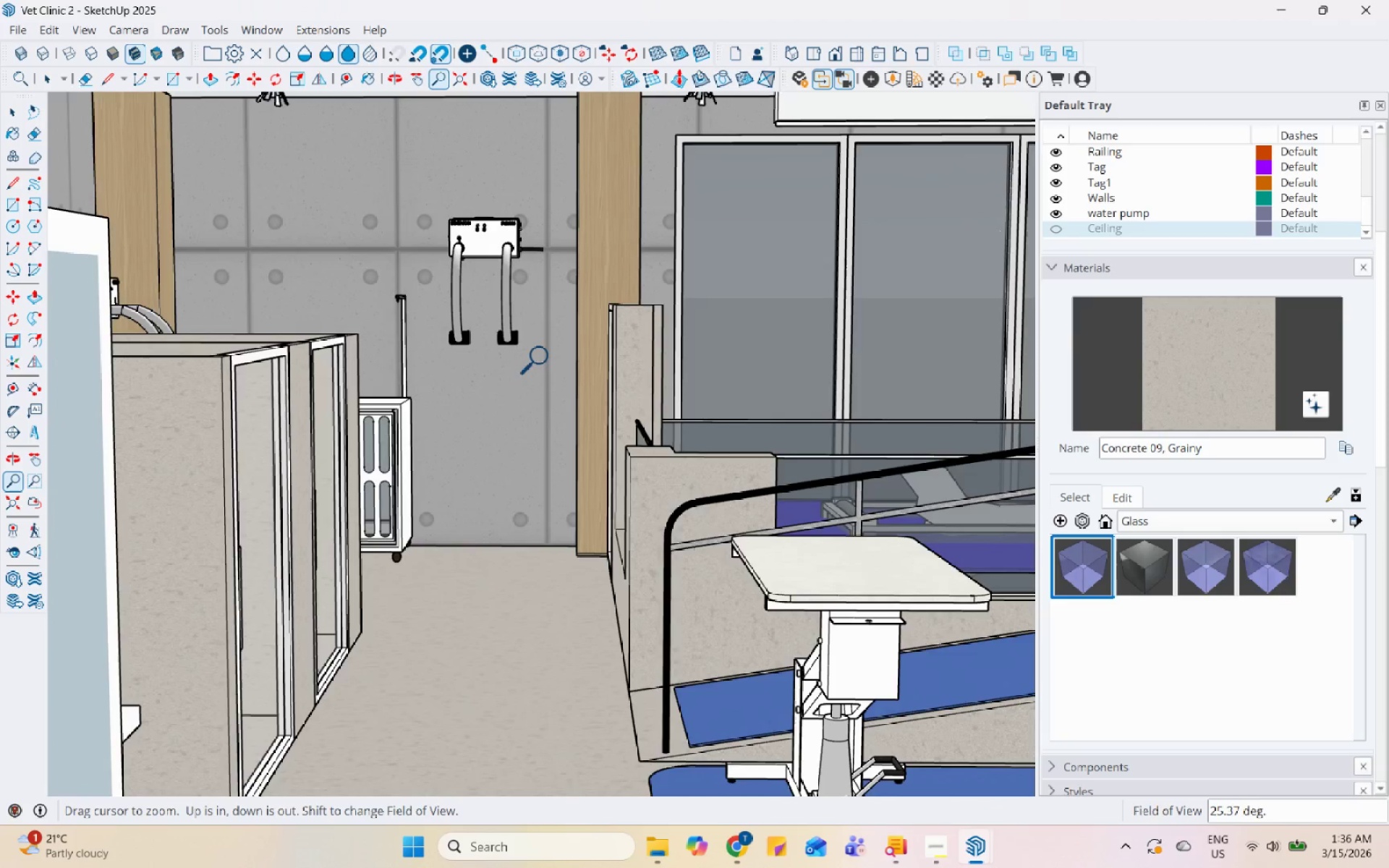 
hold_key(key=ShiftLeft, duration=1.53)
left_click_drag(start_coordinate=[545, 357], to_coordinate=[545, 425])
 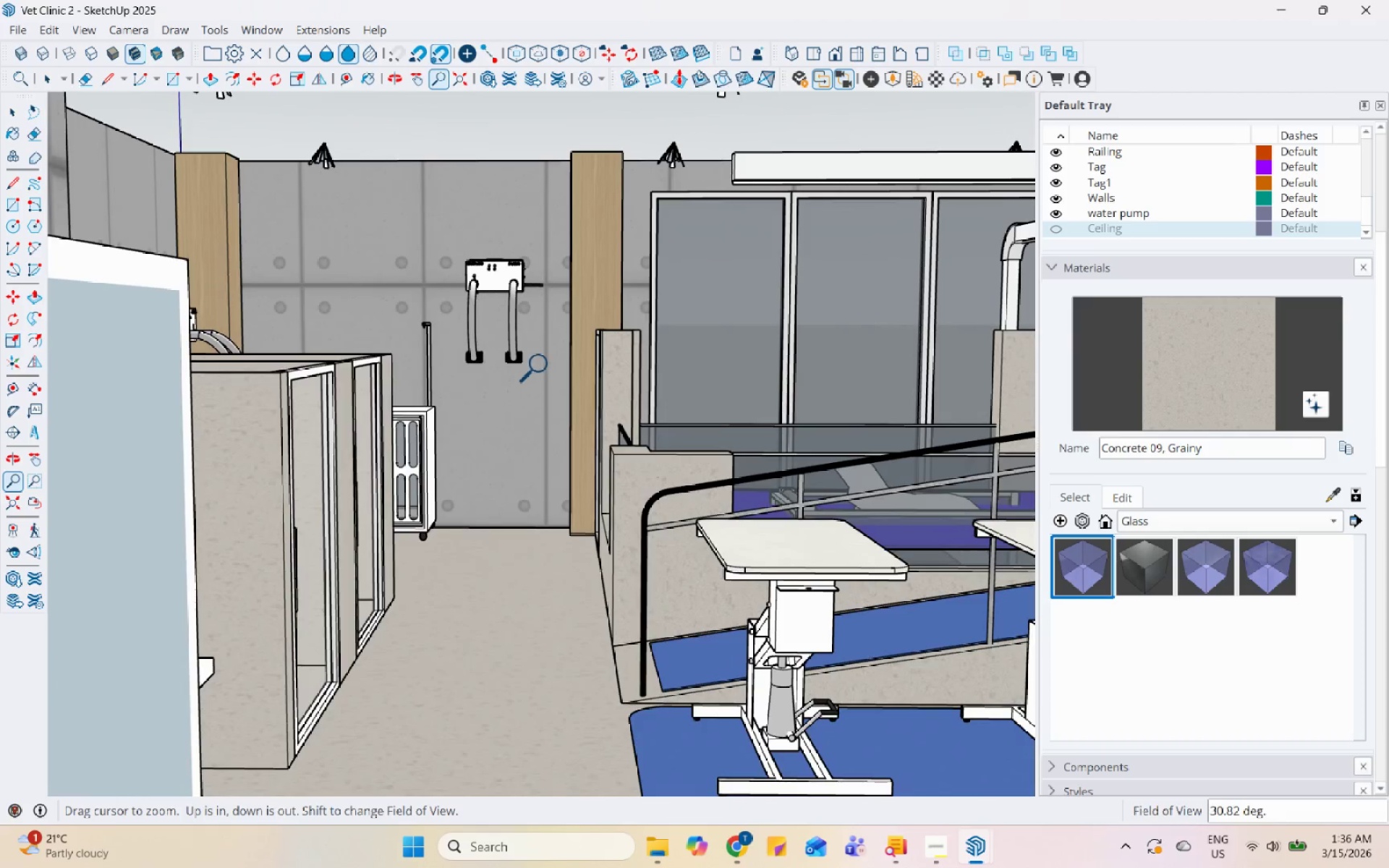 
left_click_drag(start_coordinate=[543, 366], to_coordinate=[541, 391])
 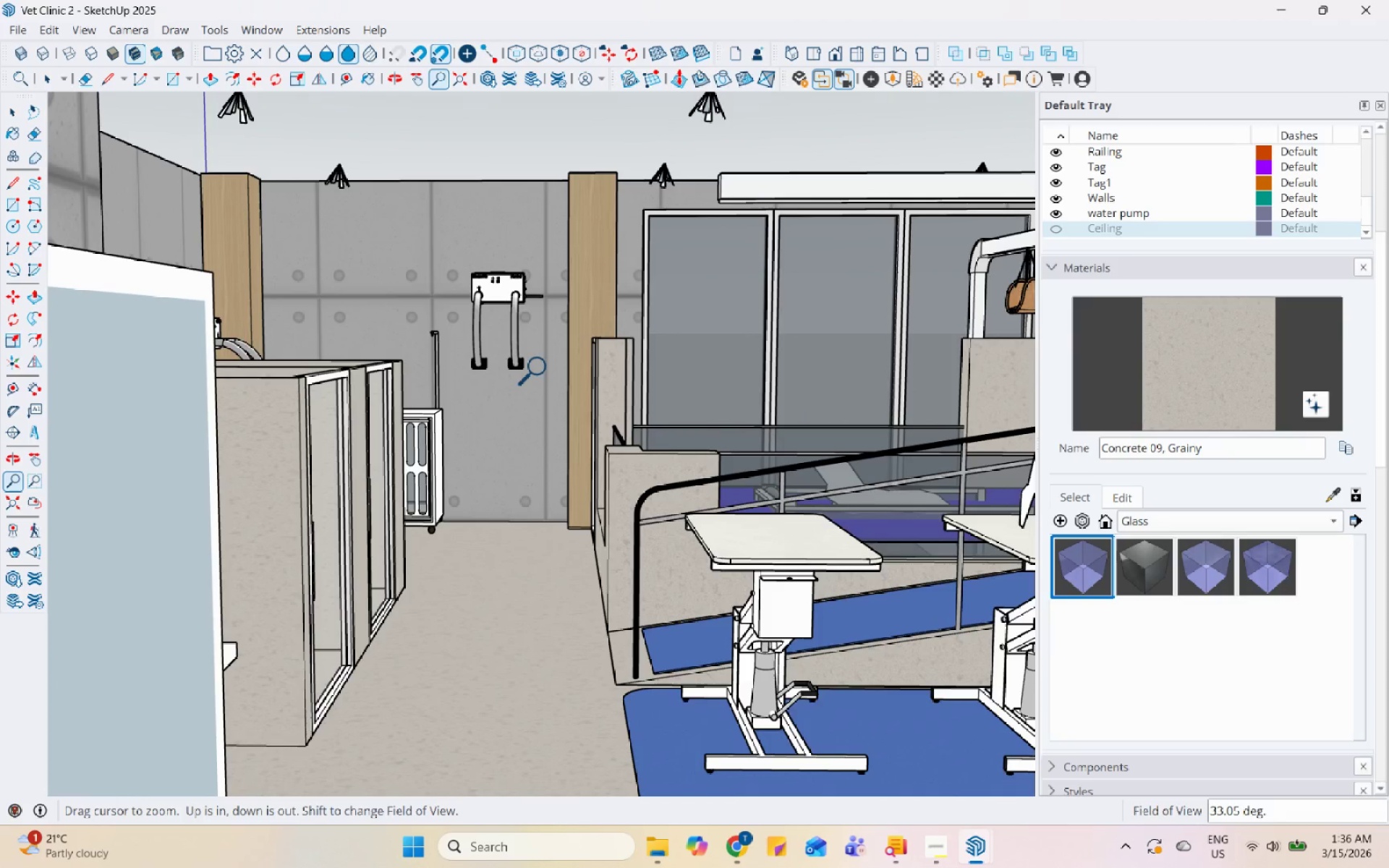 
hold_key(key=ShiftLeft, duration=1.5)
 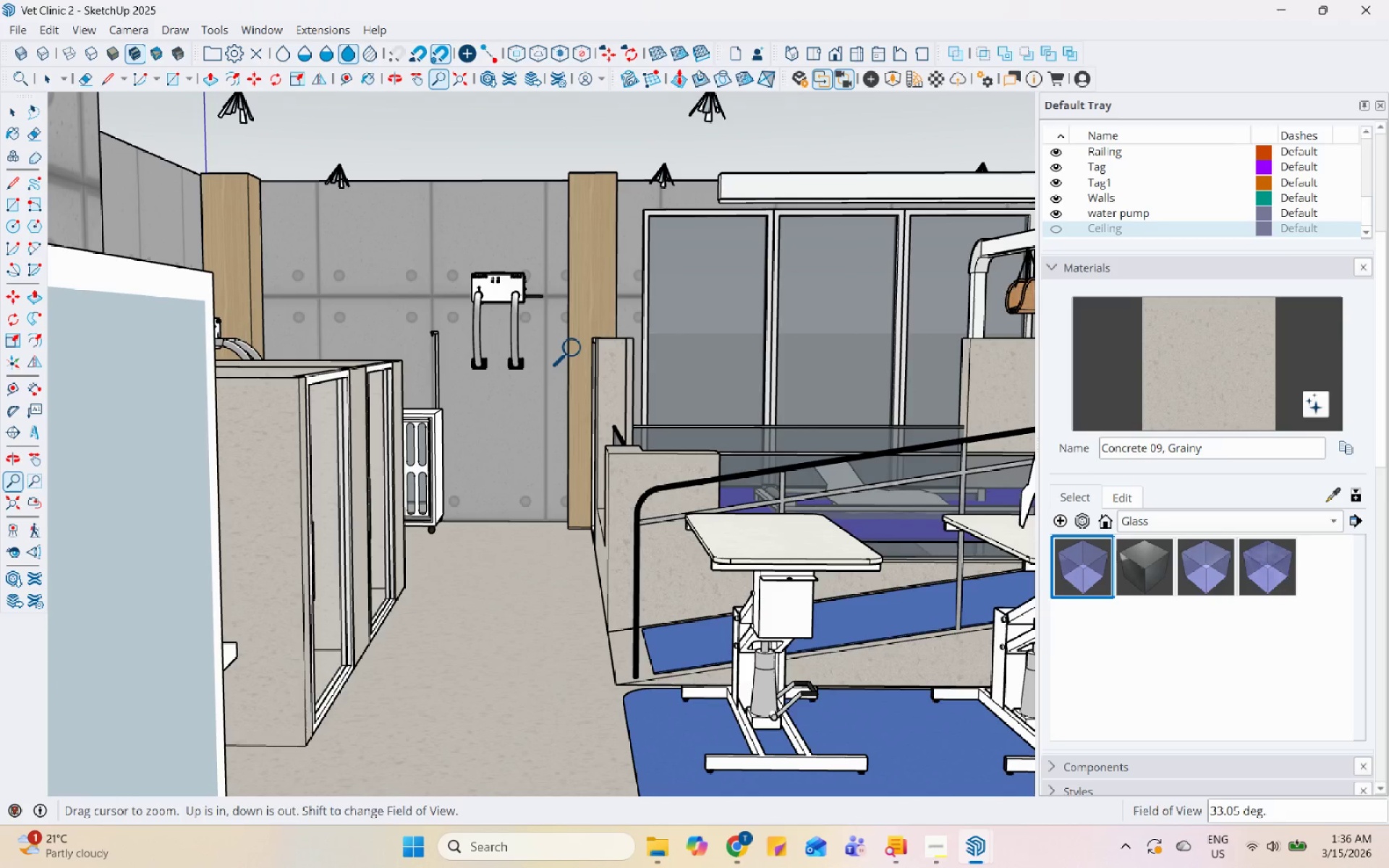 
hold_key(key=ShiftLeft, duration=1.52)
 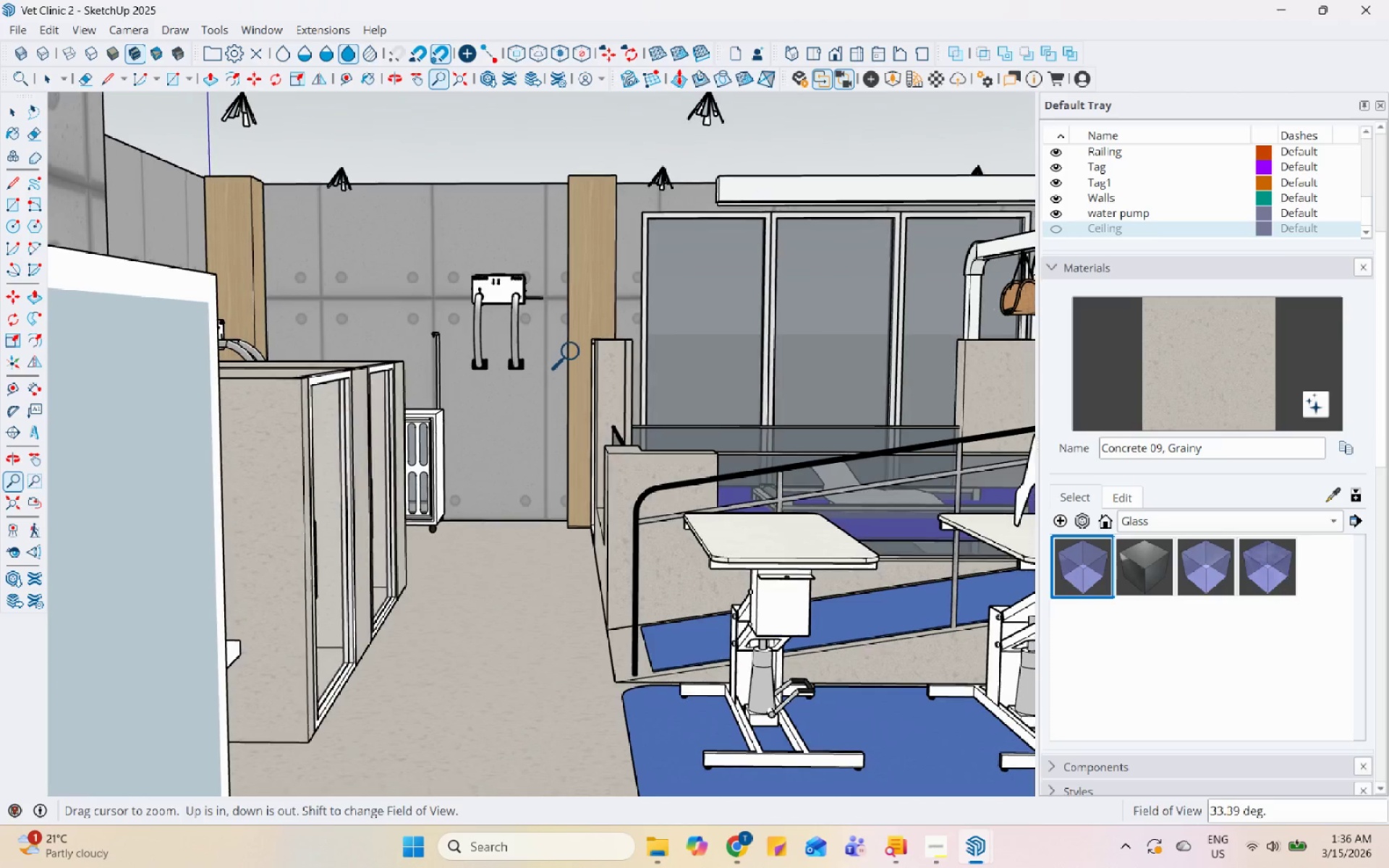 
hold_key(key=ShiftLeft, duration=1.5)
left_click_drag(start_coordinate=[577, 349], to_coordinate=[575, 356])
 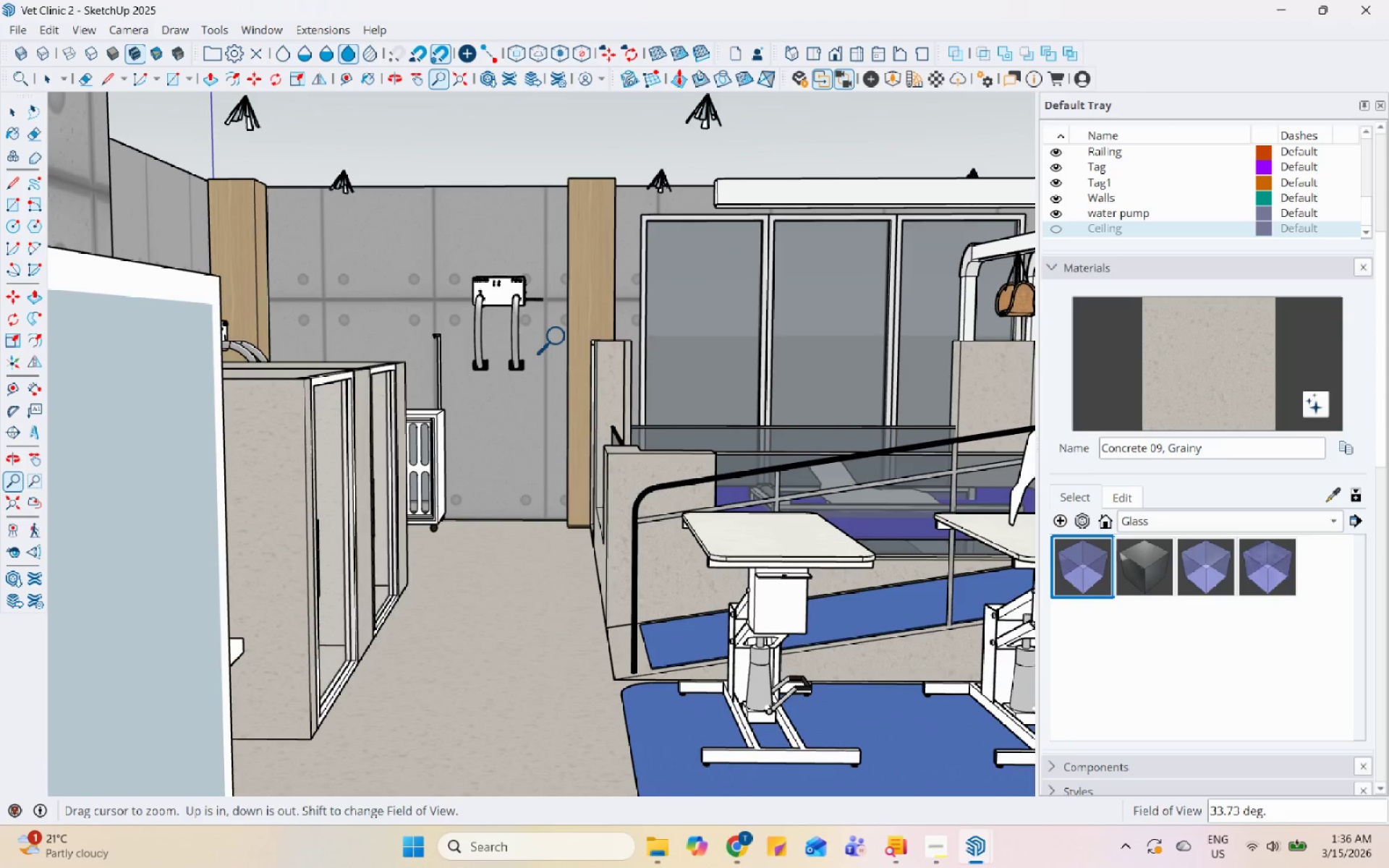 
left_click_drag(start_coordinate=[561, 337], to_coordinate=[562, 364])
 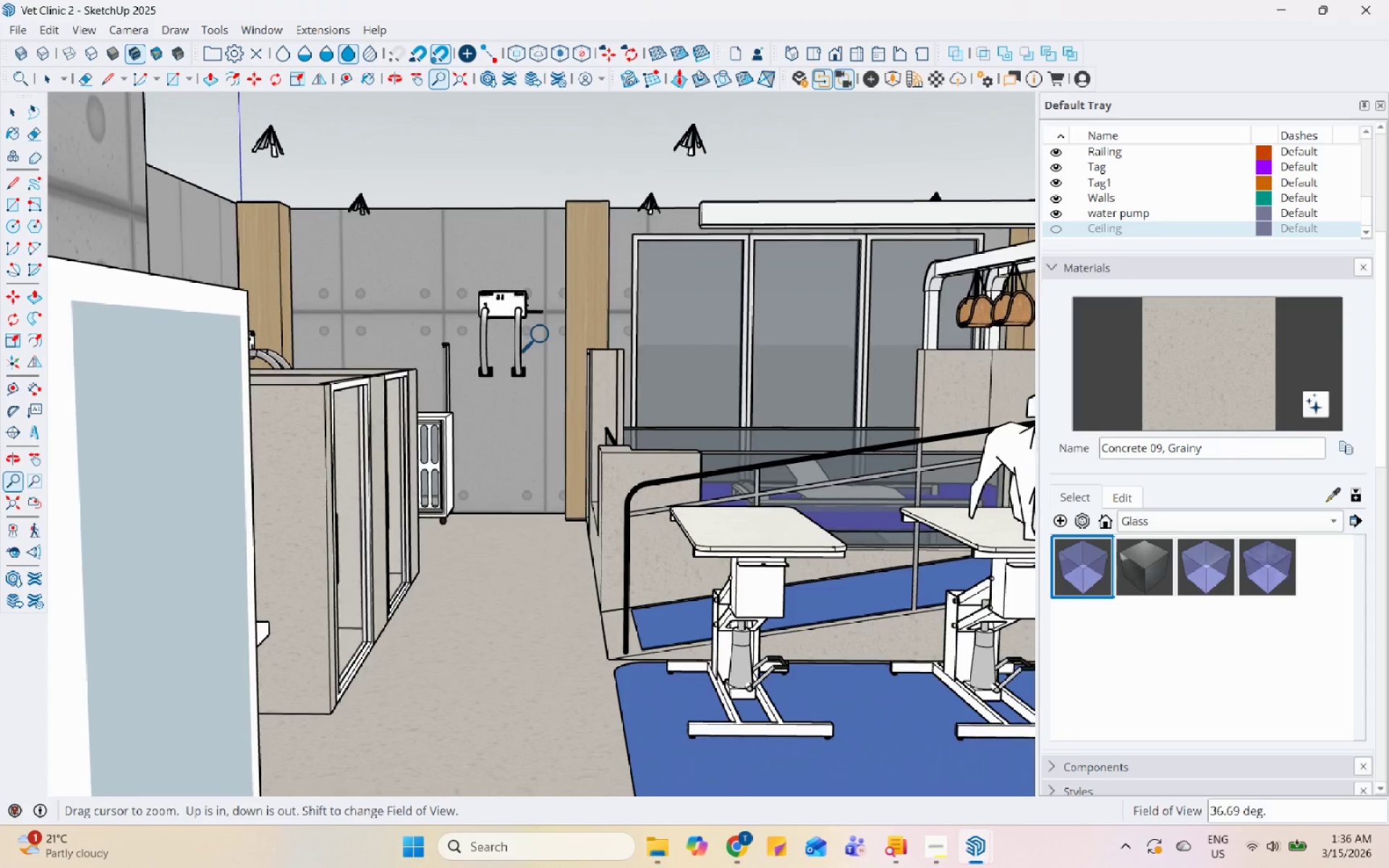 
hold_key(key=ShiftLeft, duration=1.52)
left_click_drag(start_coordinate=[545, 332], to_coordinate=[545, 359])
 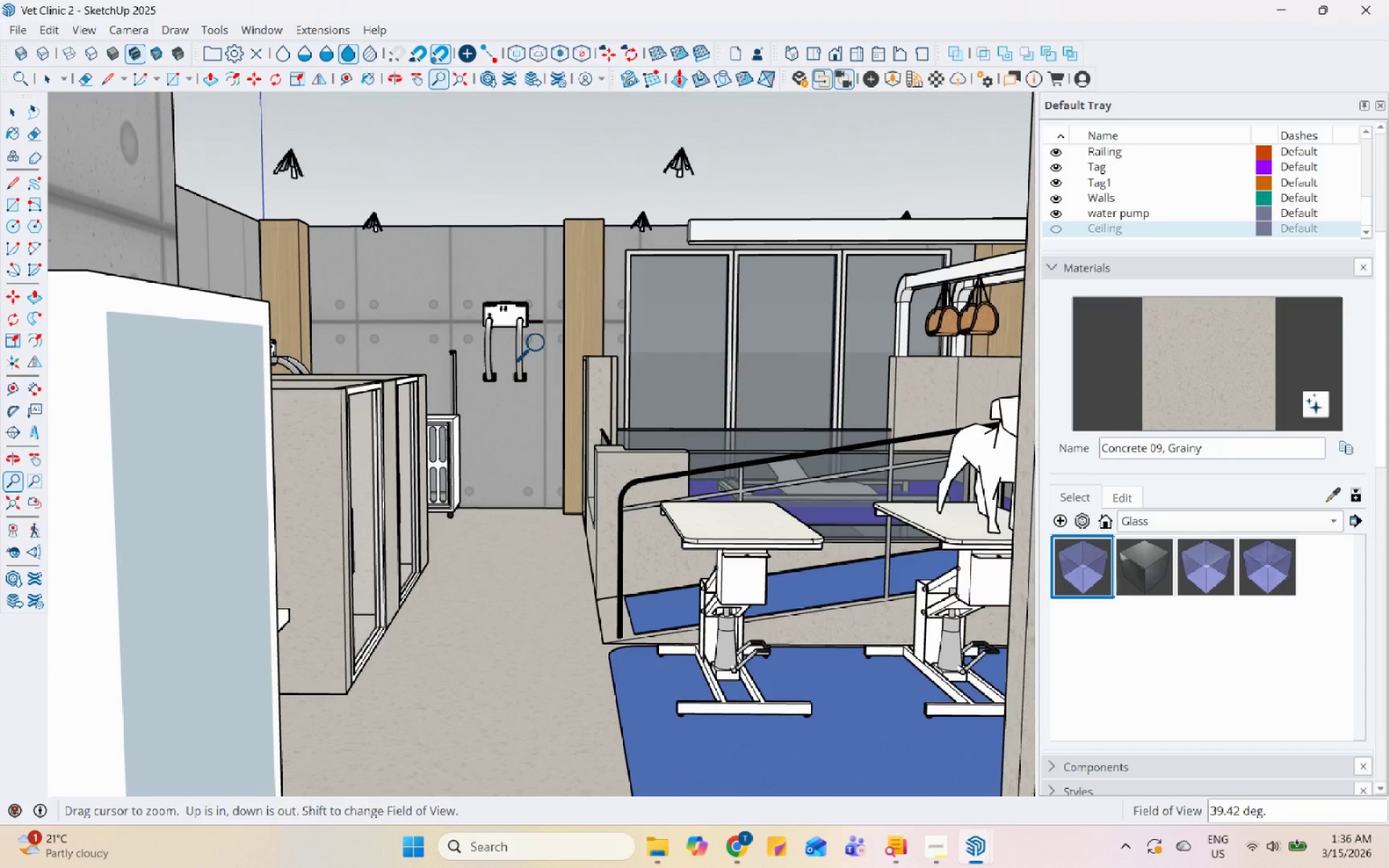 
left_click_drag(start_coordinate=[541, 344], to_coordinate=[538, 385])
 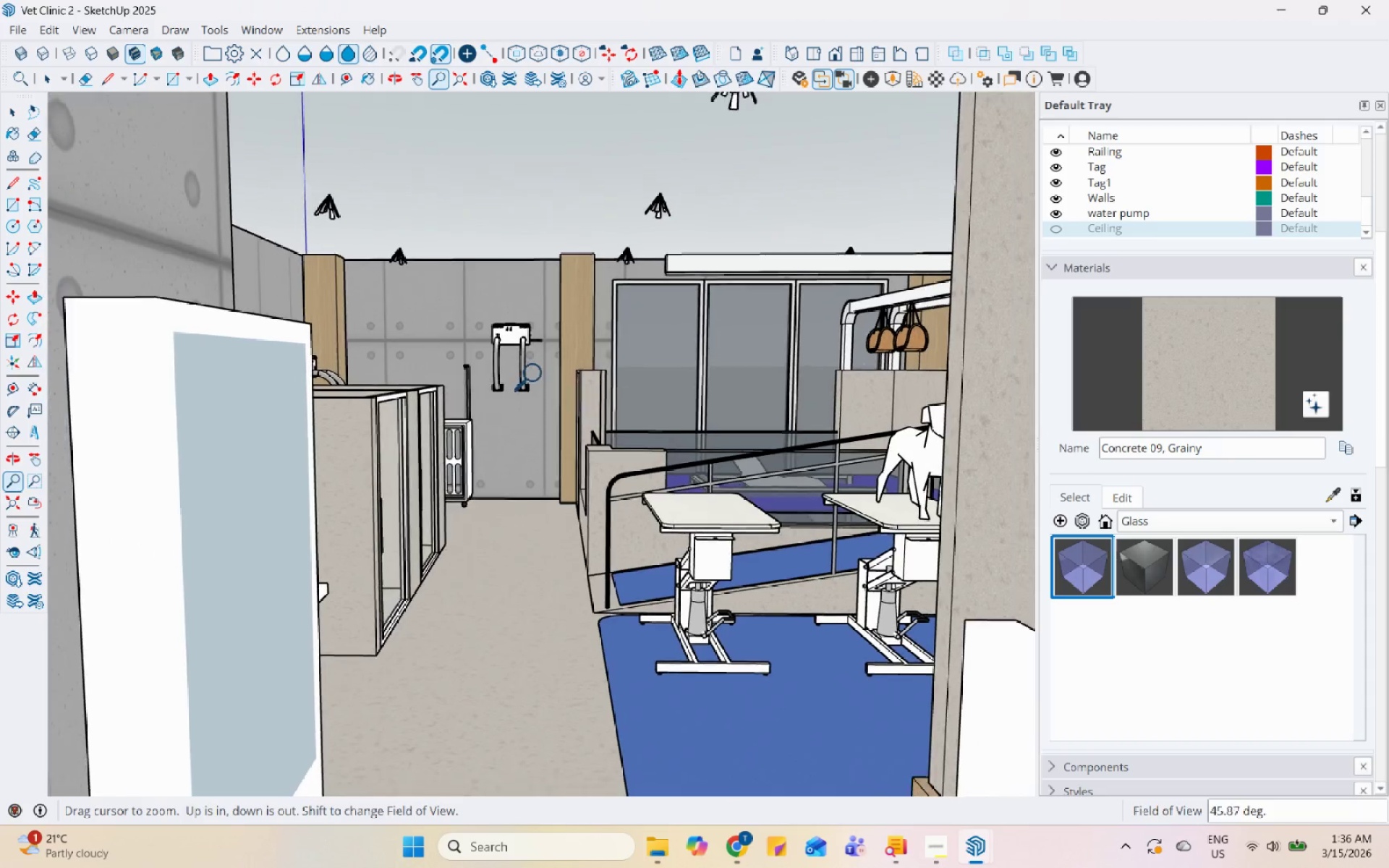 
hold_key(key=ShiftLeft, duration=1.5)
left_click_drag(start_coordinate=[538, 362], to_coordinate=[539, 389])
 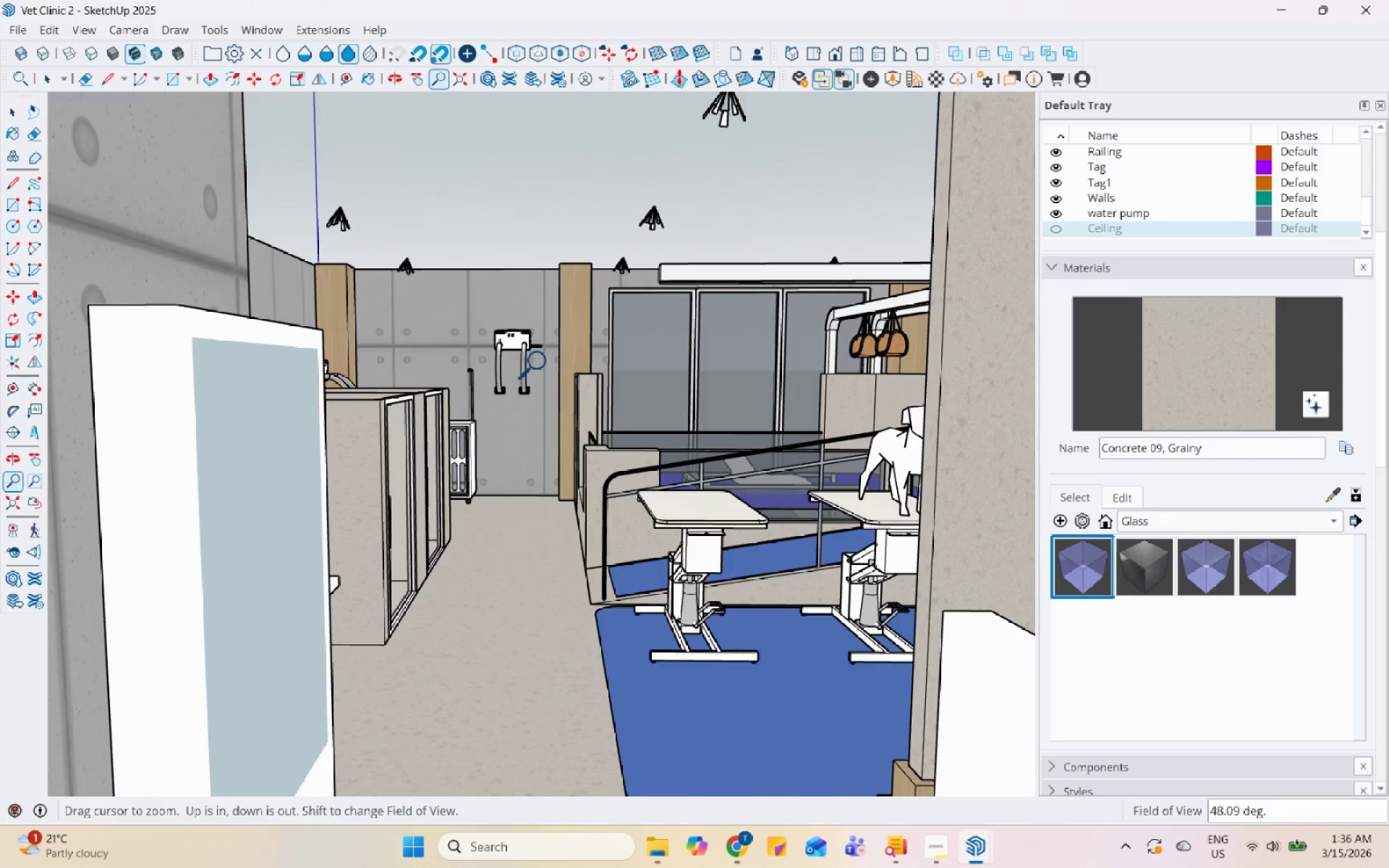 
hold_key(key=ShiftLeft, duration=0.62)
left_click_drag(start_coordinate=[543, 362], to_coordinate=[544, 379])
 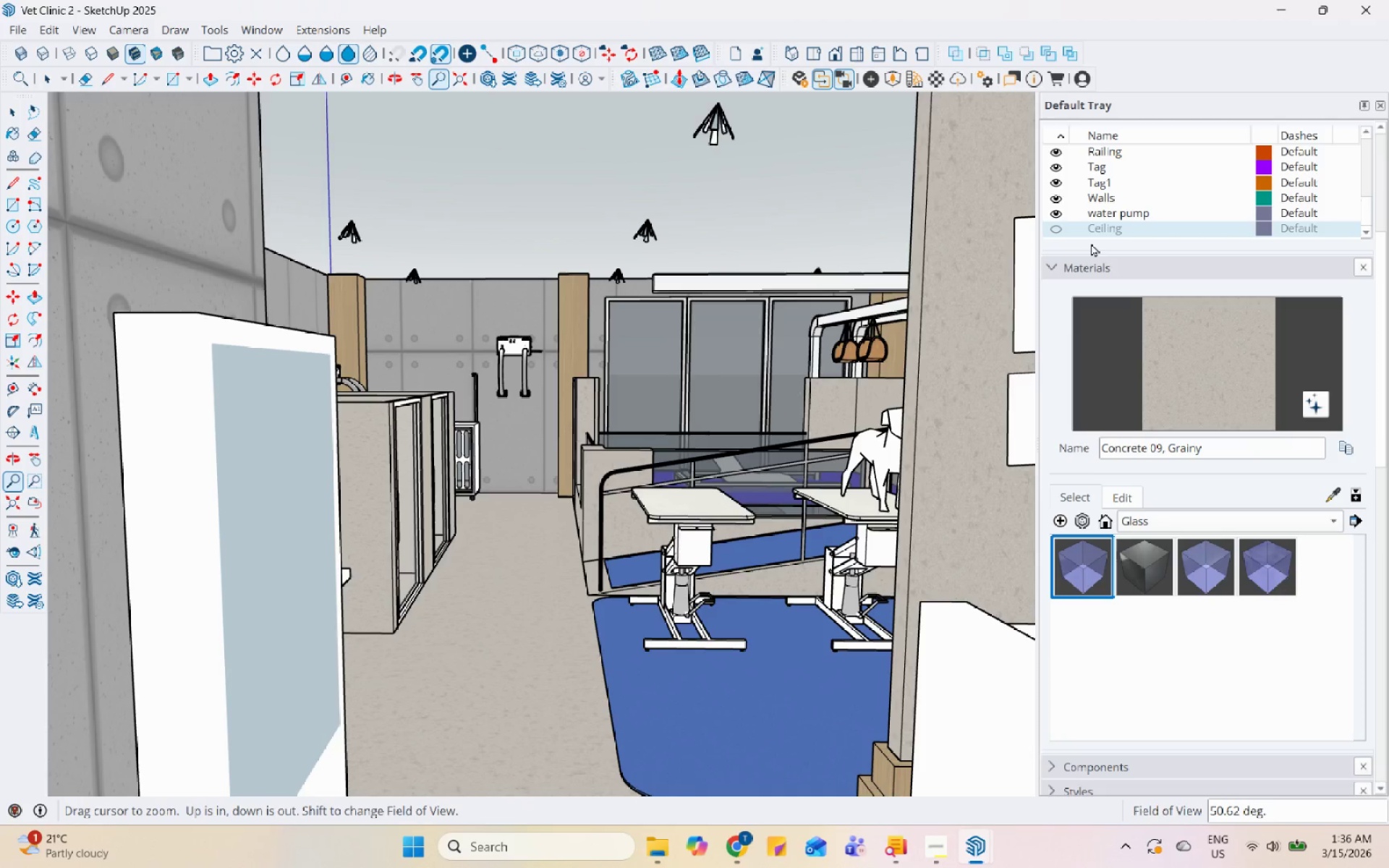 
left_click([1058, 226])
 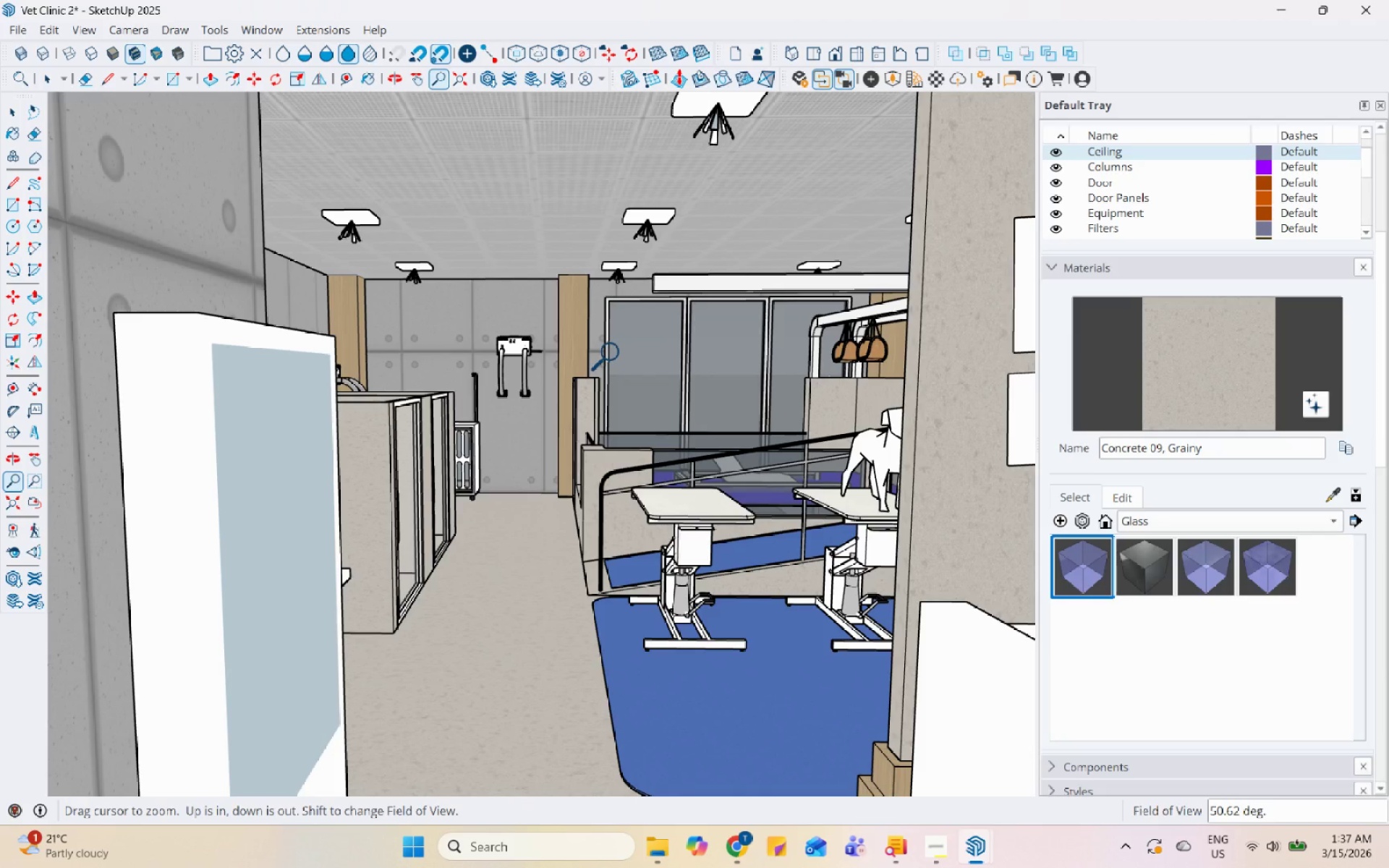 
wait(13.42)
 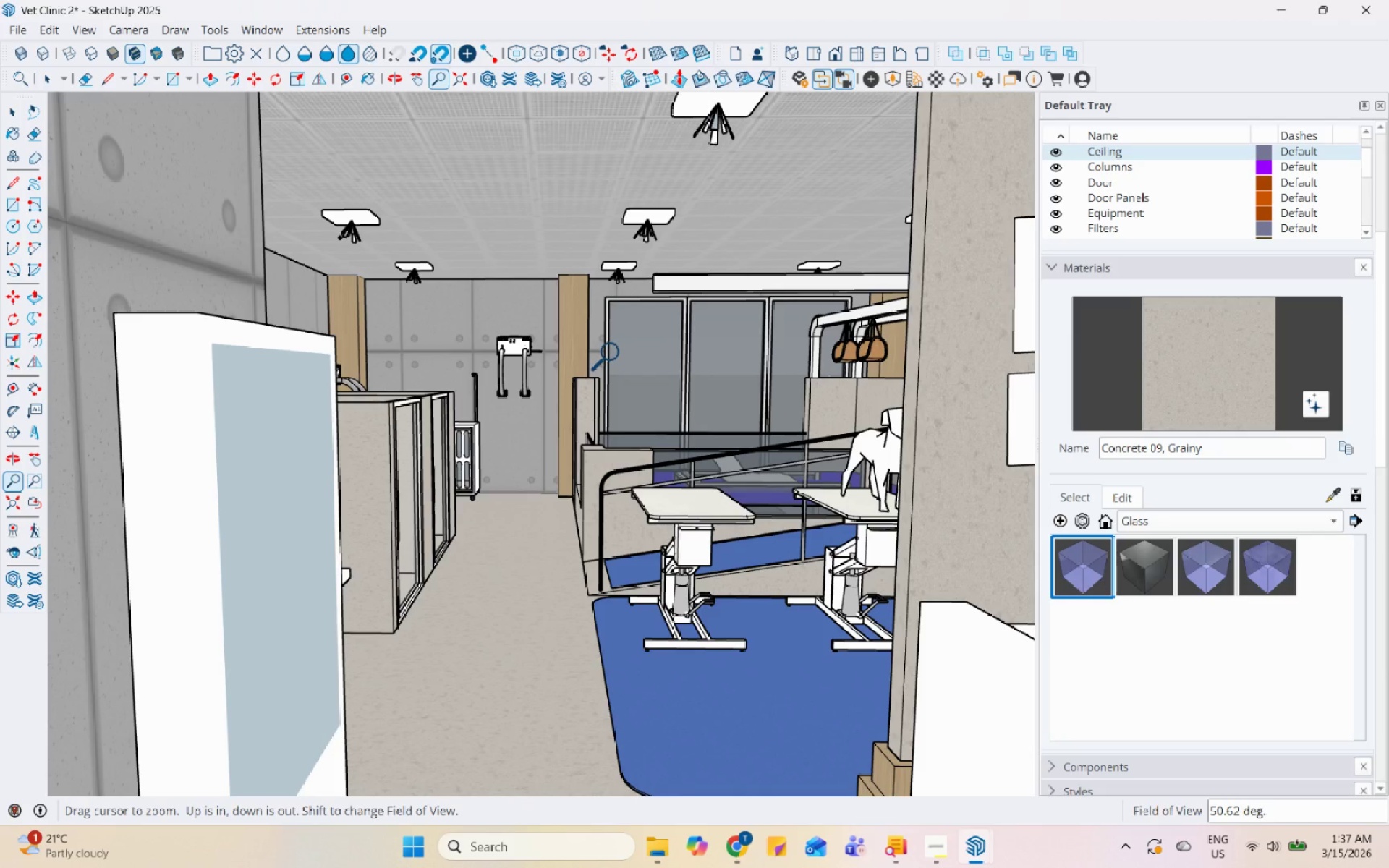 
left_click([1052, 152])
 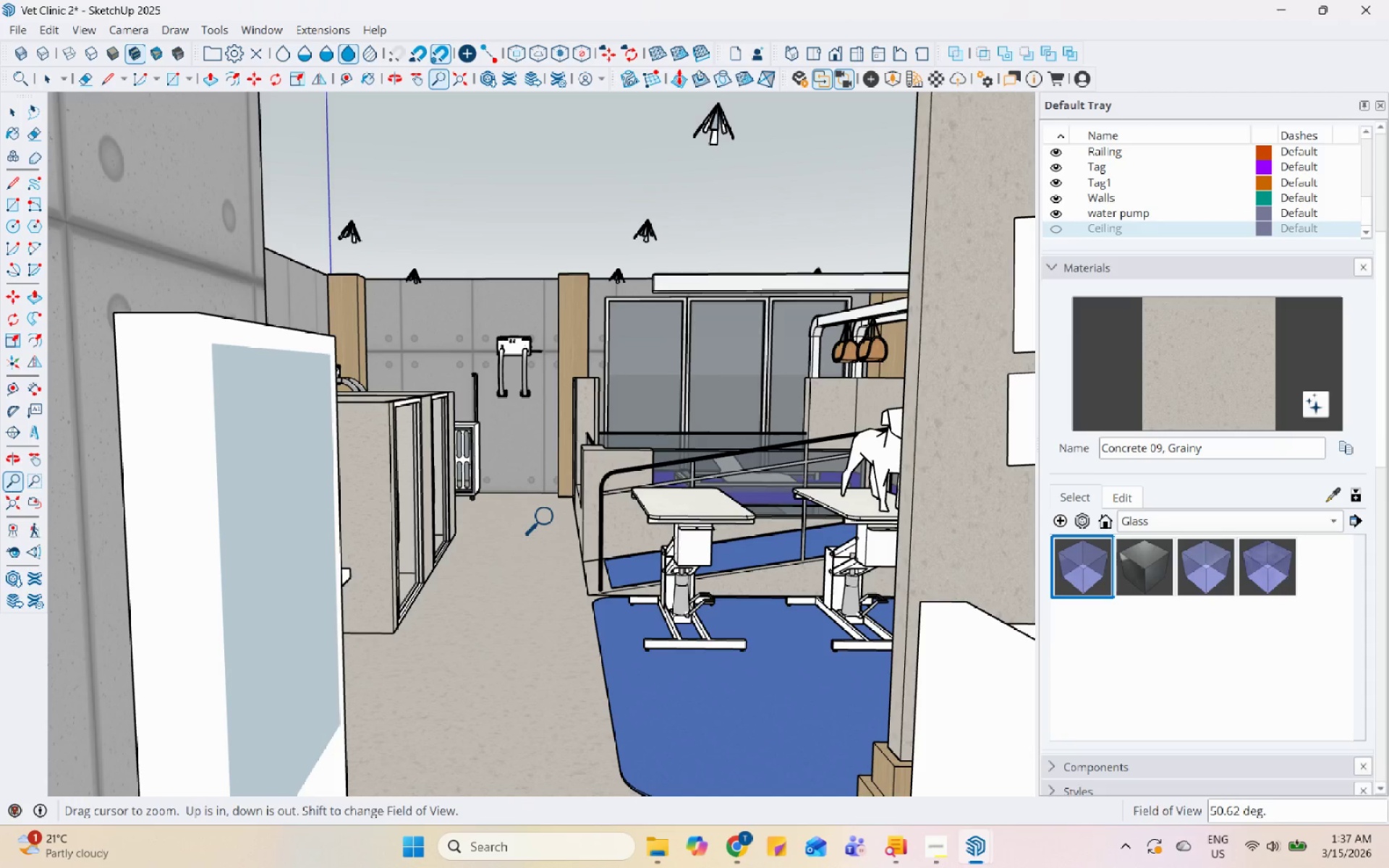 
wait(9.73)
 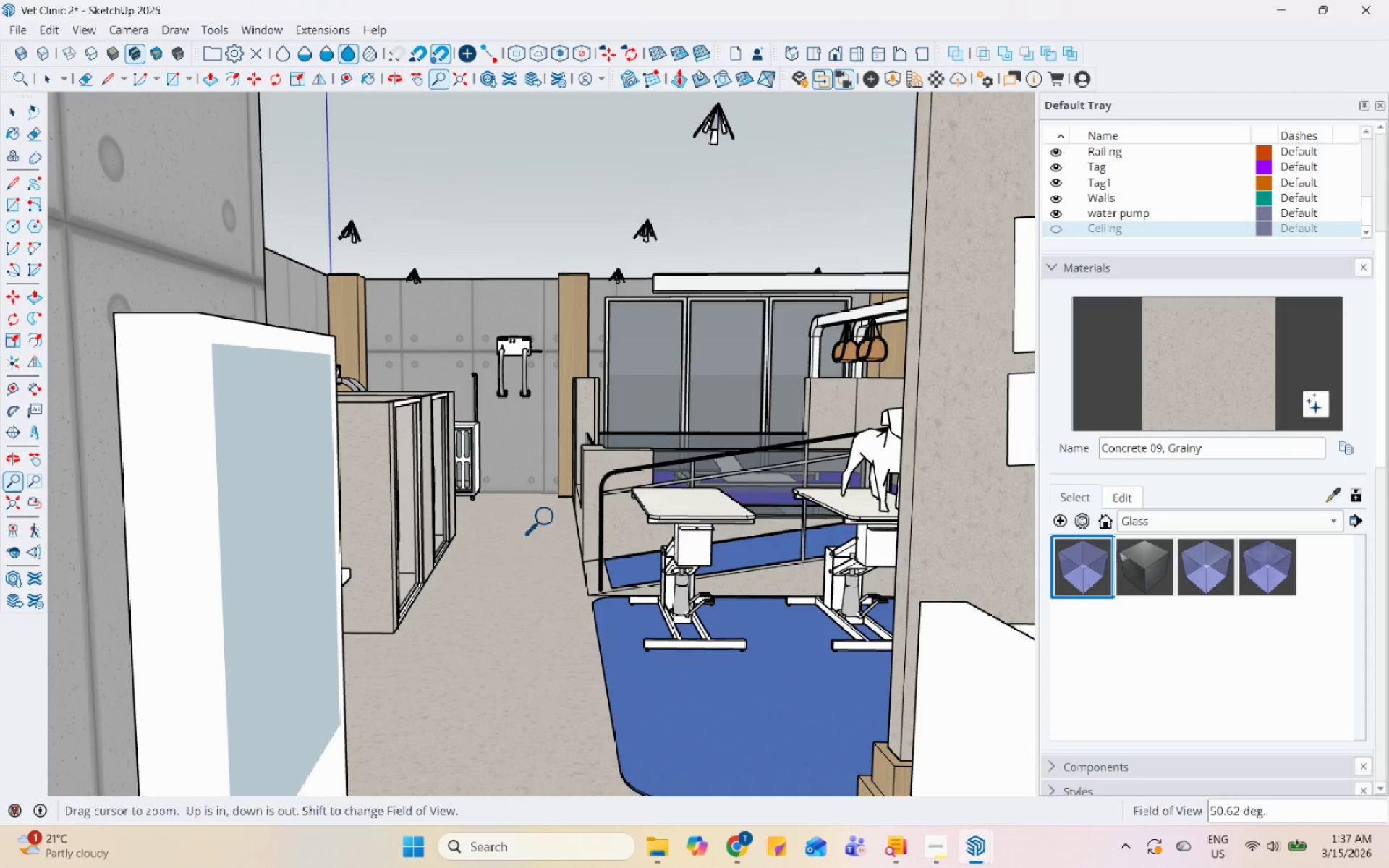 
key(Shift+CapsLock)
 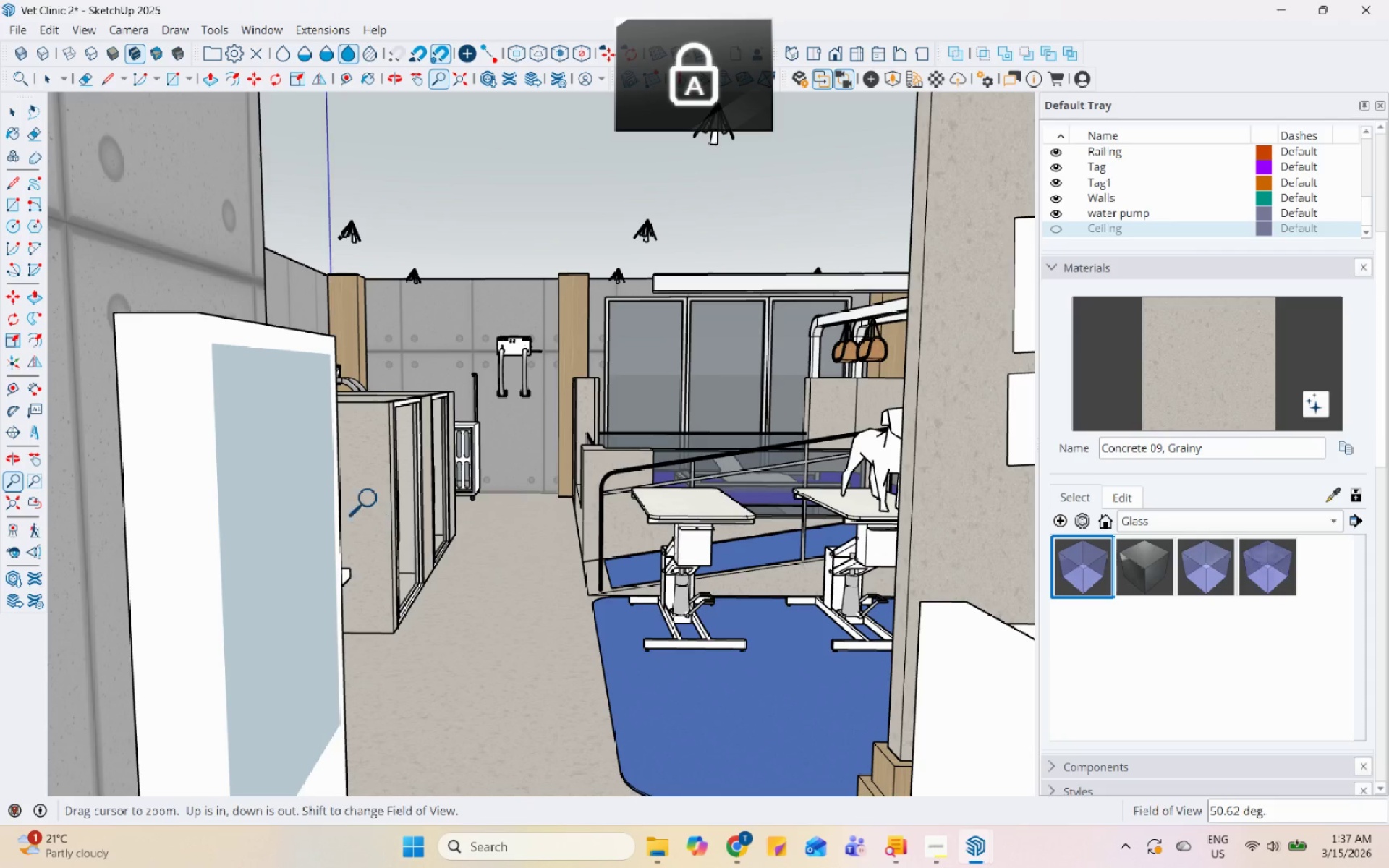 
hold_key(key=ControlLeft, duration=1.5)
left_click_drag(start_coordinate=[504, 469], to_coordinate=[497, 502])
 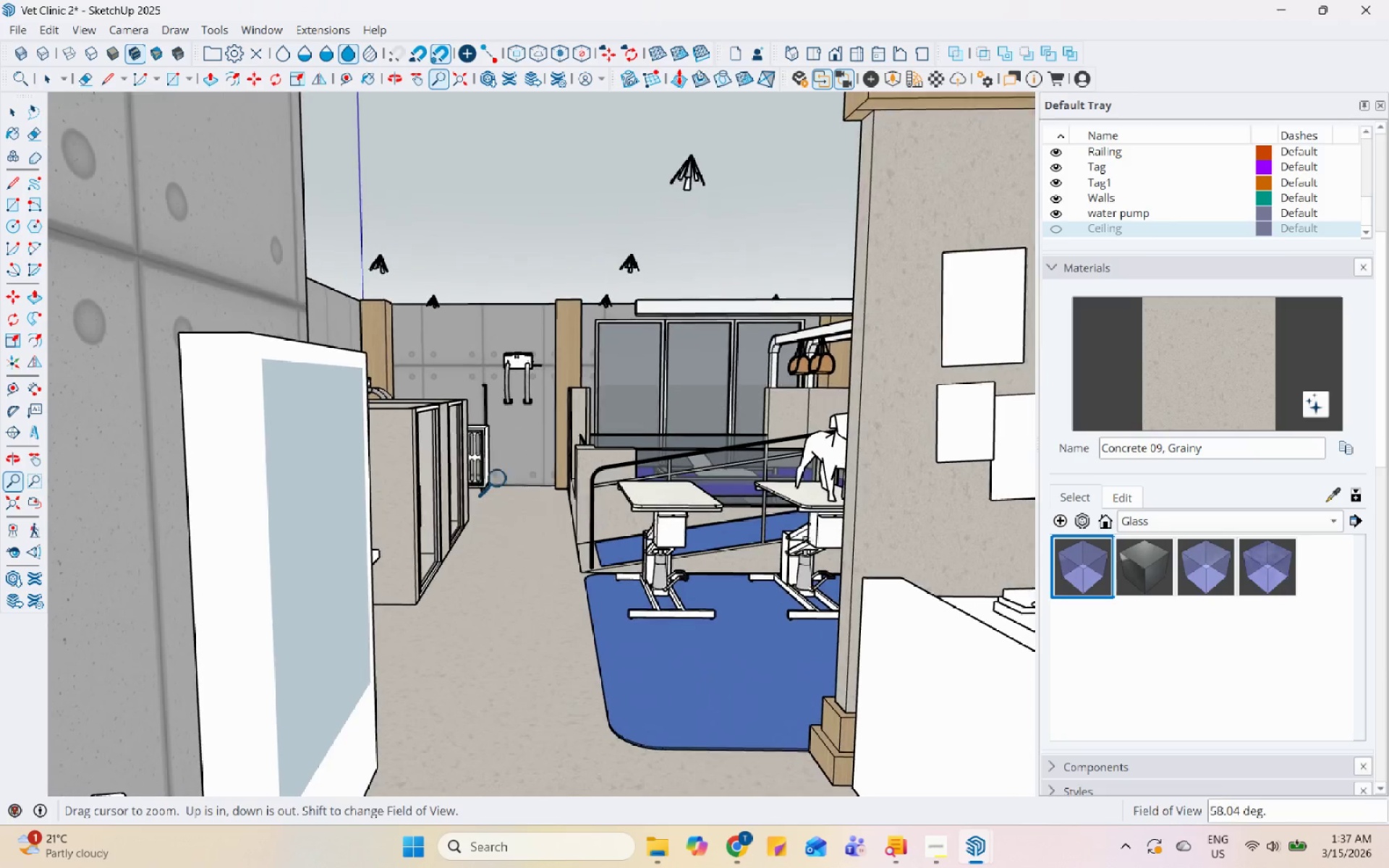 
hold_key(key=ControlLeft, duration=1.5)
left_click_drag(start_coordinate=[508, 464], to_coordinate=[498, 441])
 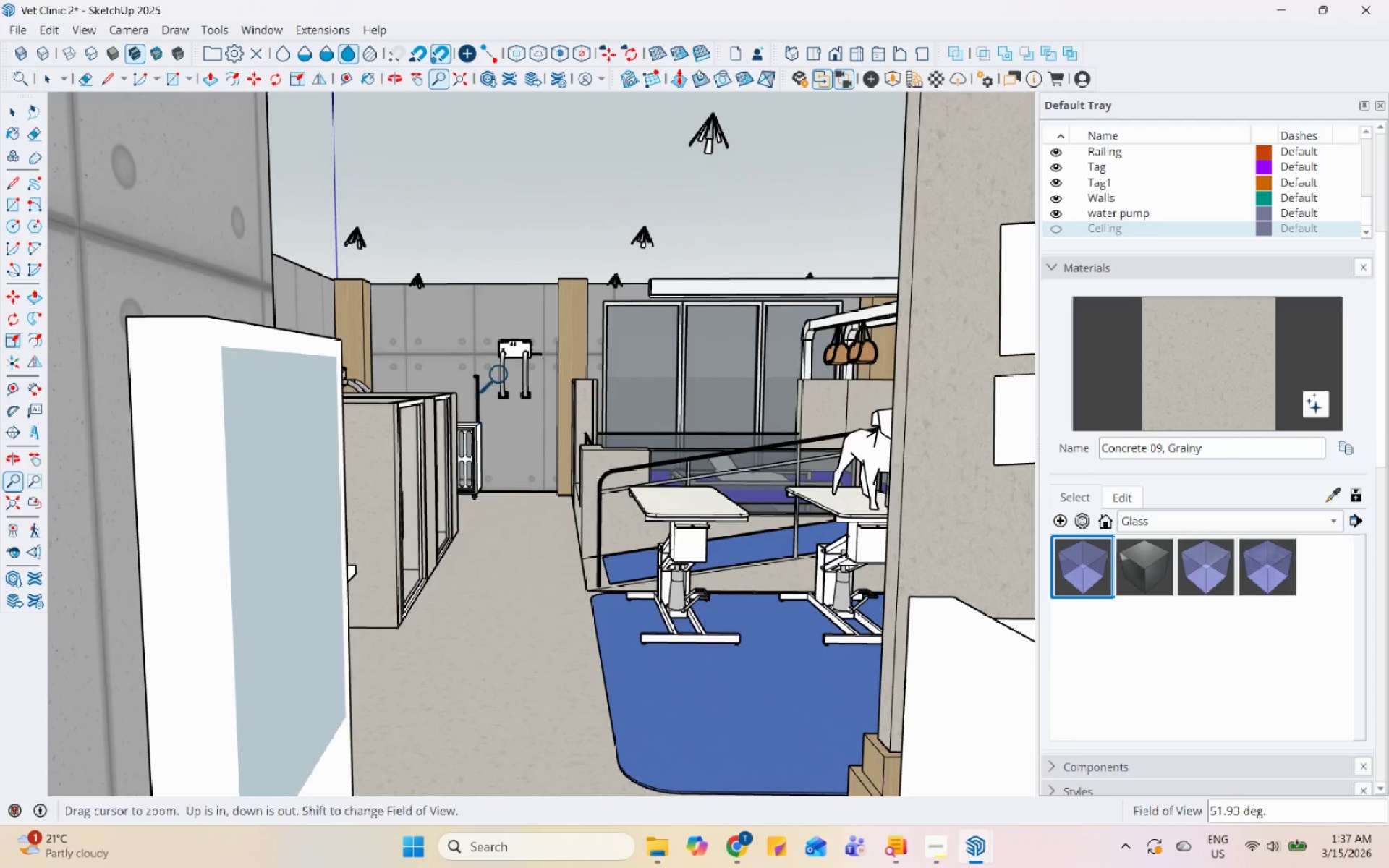 
left_click_drag(start_coordinate=[504, 379], to_coordinate=[506, 423])
 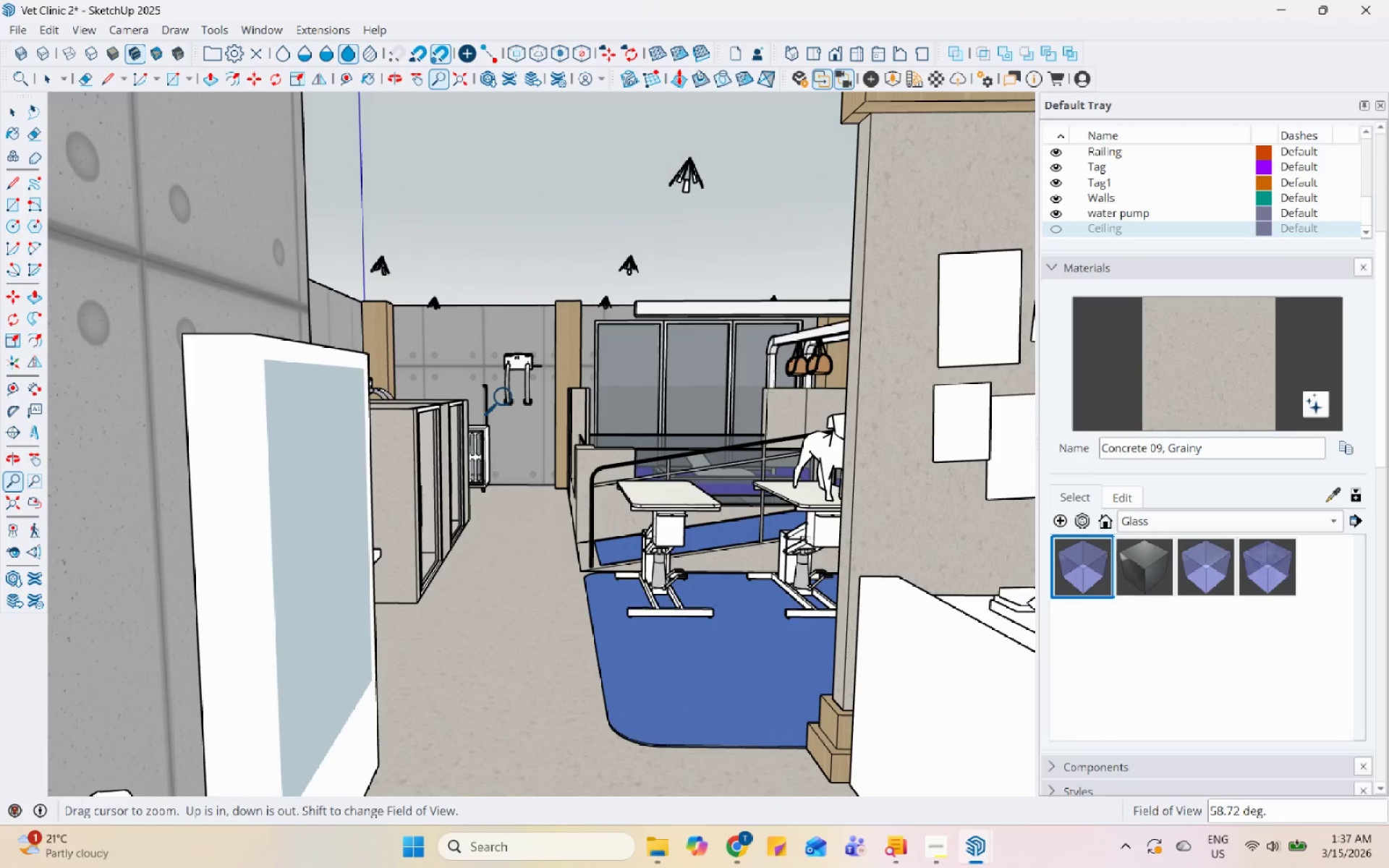 
hold_key(key=ControlLeft, duration=1.51)
left_click_drag(start_coordinate=[509, 387], to_coordinate=[501, 369])
 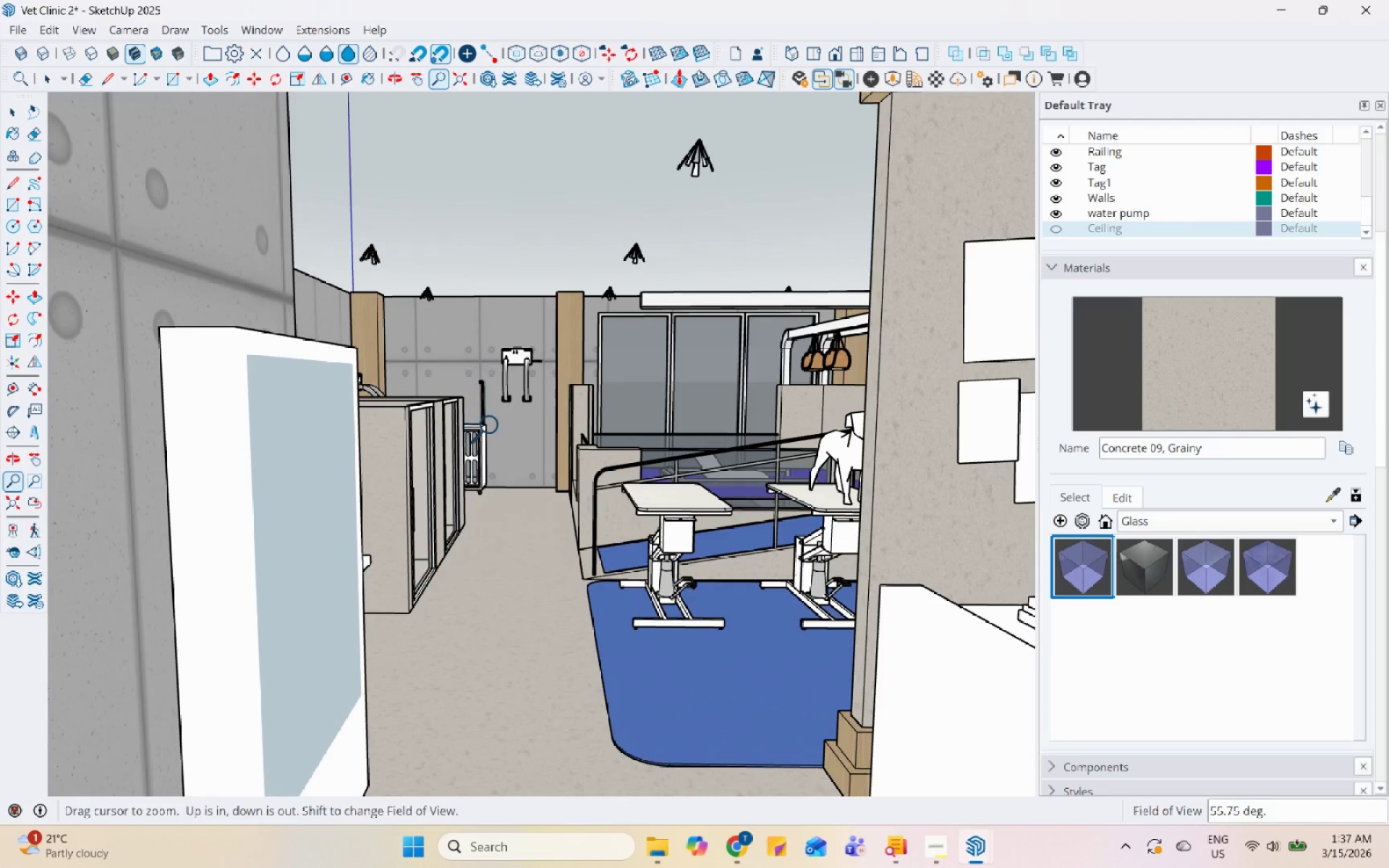 
left_click_drag(start_coordinate=[495, 420], to_coordinate=[495, 350])
 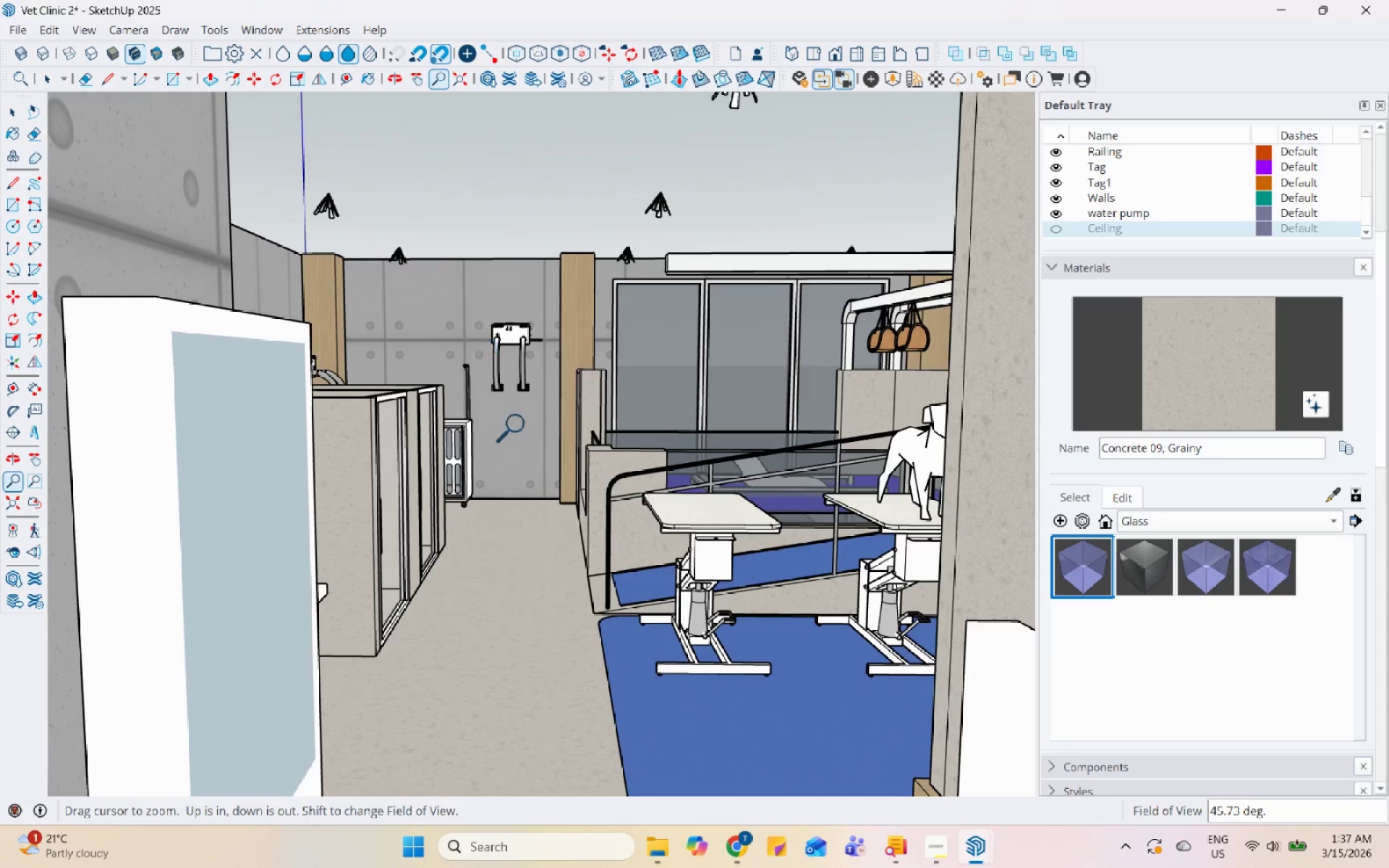 
left_click_drag(start_coordinate=[523, 430], to_coordinate=[516, 334])
 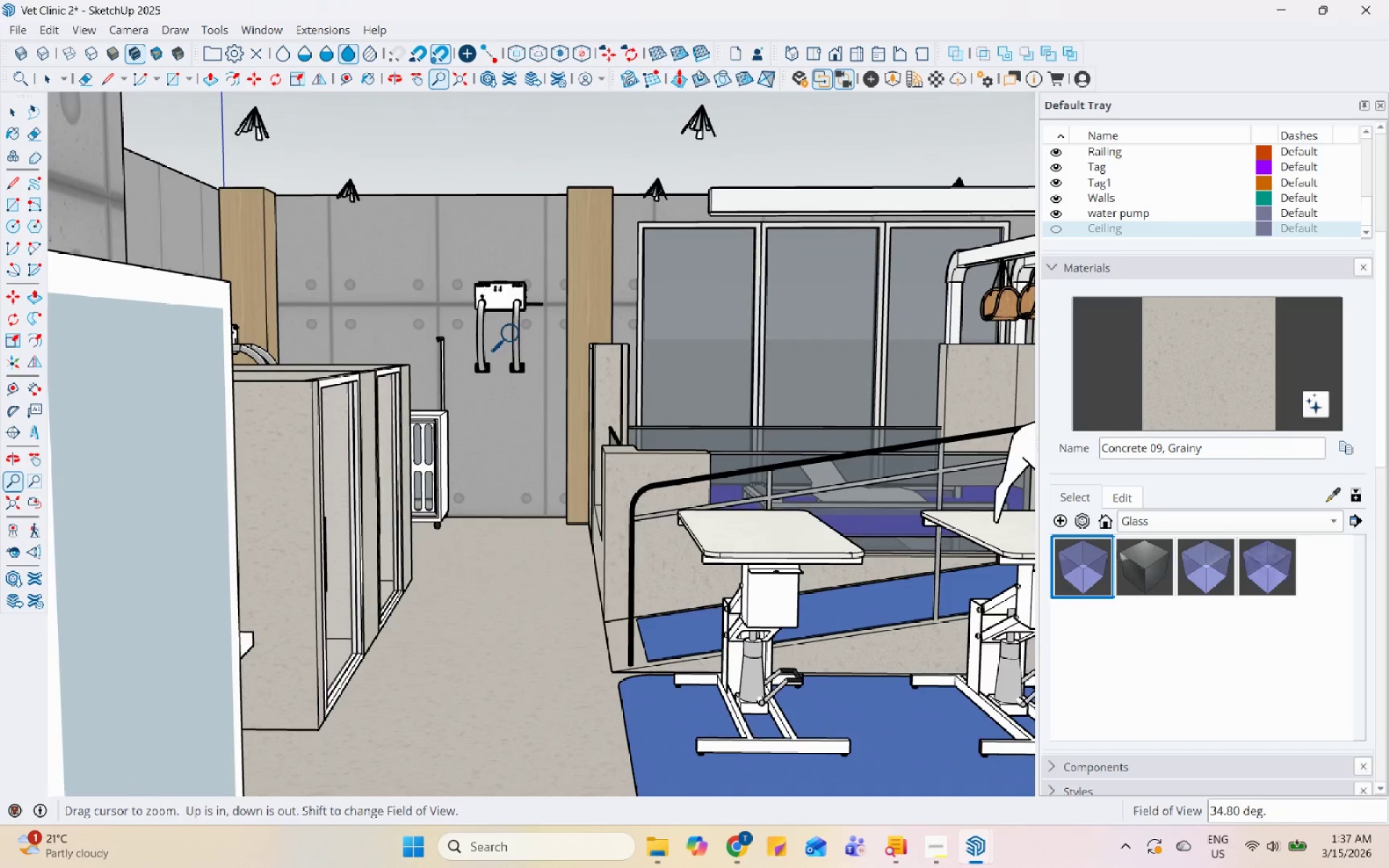 
hold_key(key=ControlLeft, duration=0.73)
left_click_drag(start_coordinate=[509, 369], to_coordinate=[514, 401])
 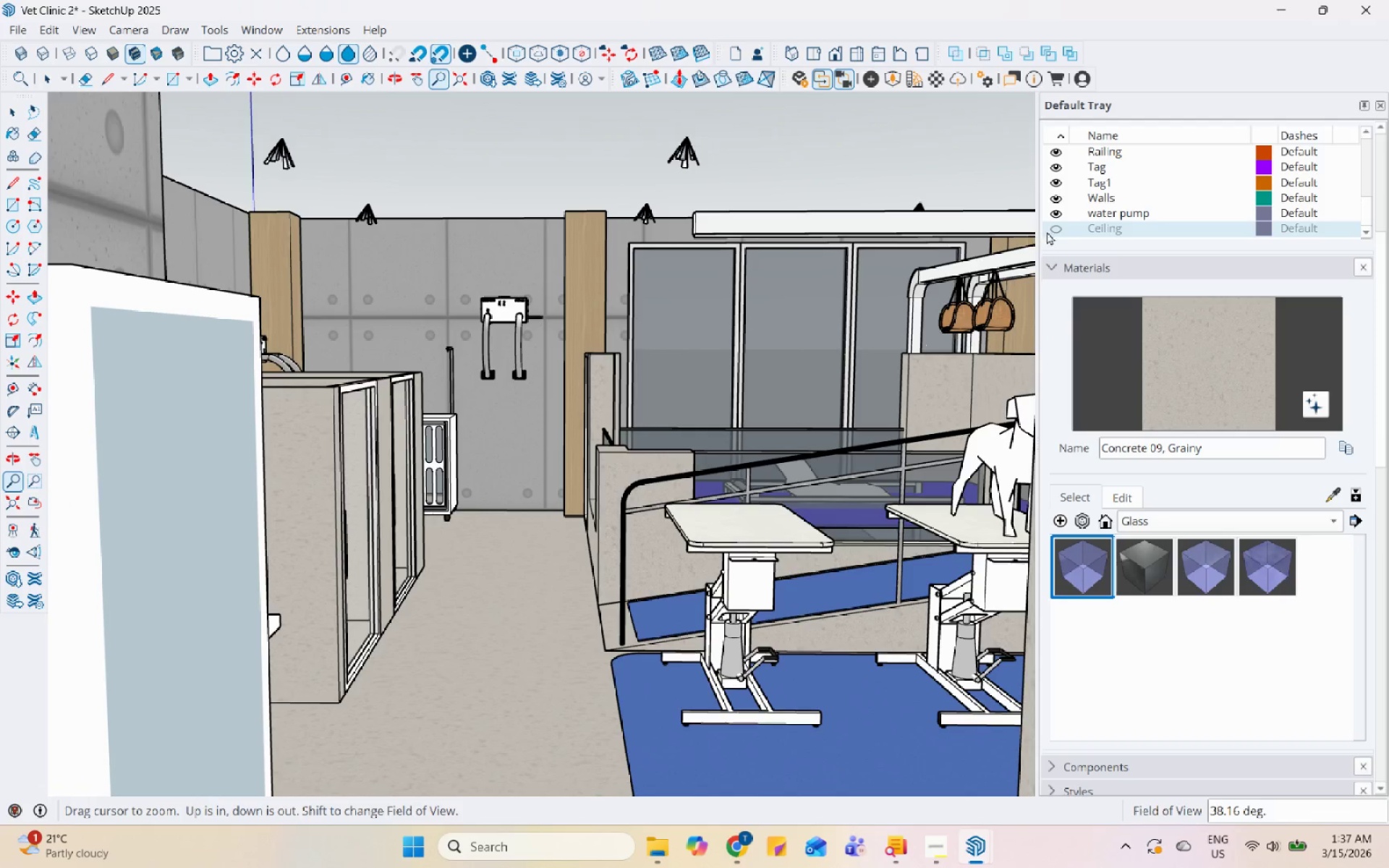 
left_click([1055, 228])
 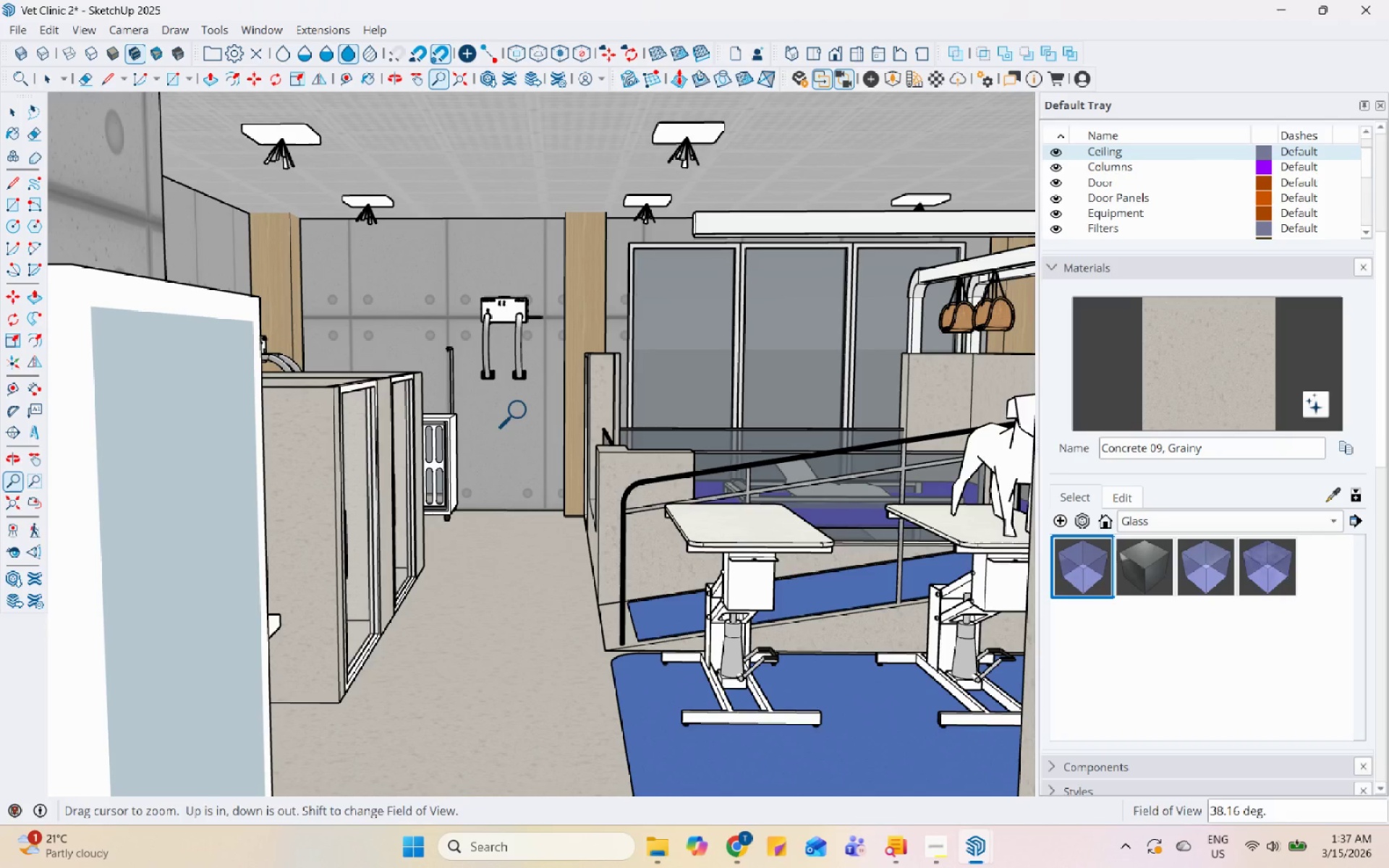 
wait(17.27)
 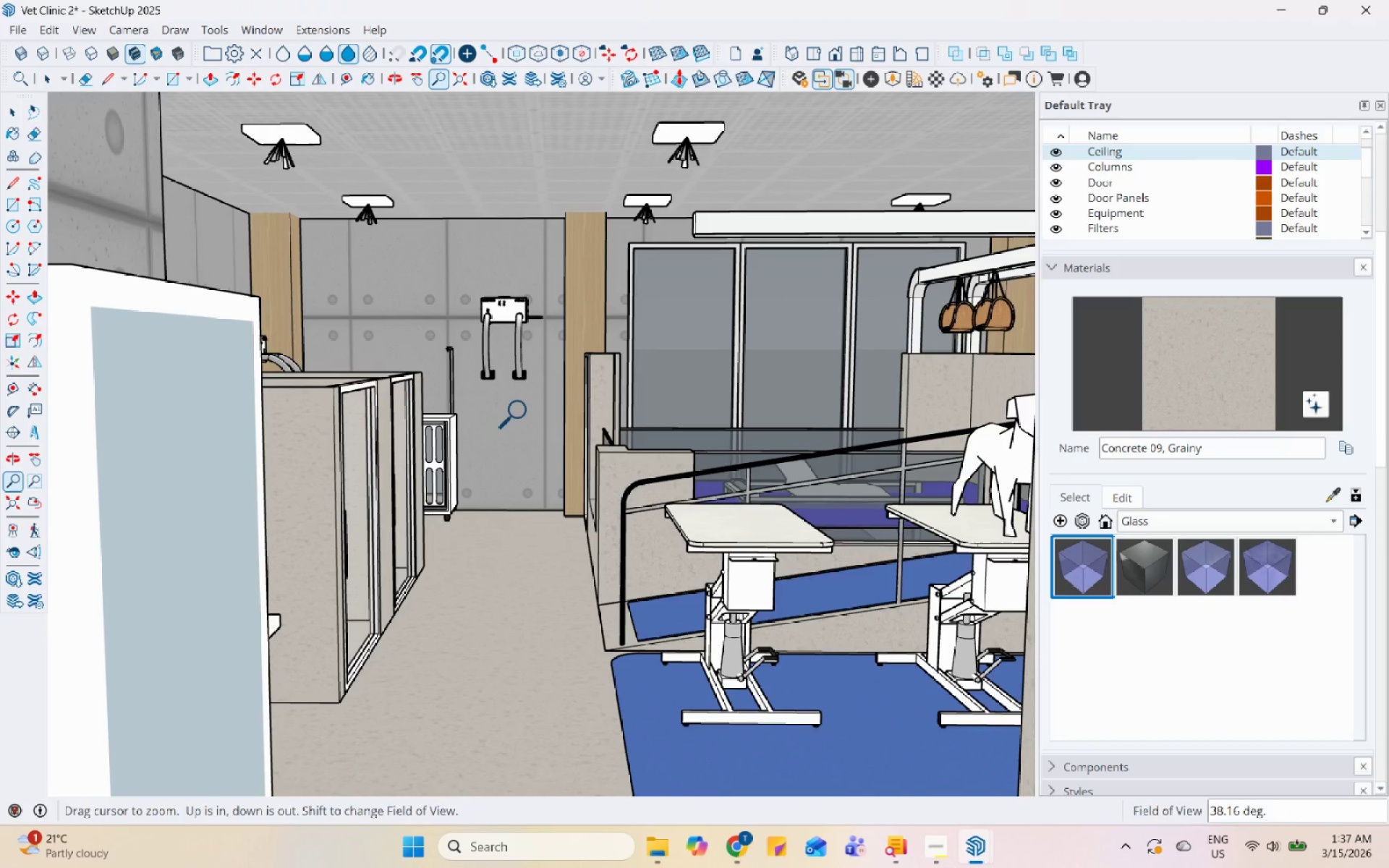 
scroll: coordinate [553, 393], scroll_direction: down, amount: 2.0
 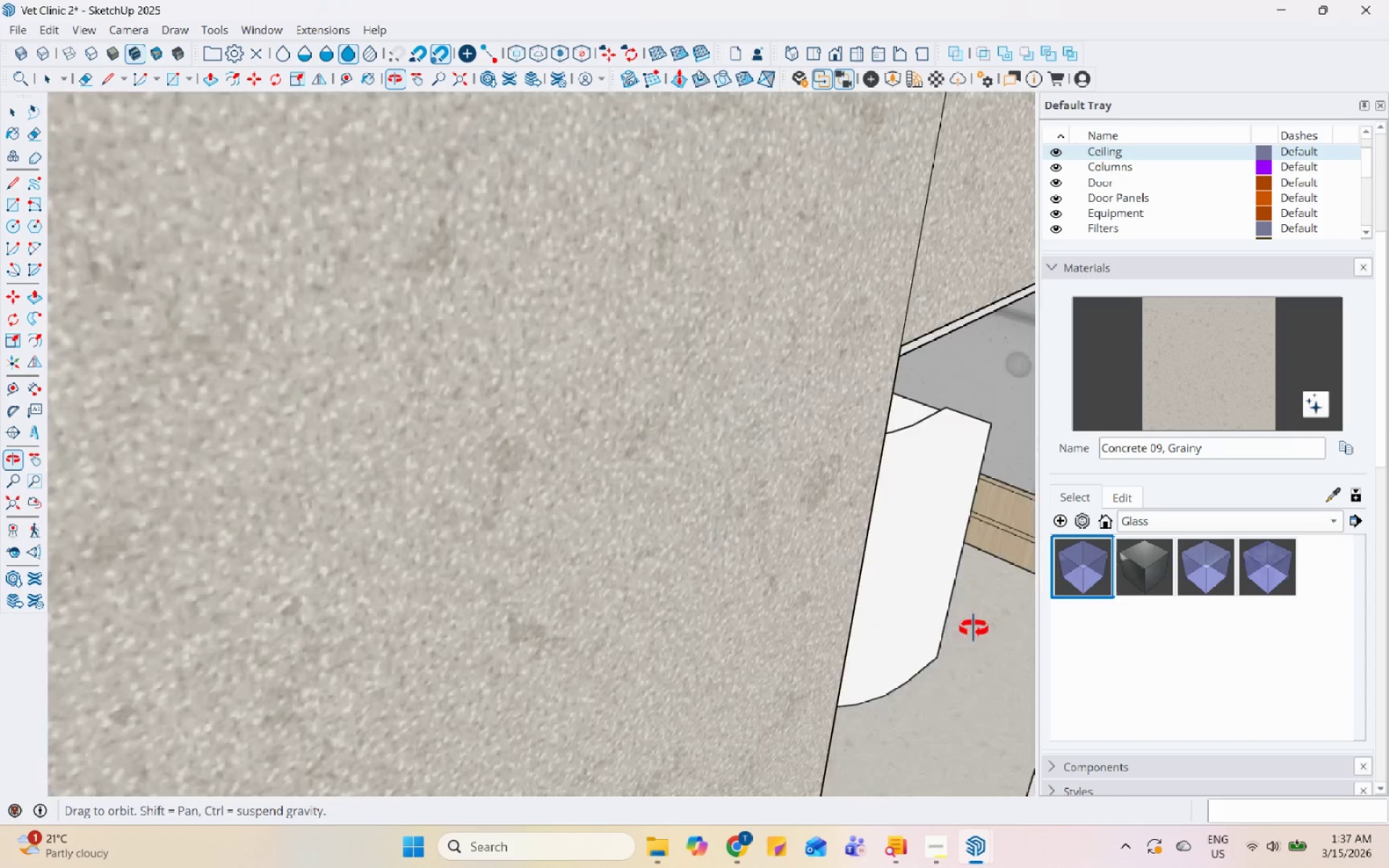 
scroll: coordinate [675, 414], scroll_direction: up, amount: 18.0
 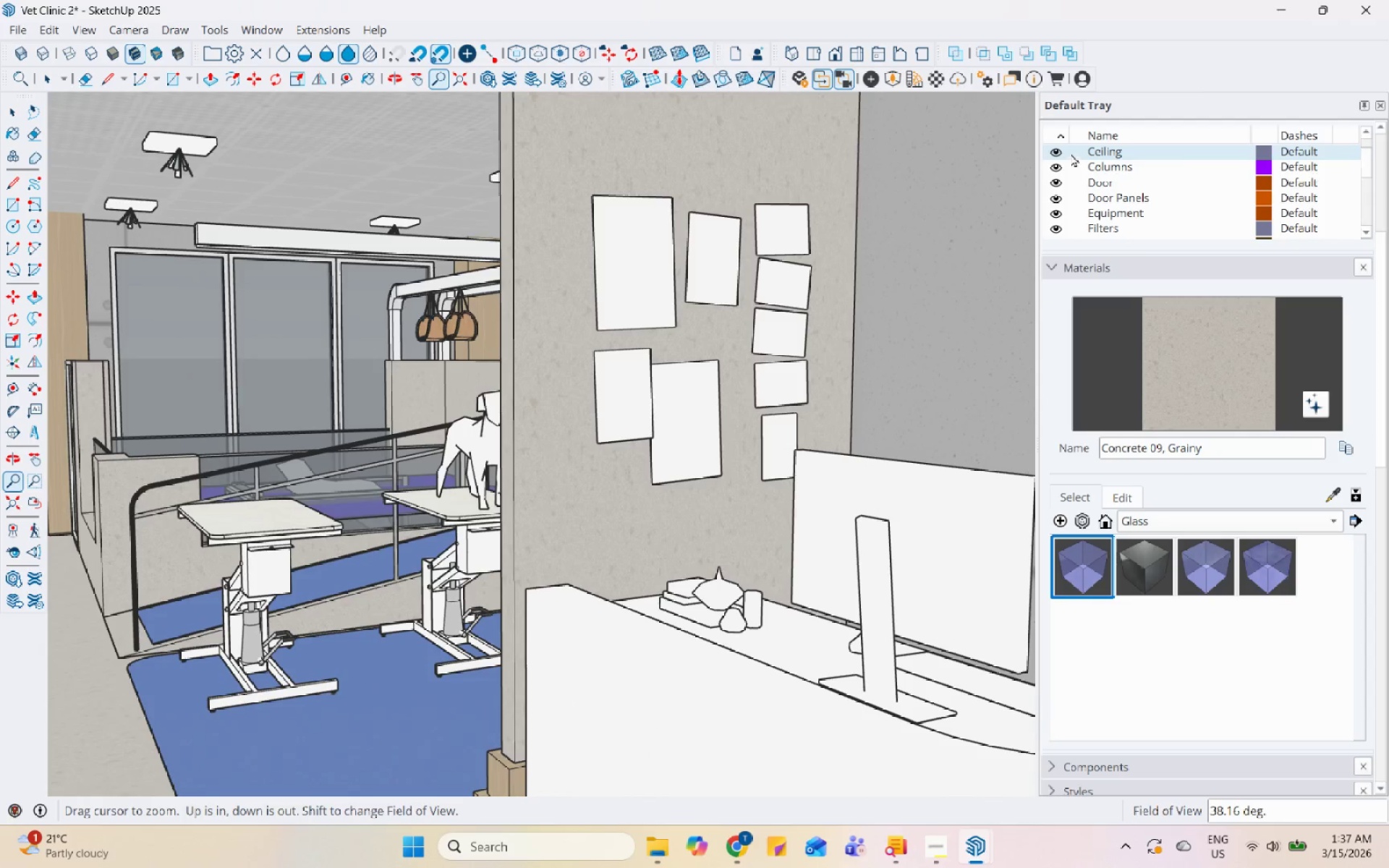 
left_click([1055, 148])
 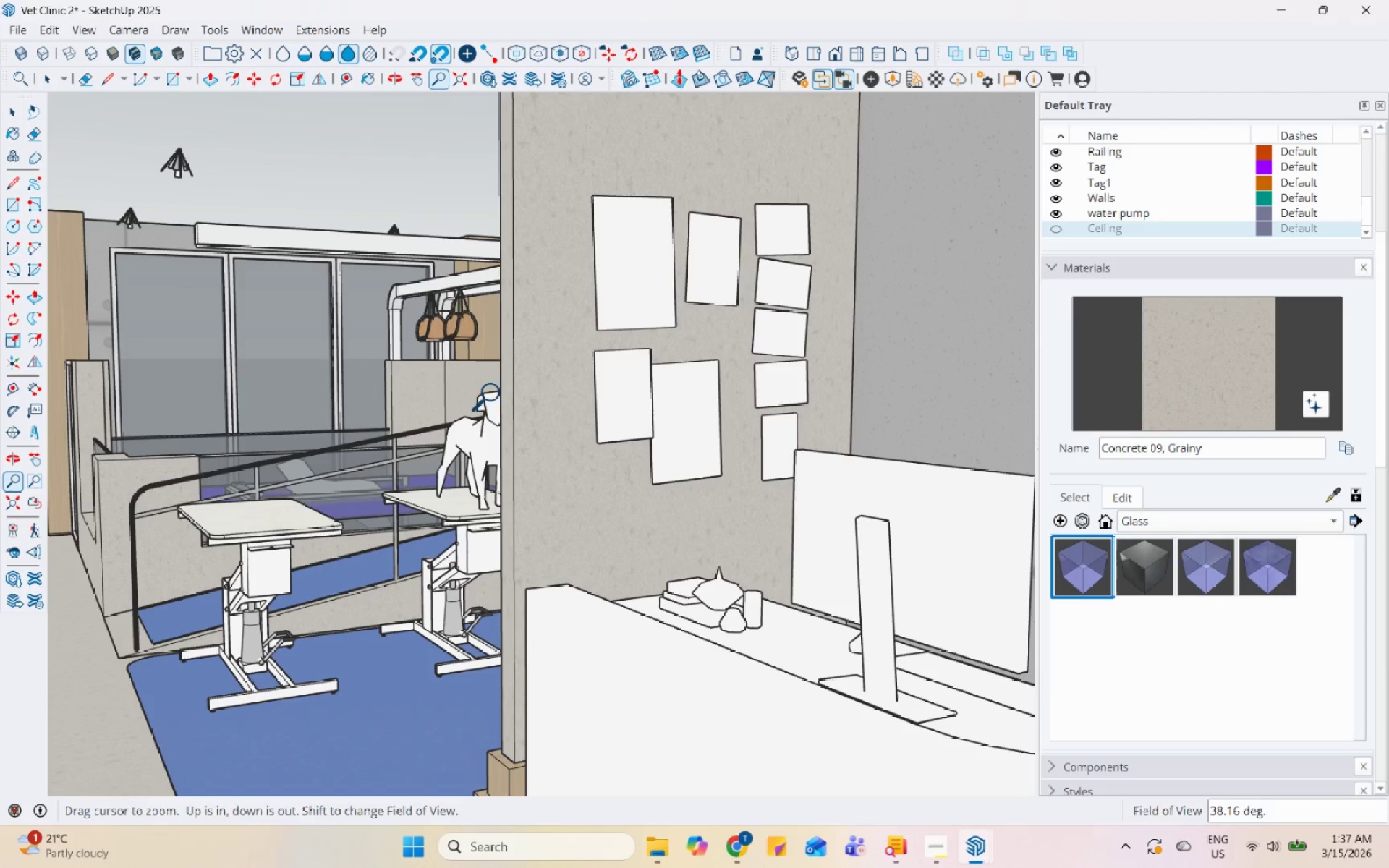 
scroll: coordinate [523, 484], scroll_direction: down, amount: 47.0
 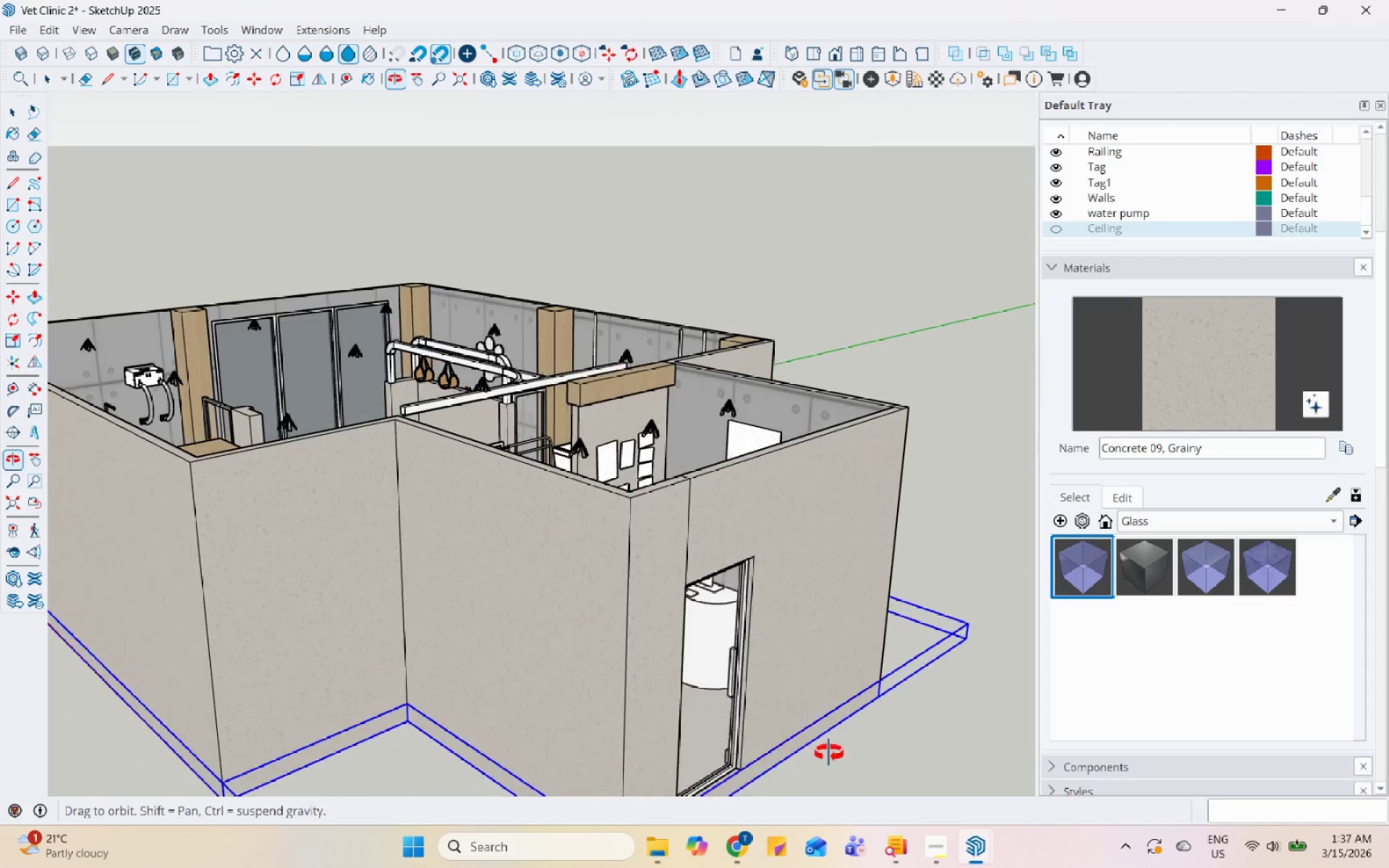 
key(Space)
 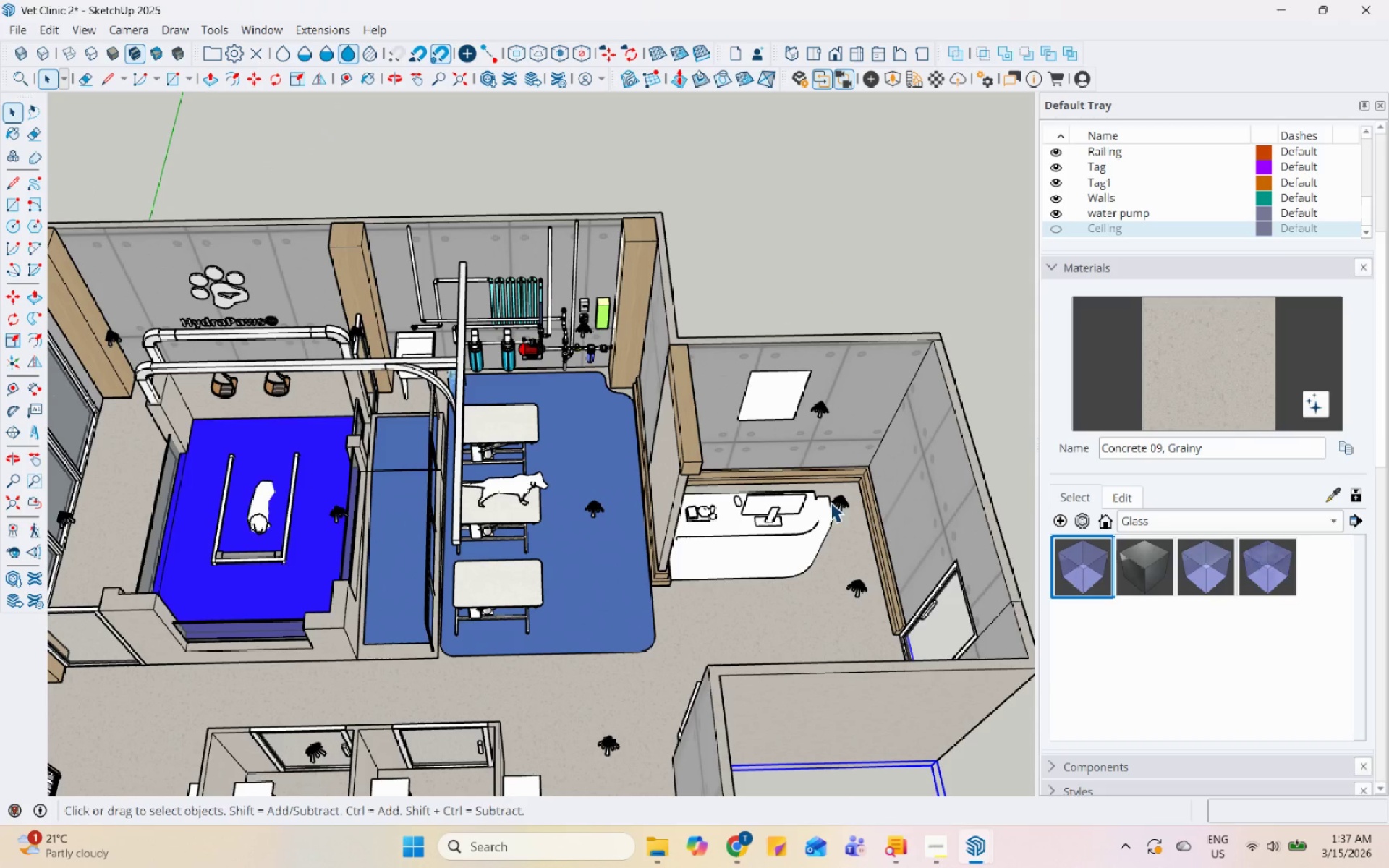 
scroll: coordinate [769, 595], scroll_direction: none, amount: 0.0
 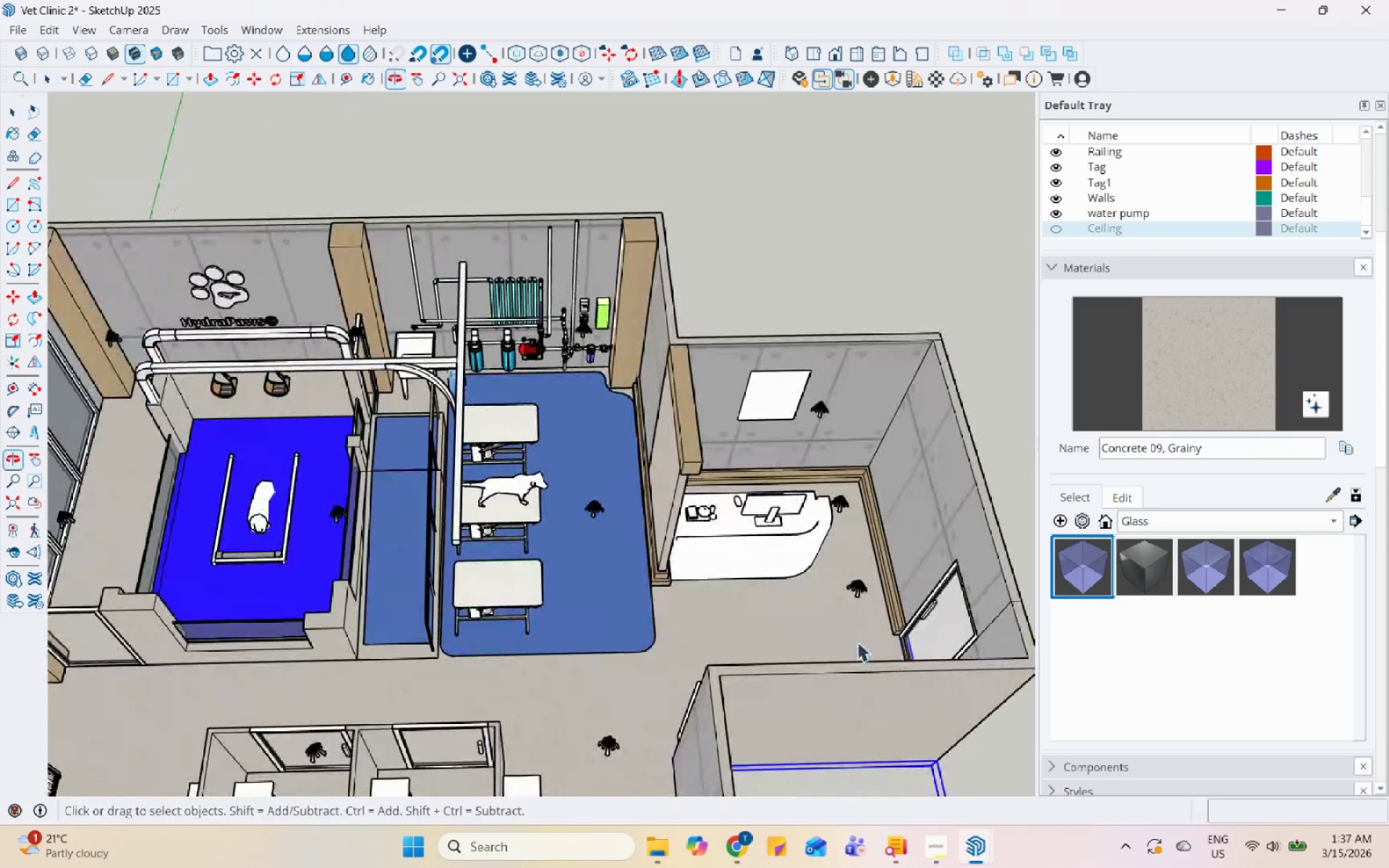 
scroll: coordinate [887, 543], scroll_direction: up, amount: 6.0
 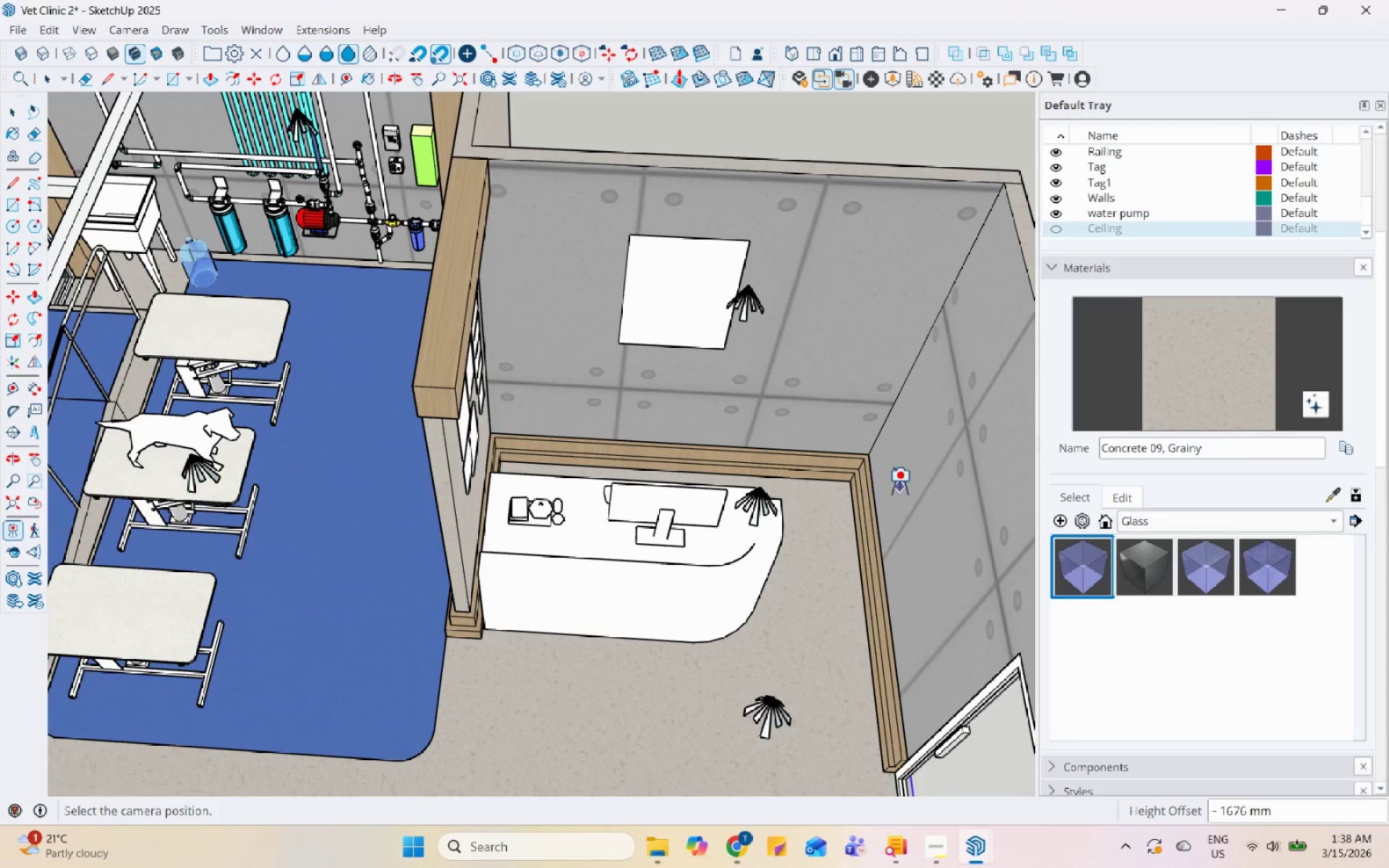 
left_click([840, 505])
 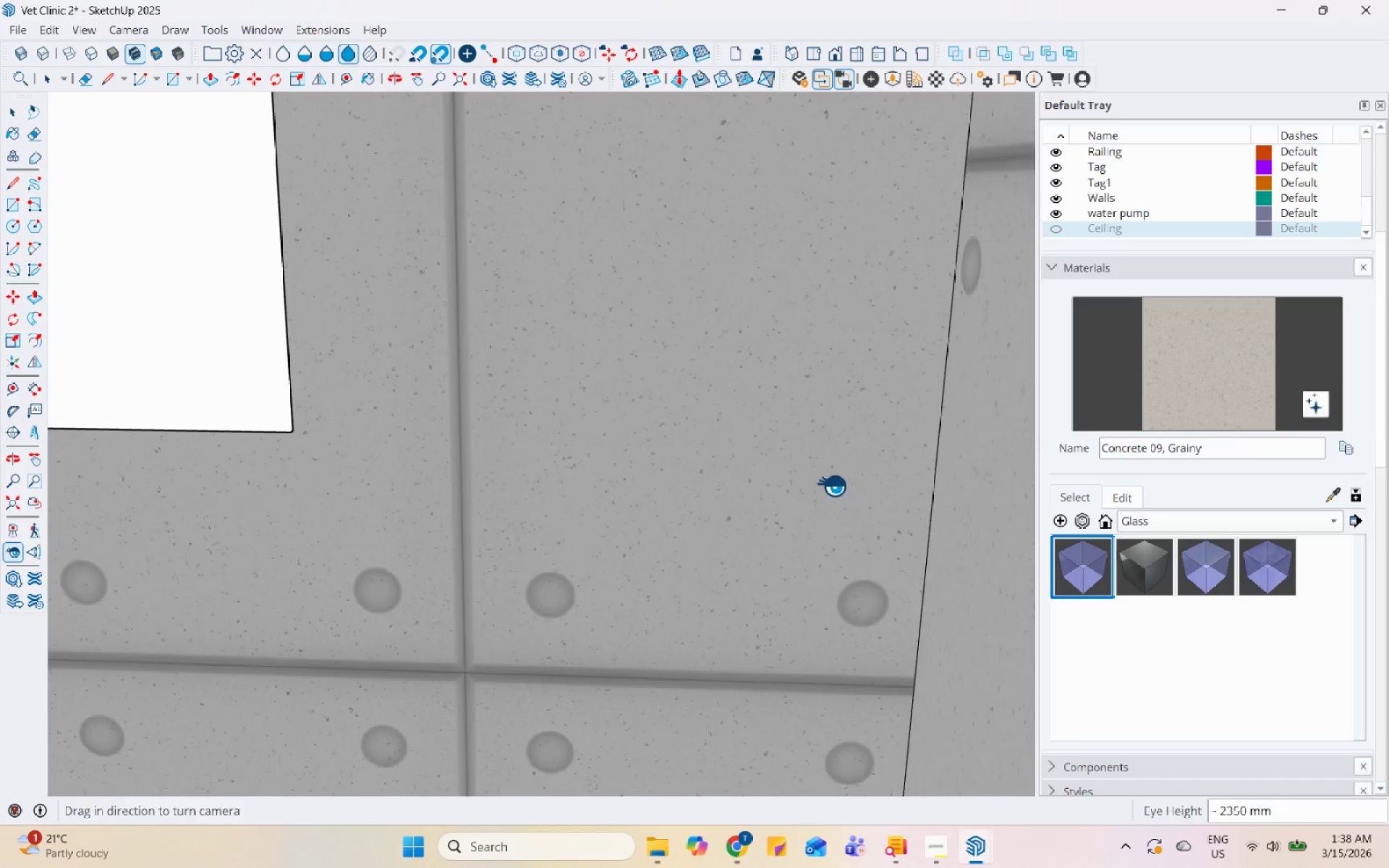 
left_click_drag(start_coordinate=[854, 414], to_coordinate=[583, 417])
 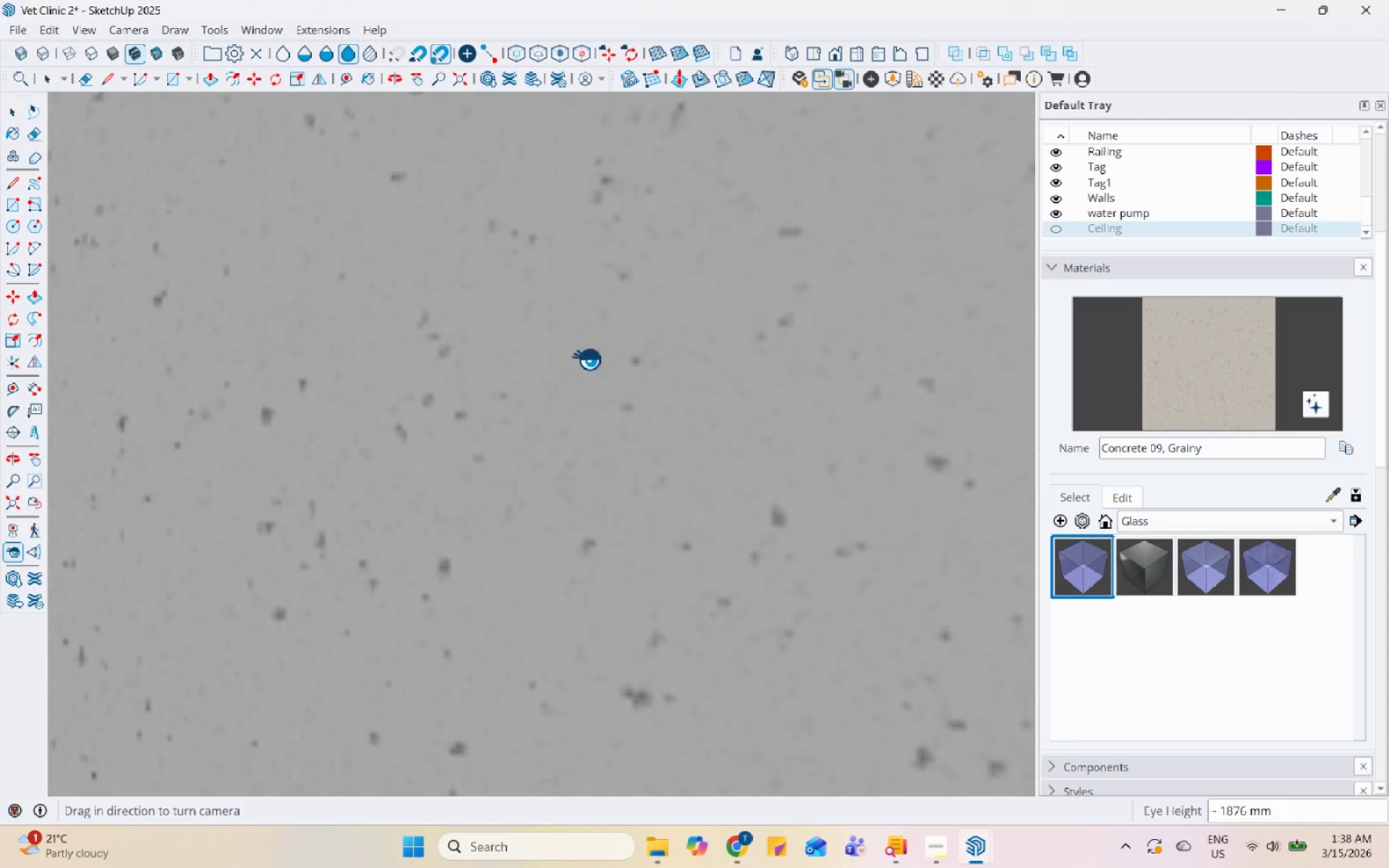 
left_click_drag(start_coordinate=[629, 359], to_coordinate=[452, 386])
 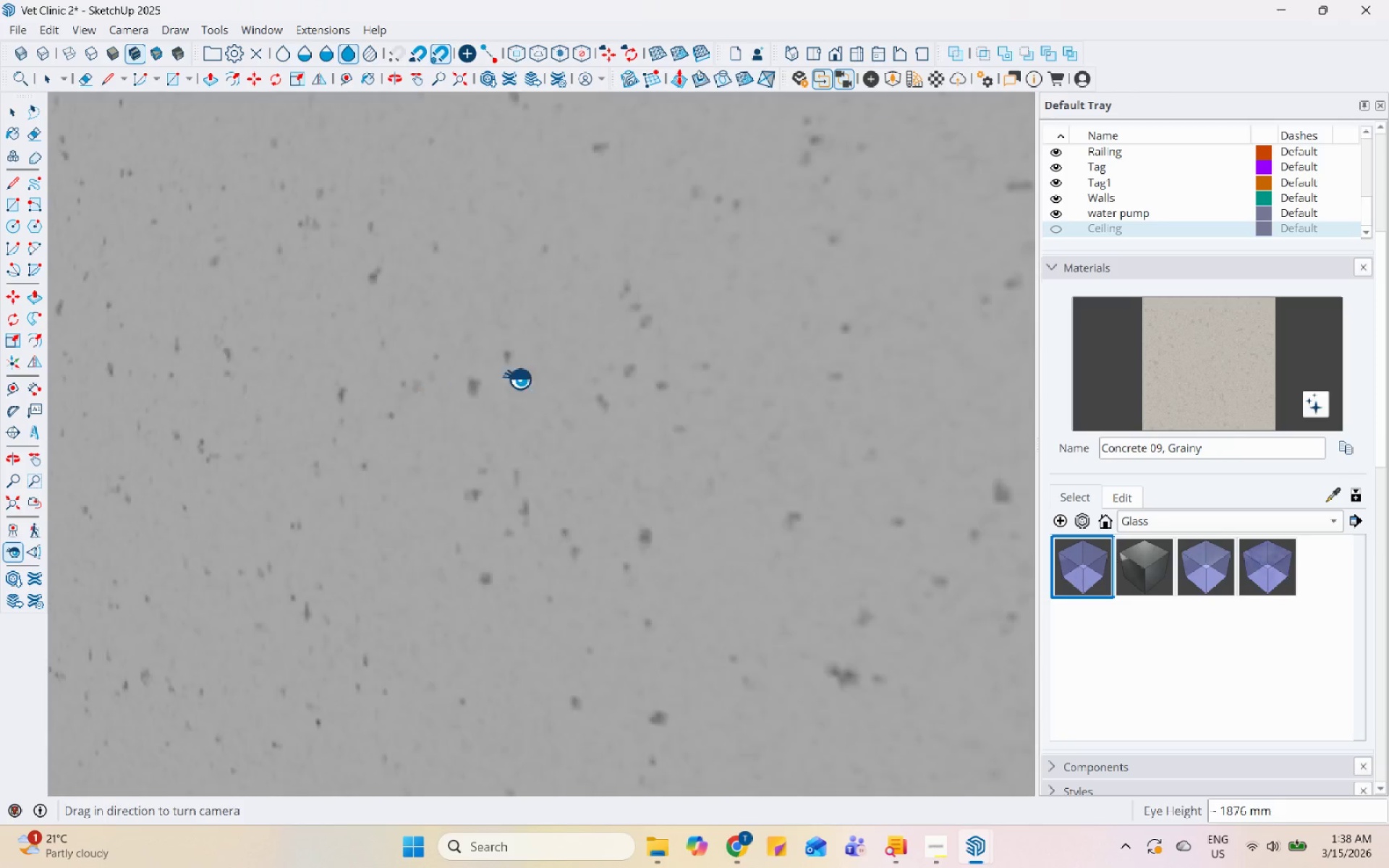 
left_click_drag(start_coordinate=[663, 376], to_coordinate=[77, 406])
 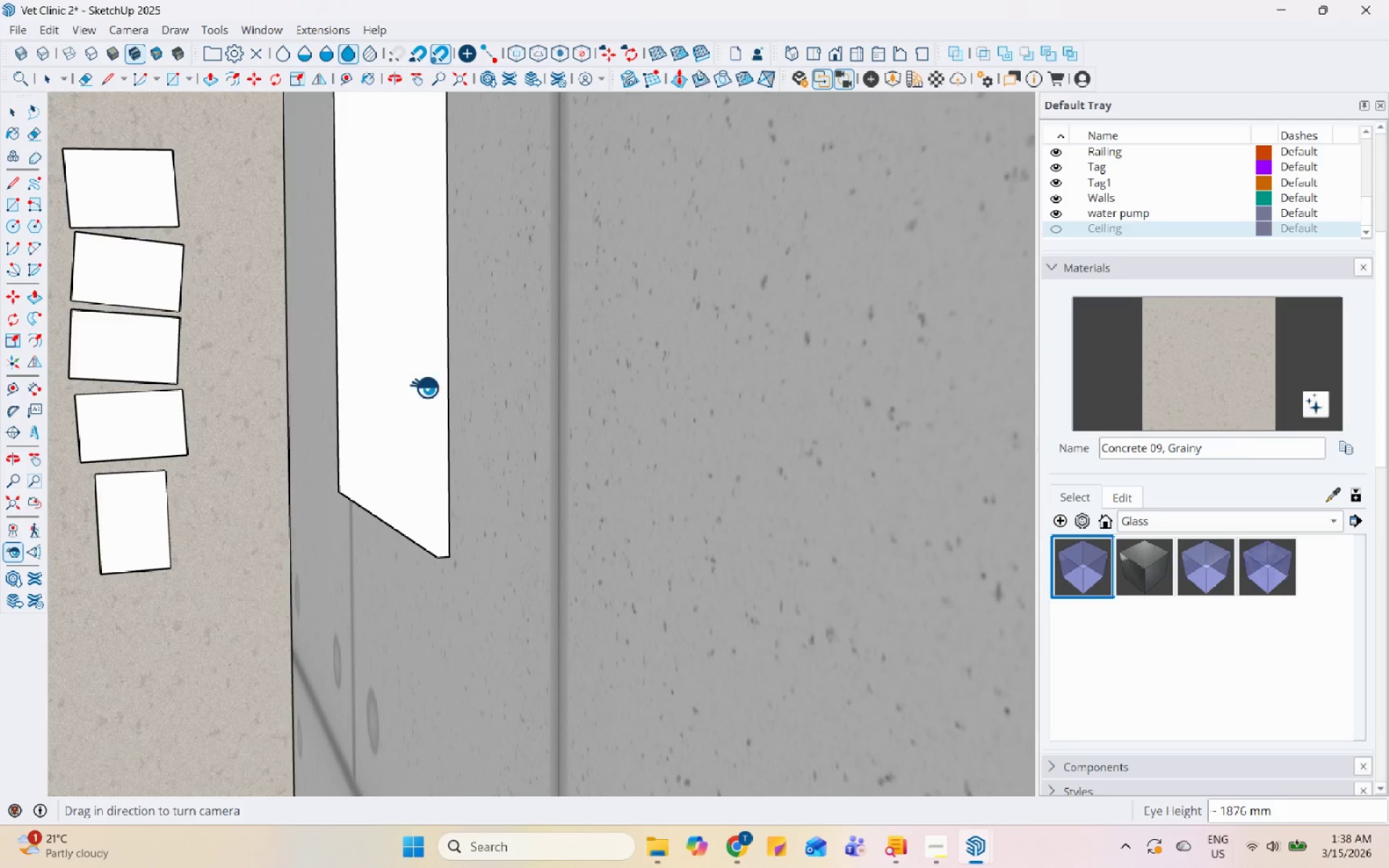 
left_click_drag(start_coordinate=[428, 390], to_coordinate=[198, 396])
 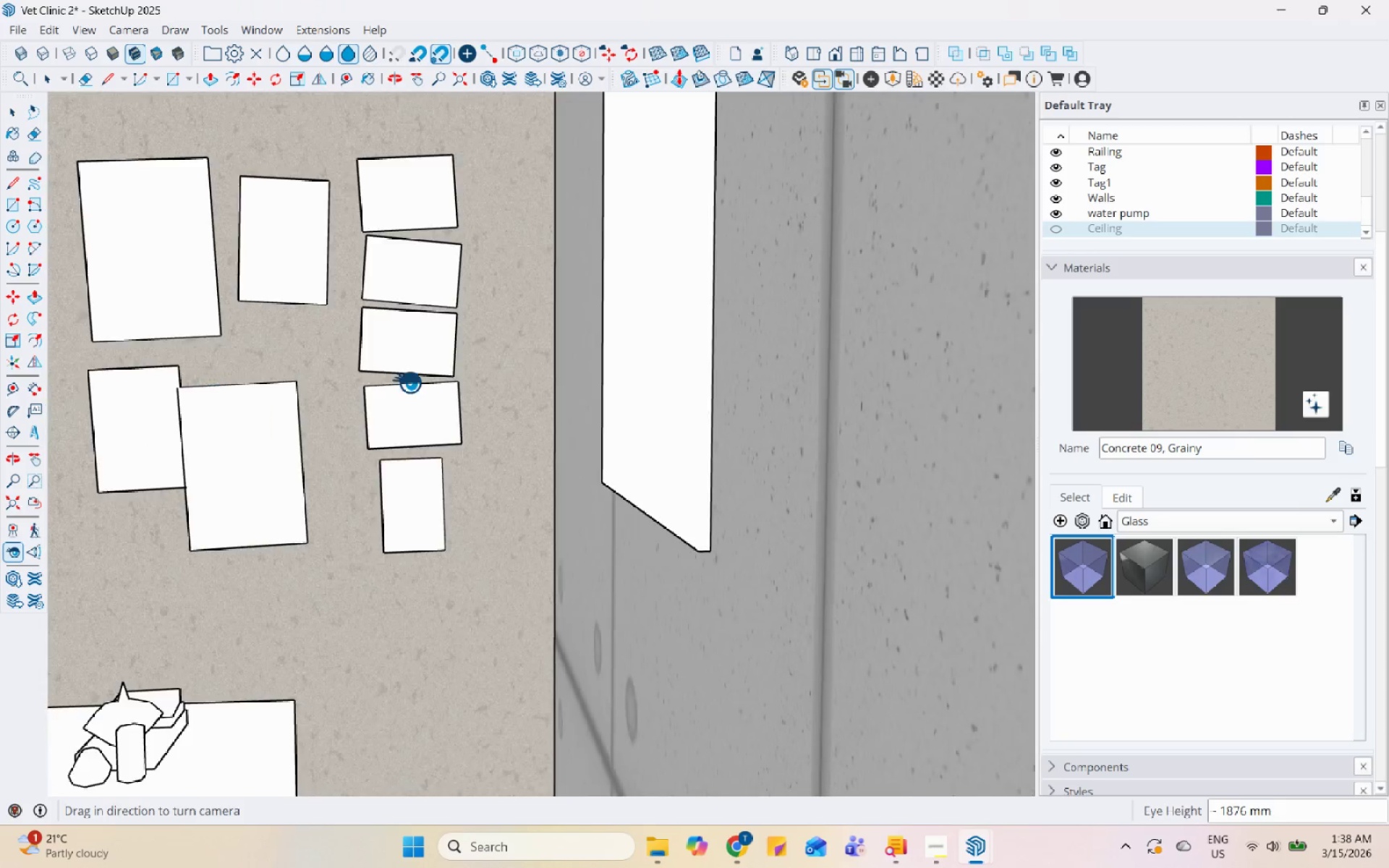 
left_click_drag(start_coordinate=[450, 384], to_coordinate=[233, 393])
 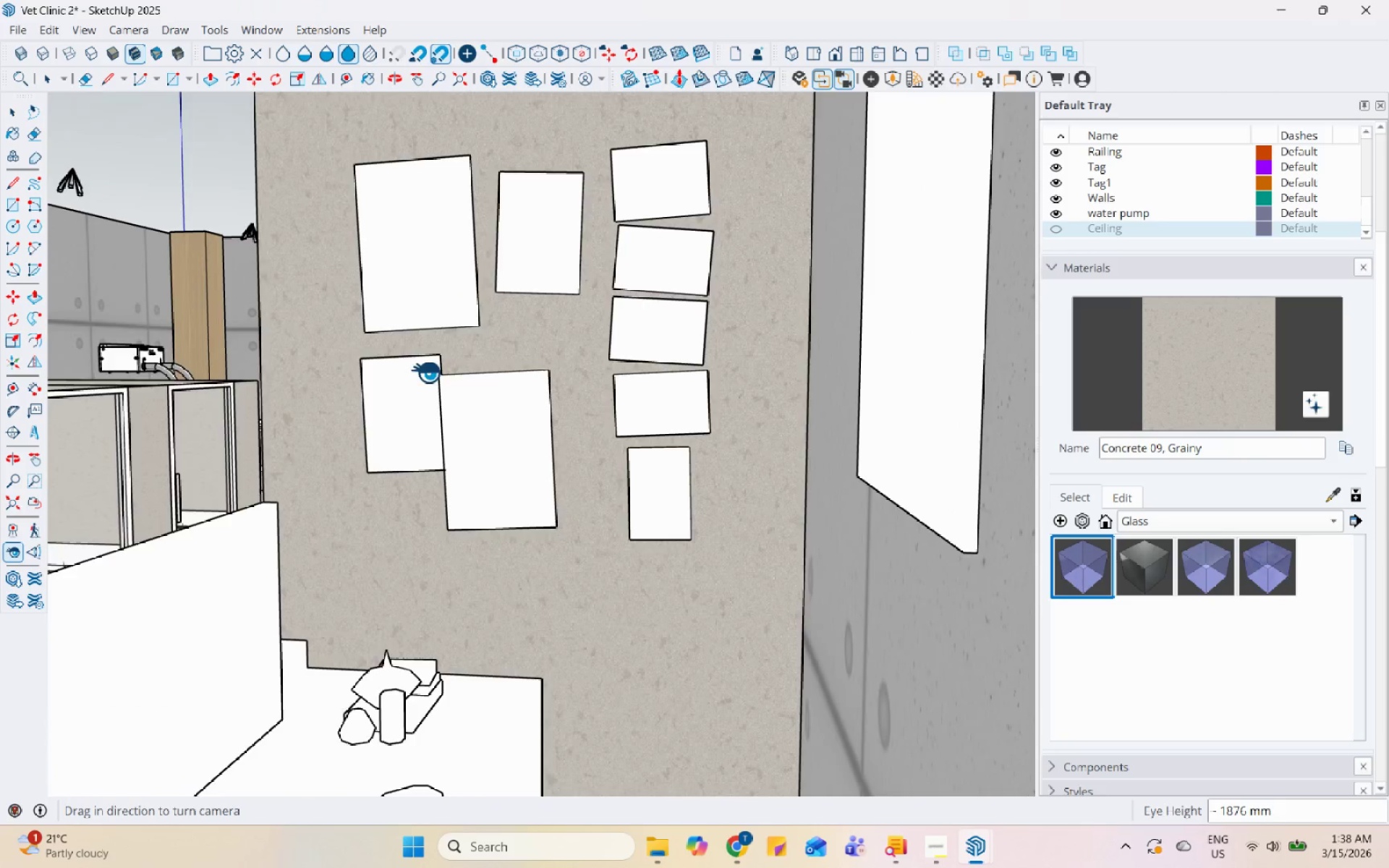 
left_click_drag(start_coordinate=[552, 373], to_coordinate=[106, 407])
 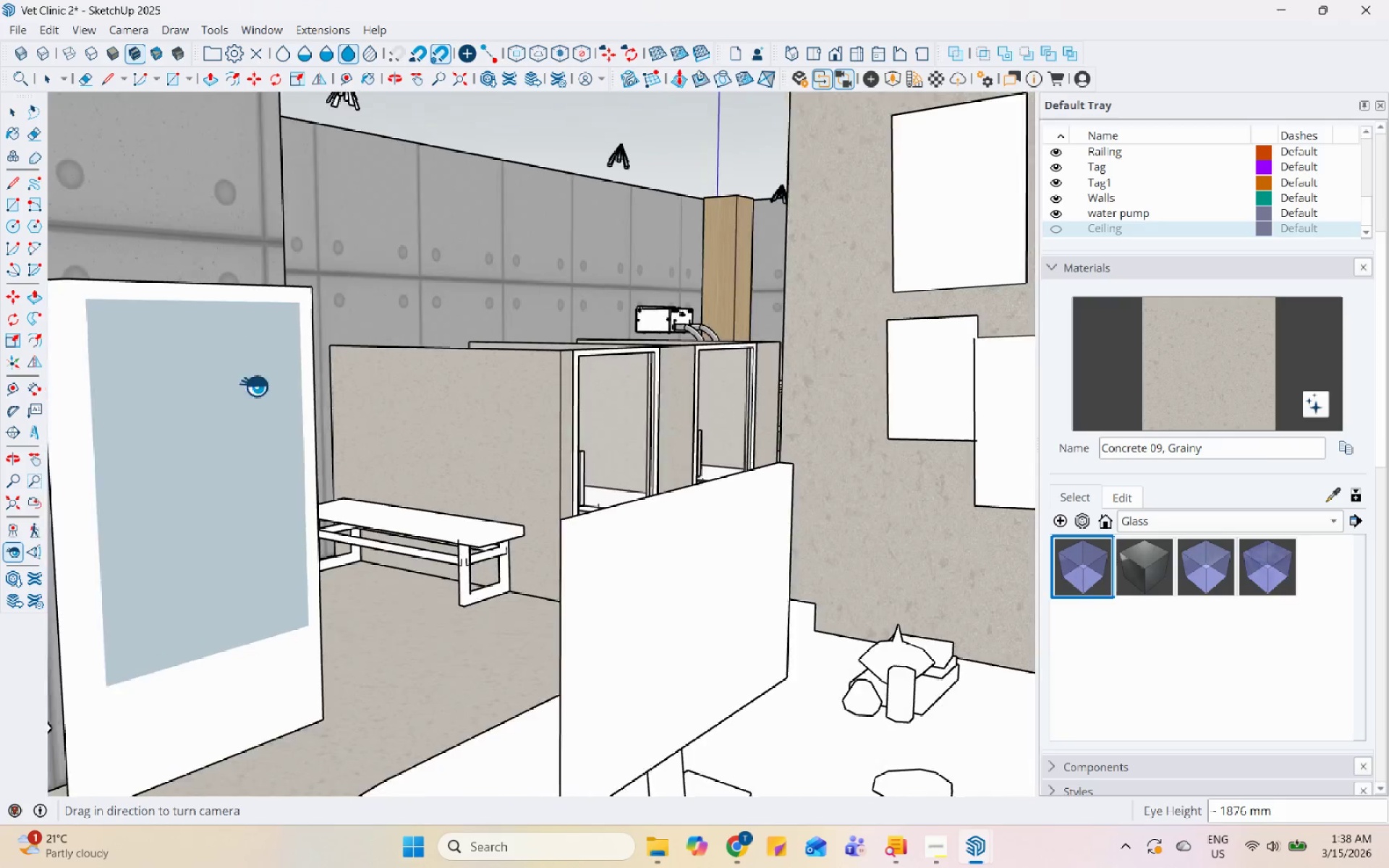 
left_click_drag(start_coordinate=[531, 391], to_coordinate=[338, 403])
 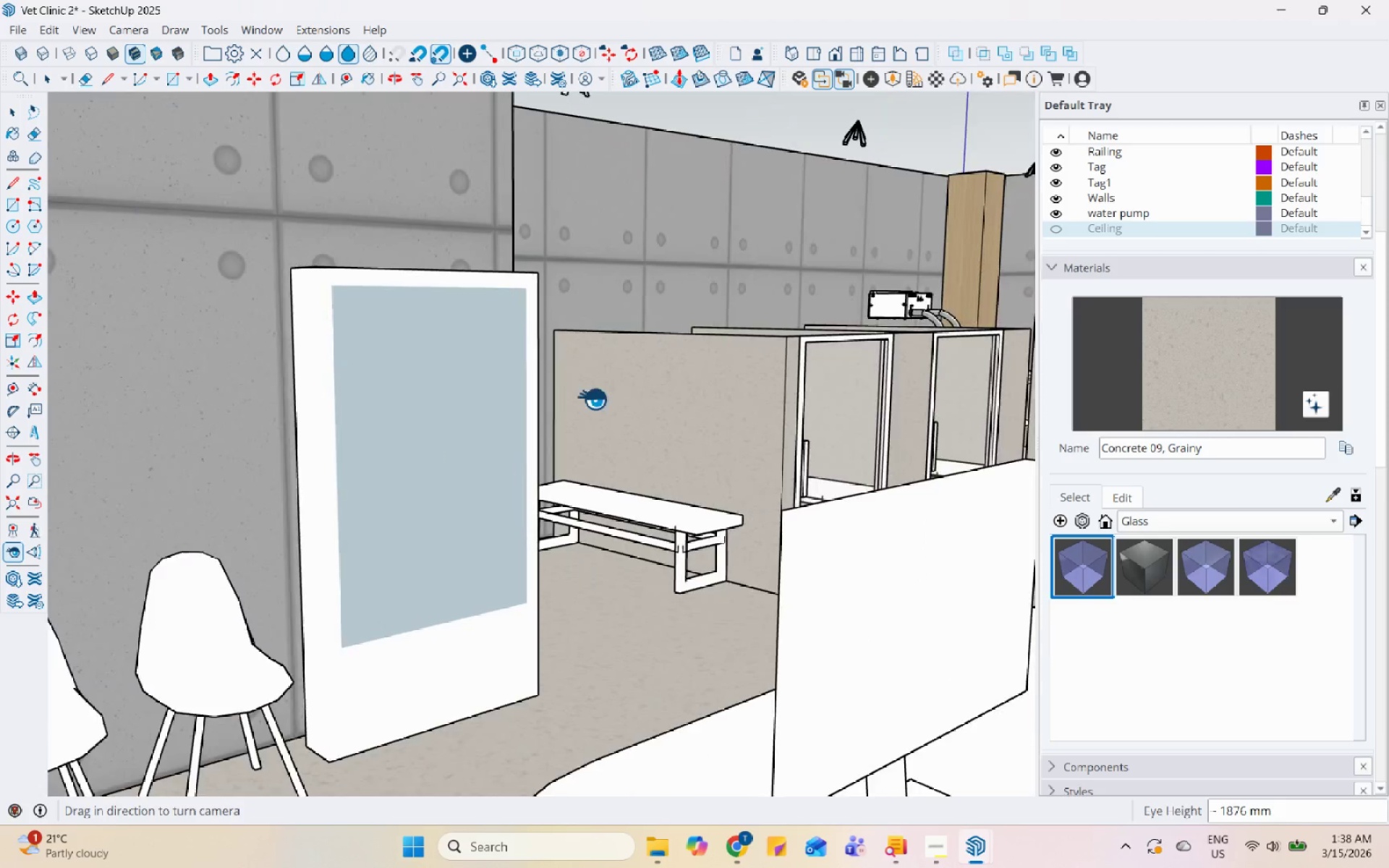 
left_click_drag(start_coordinate=[601, 400], to_coordinate=[710, 360])
 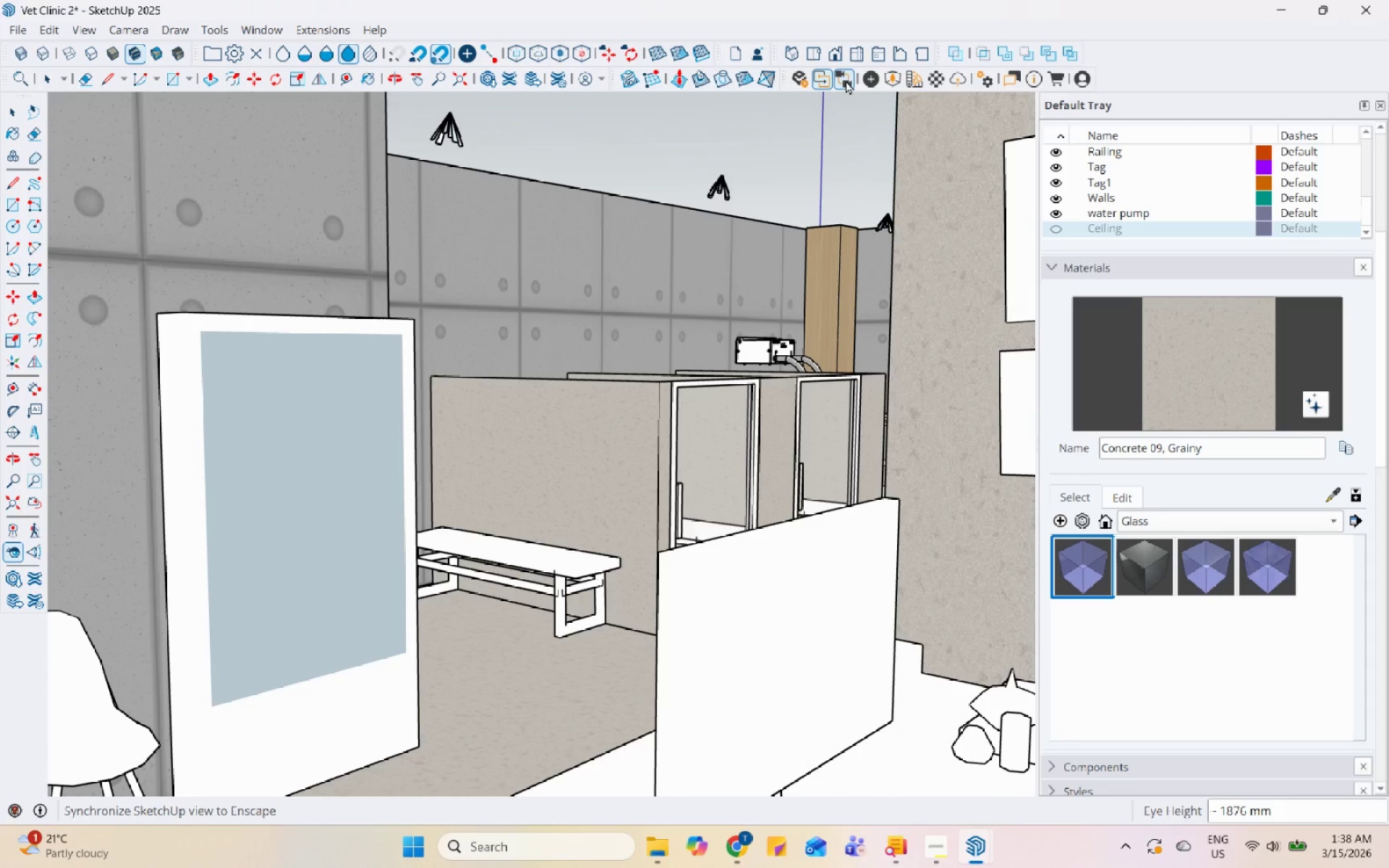 
left_click([804, 78])
 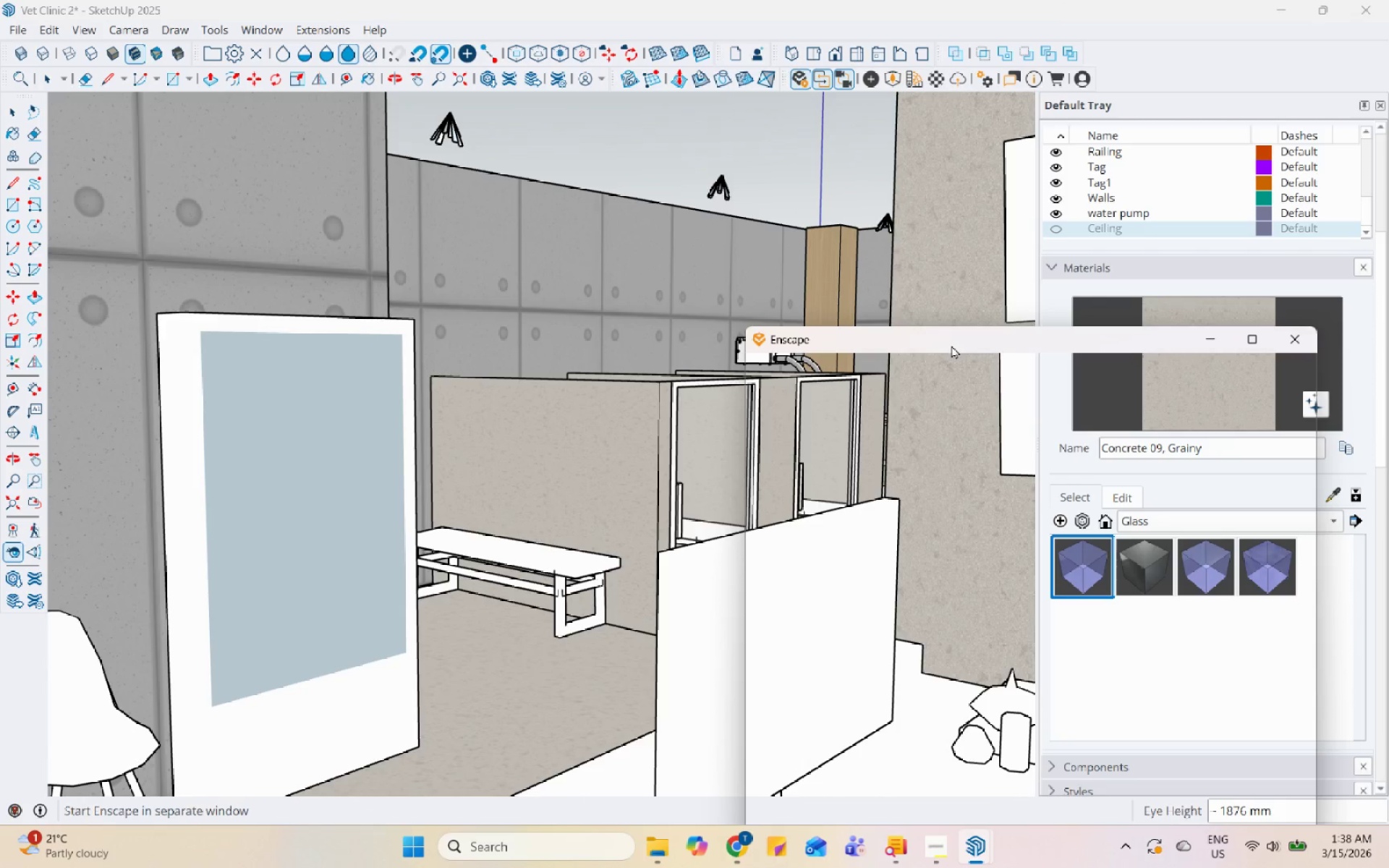 
left_click_drag(start_coordinate=[951, 345], to_coordinate=[961, 268])
 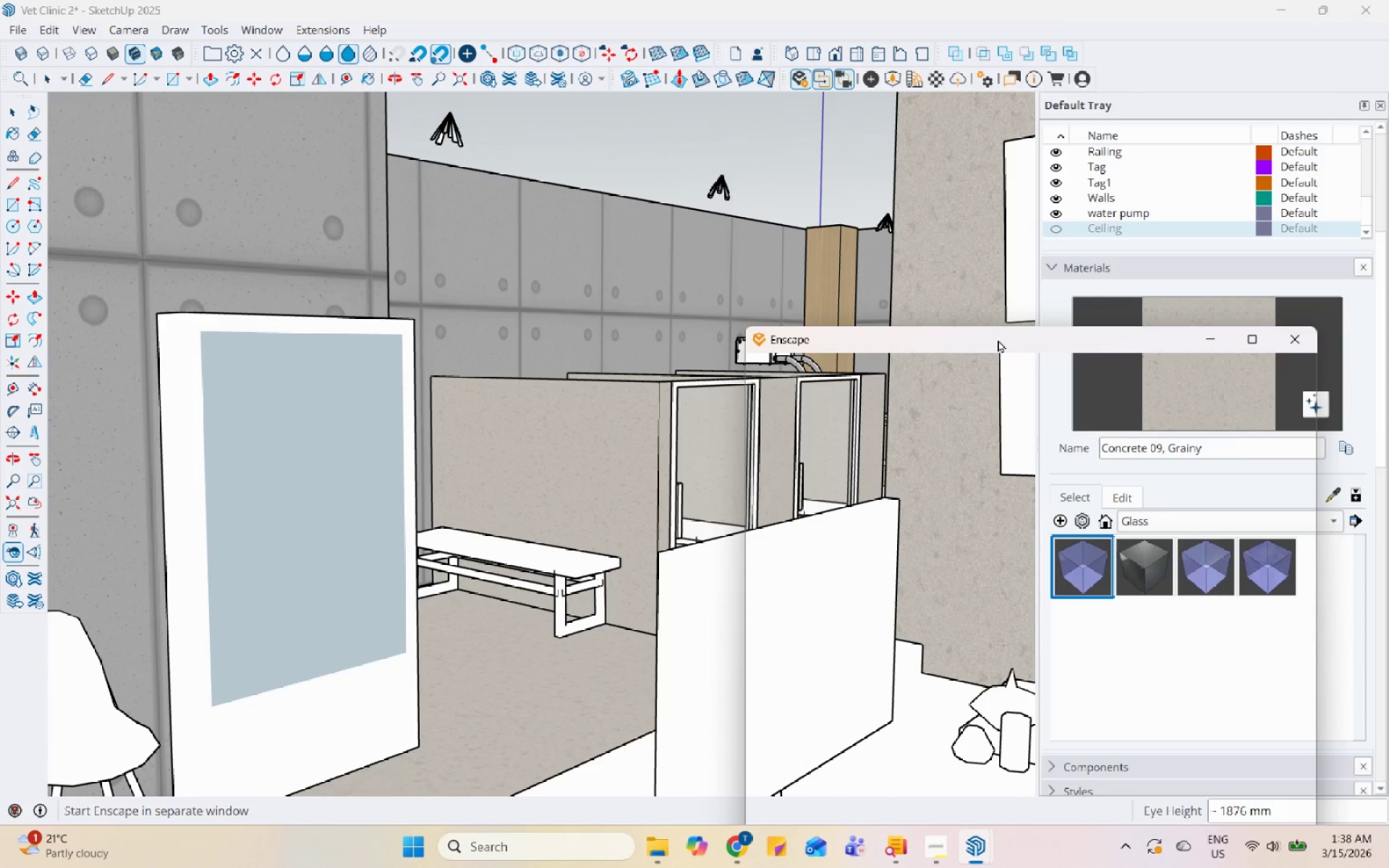 
left_click([998, 339])
 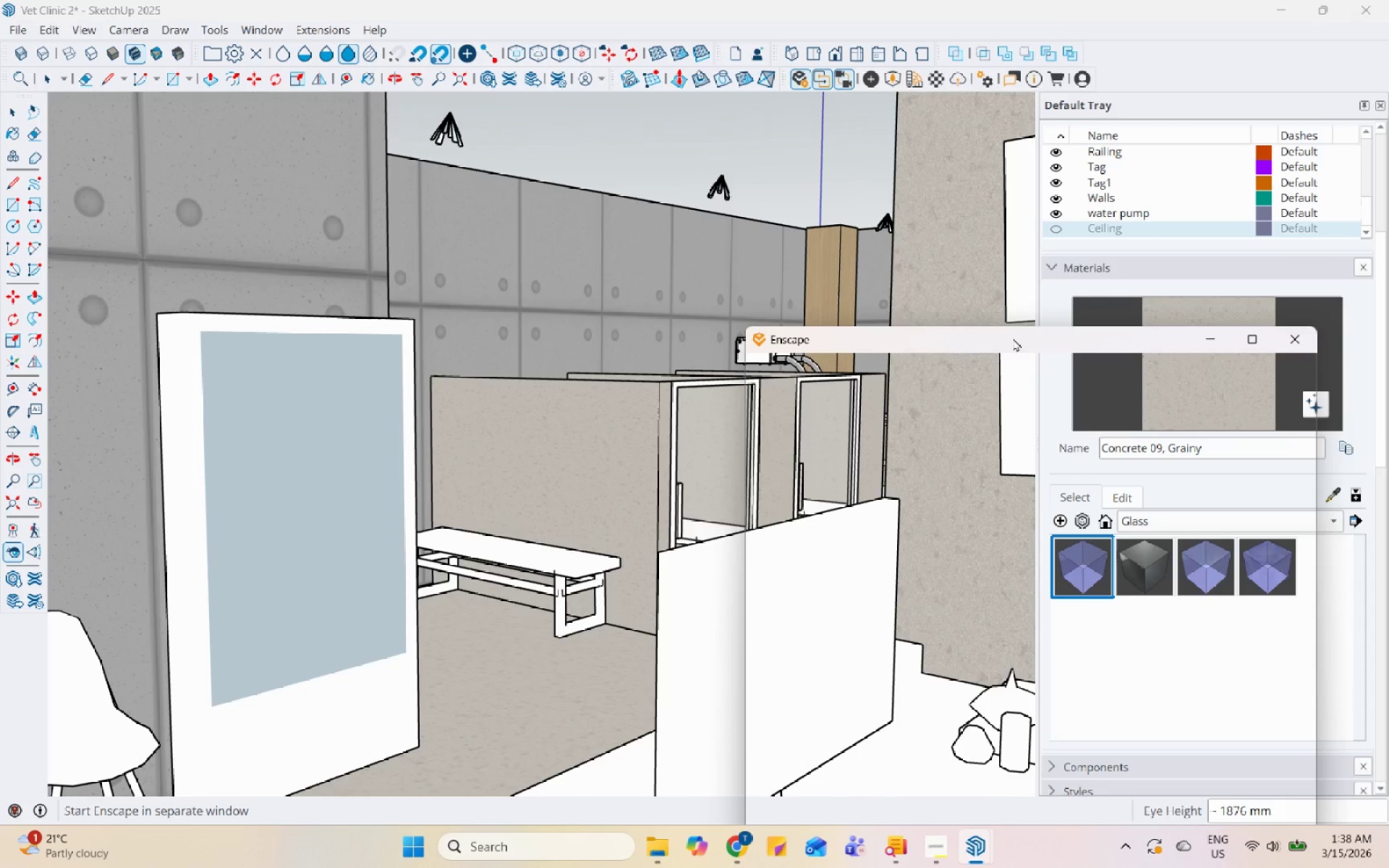 
left_click_drag(start_coordinate=[1013, 338], to_coordinate=[1018, 339])
 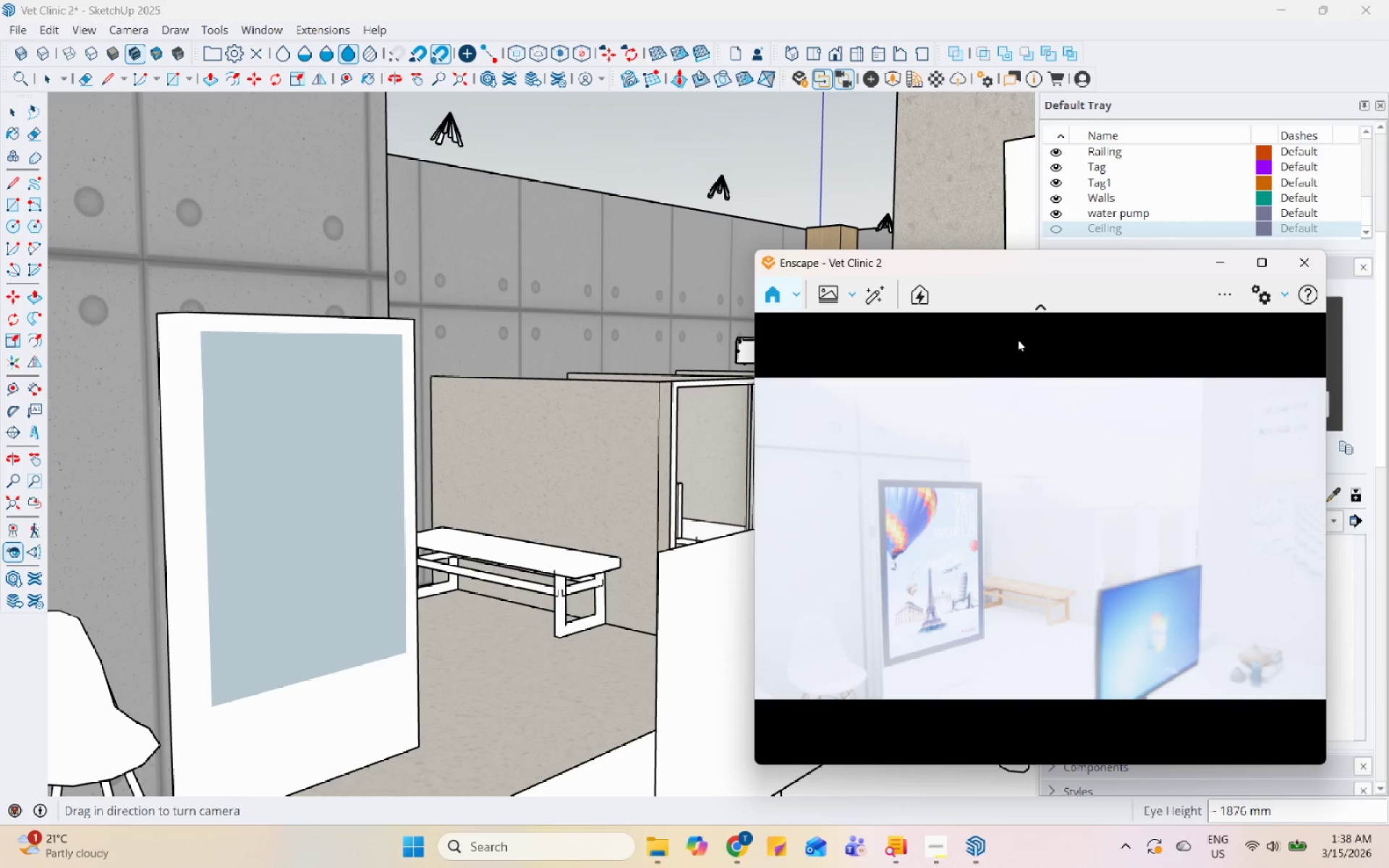 
wait(21.88)
 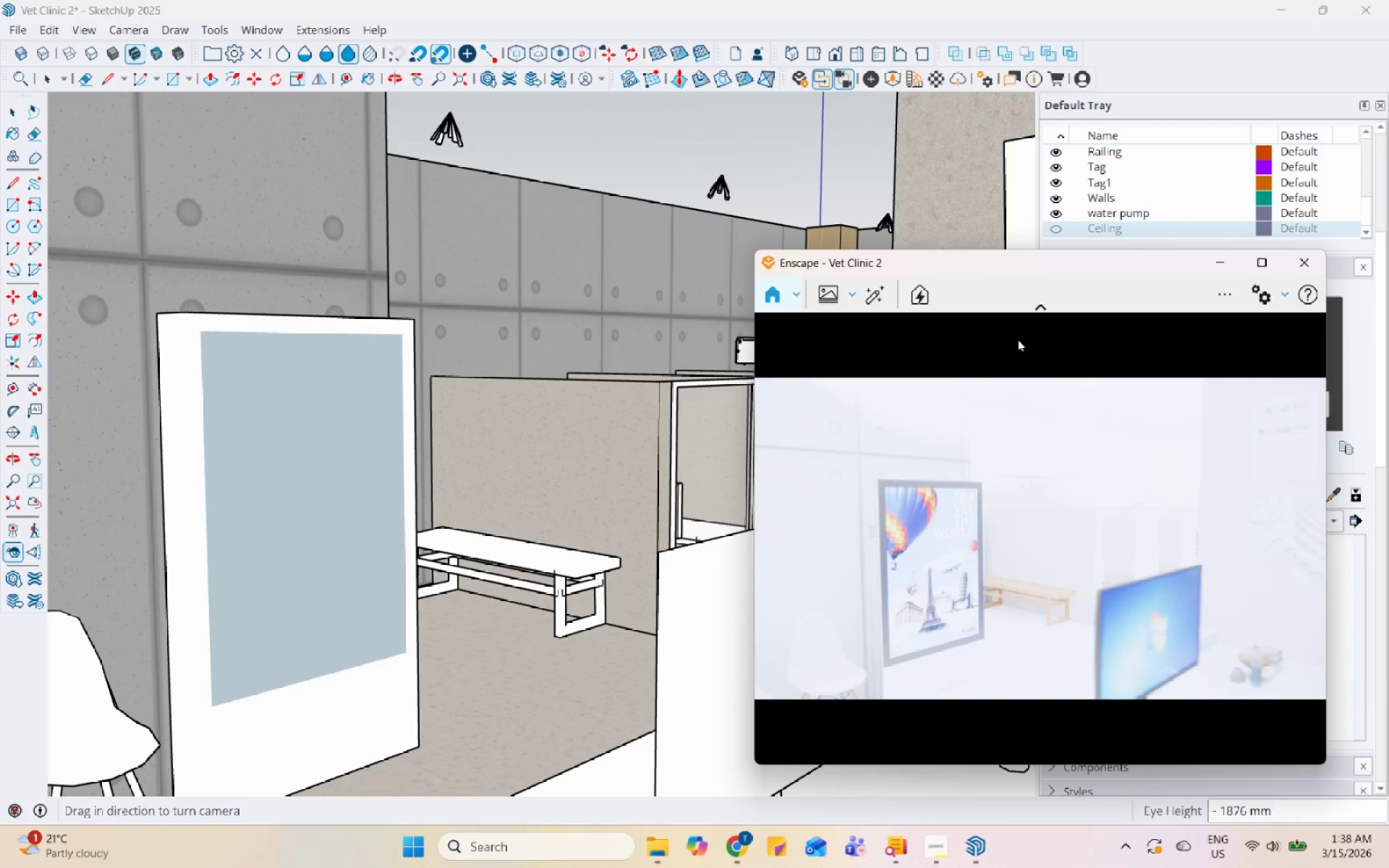 
left_click_drag(start_coordinate=[1032, 567], to_coordinate=[975, 595])
 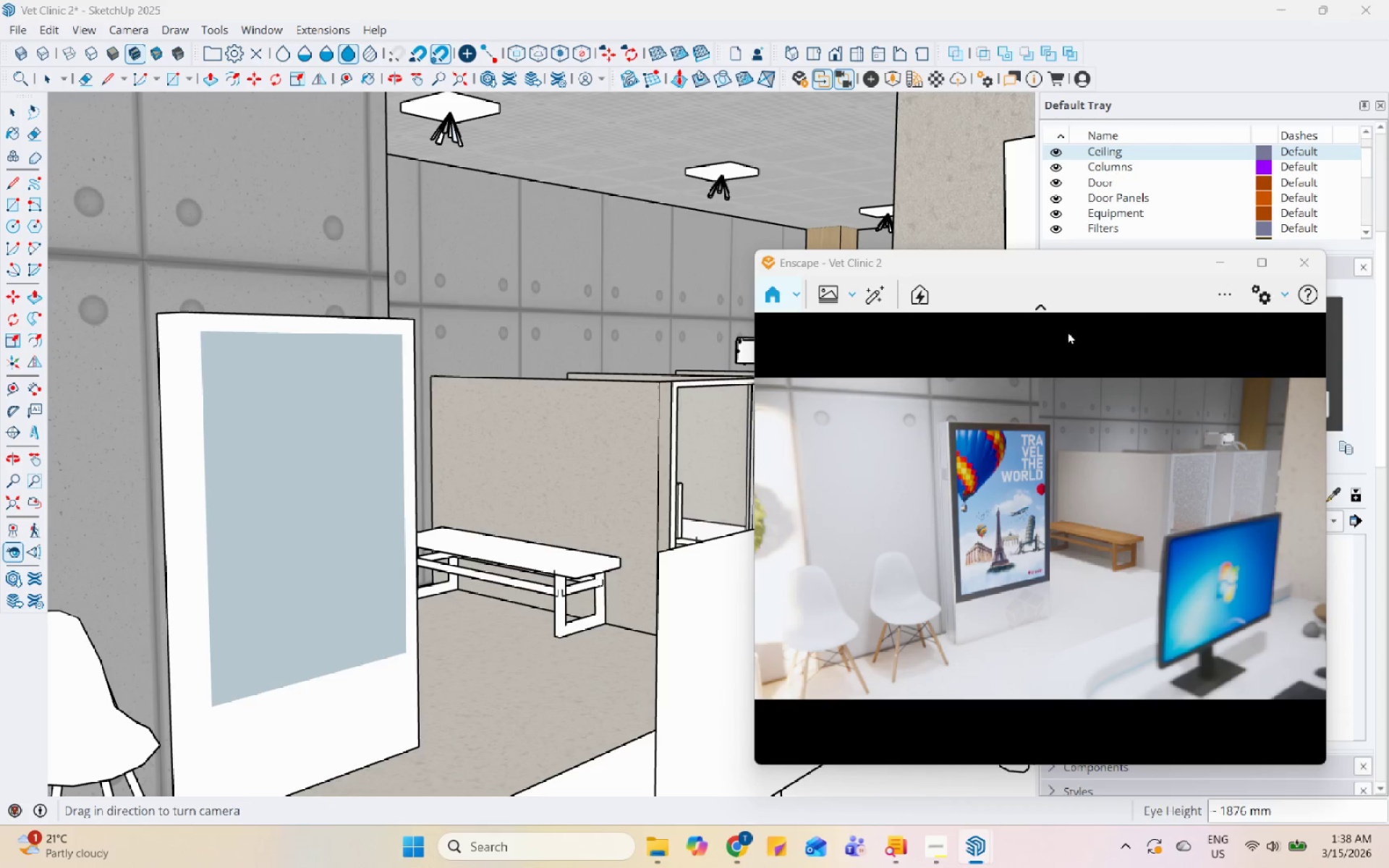 
left_click_drag(start_coordinate=[1089, 263], to_coordinate=[1089, 139])
 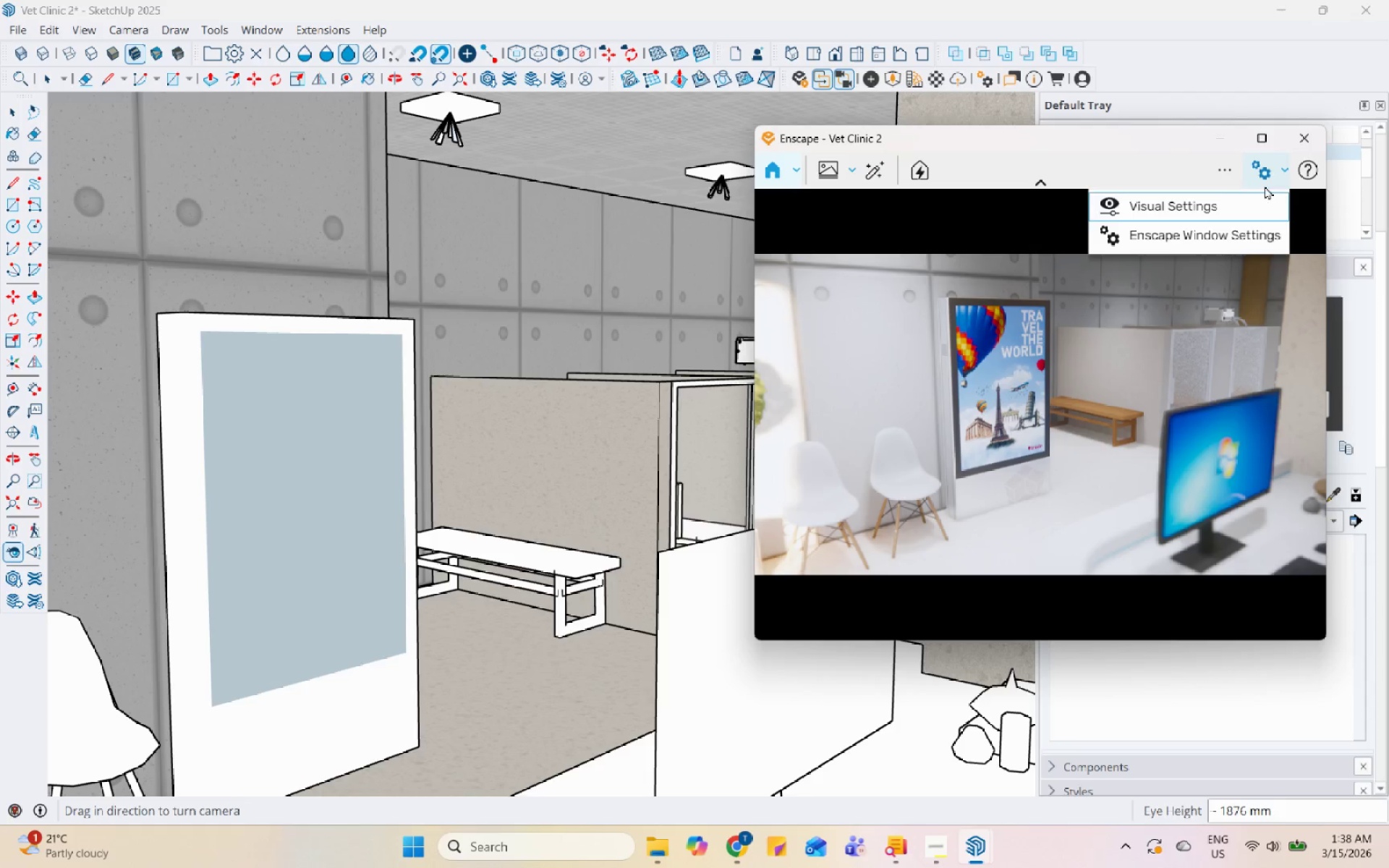 
double_click([1236, 210])
 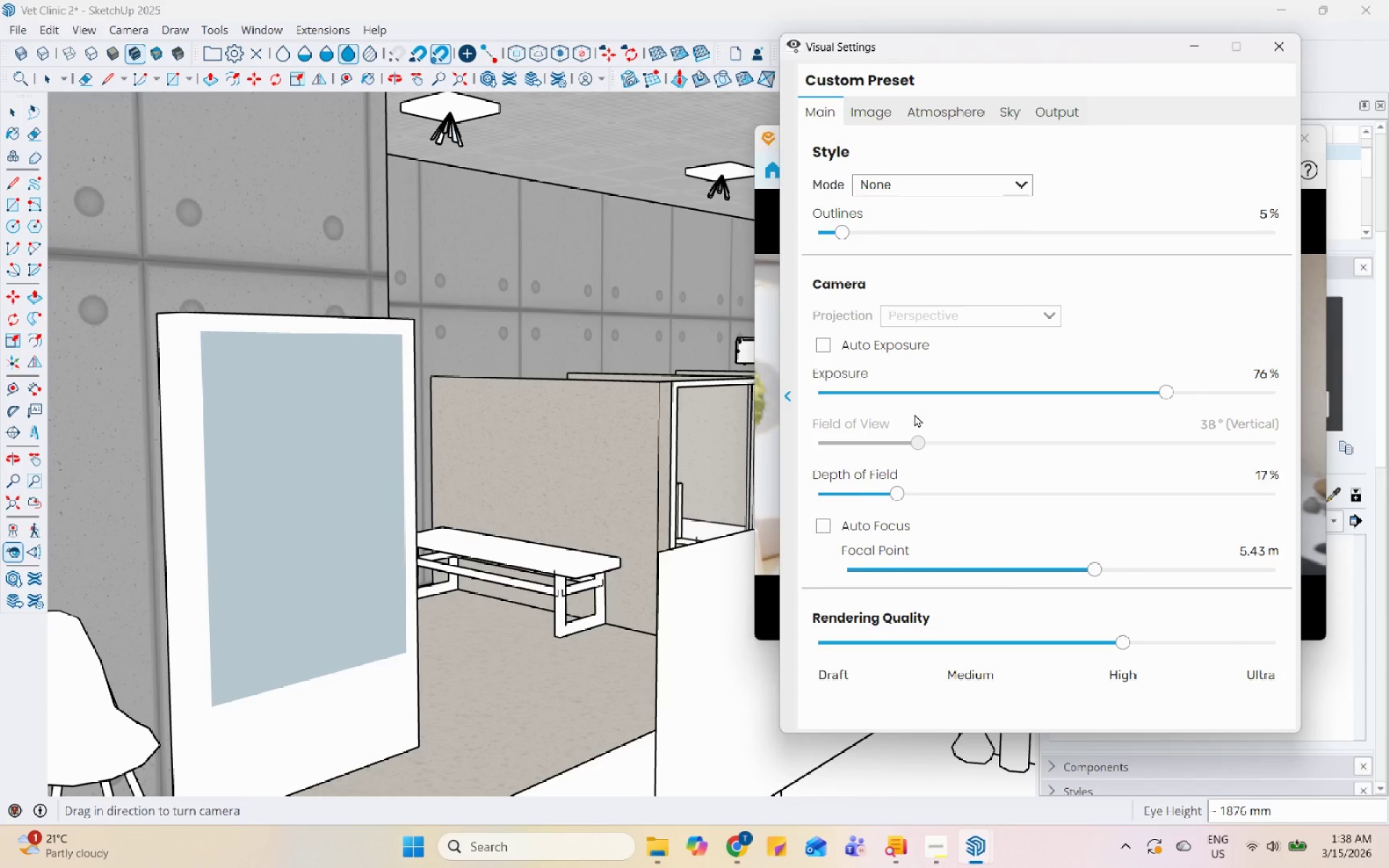 
left_click_drag(start_coordinate=[983, 53], to_coordinate=[982, 297])
 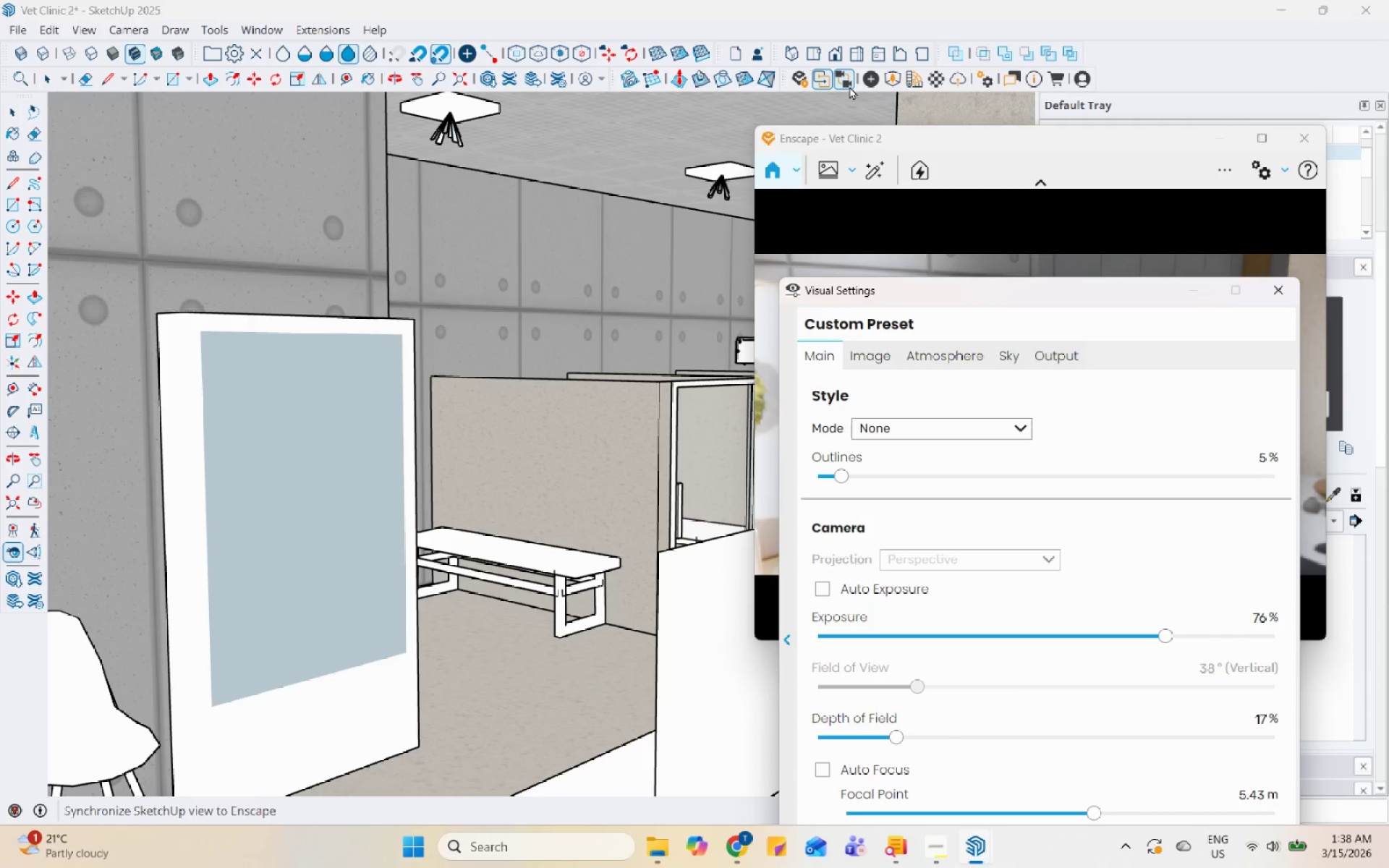 
left_click([842, 79])
 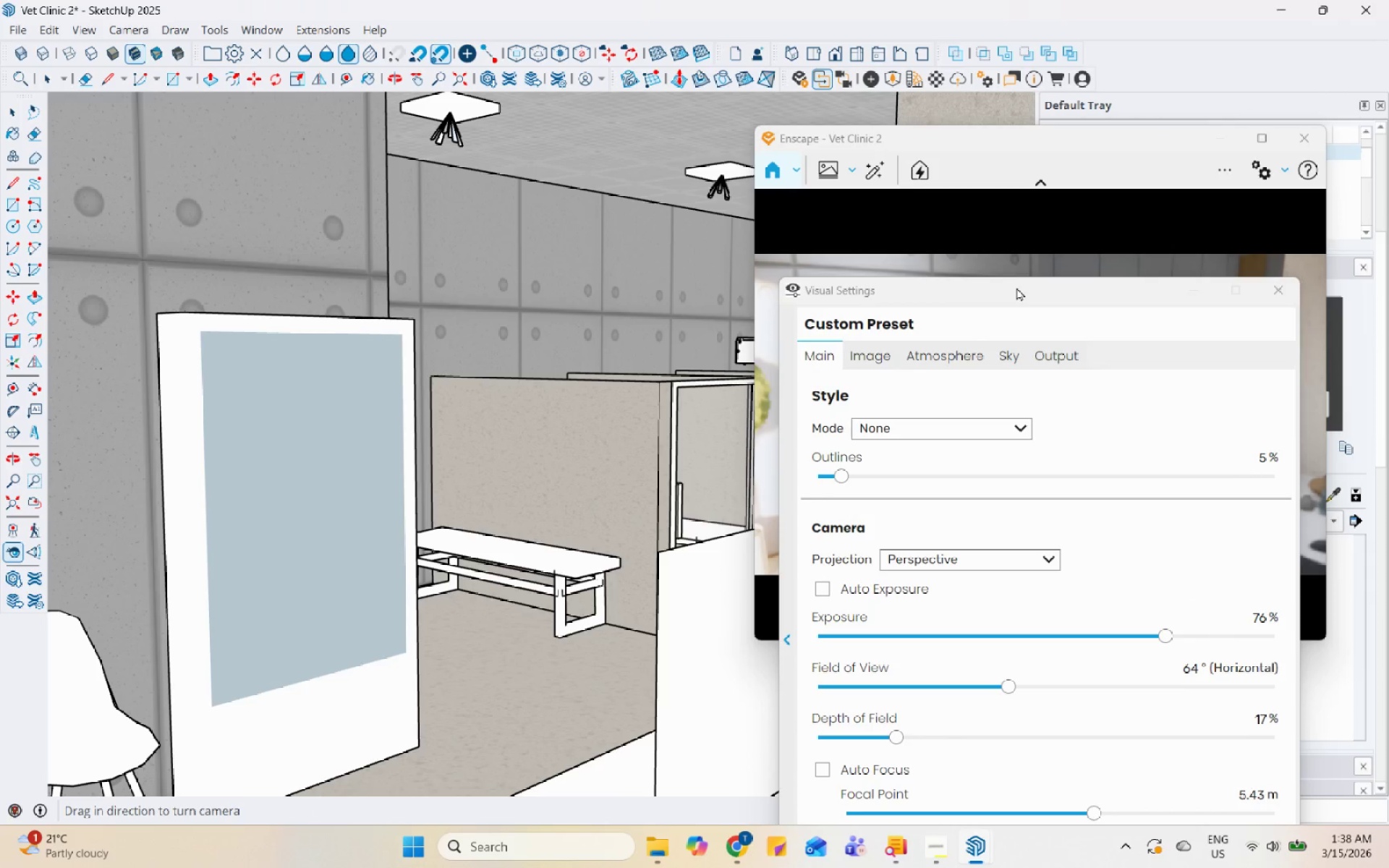 
left_click_drag(start_coordinate=[1016, 287], to_coordinate=[297, 99])
 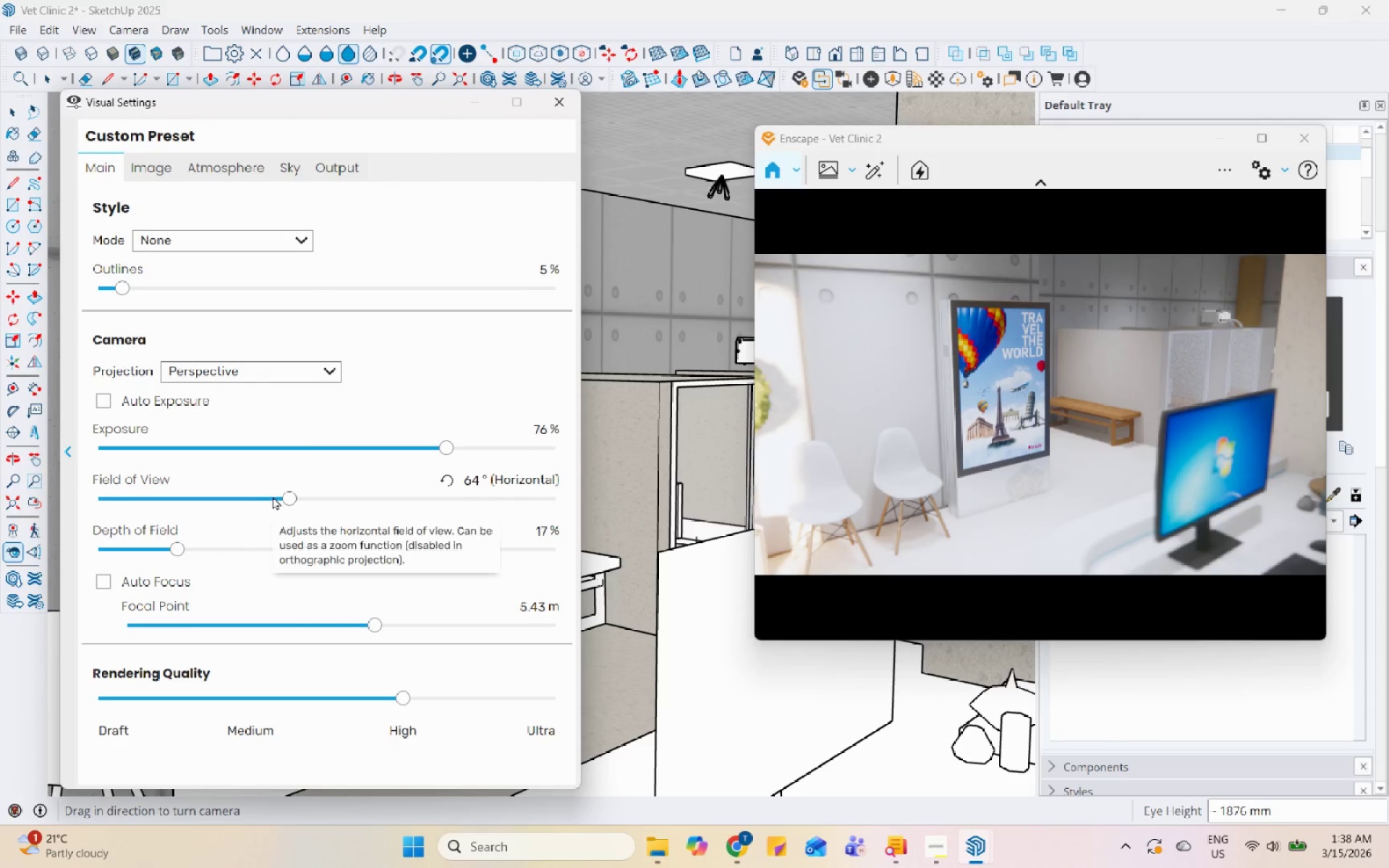 
left_click_drag(start_coordinate=[285, 495], to_coordinate=[364, 503])
 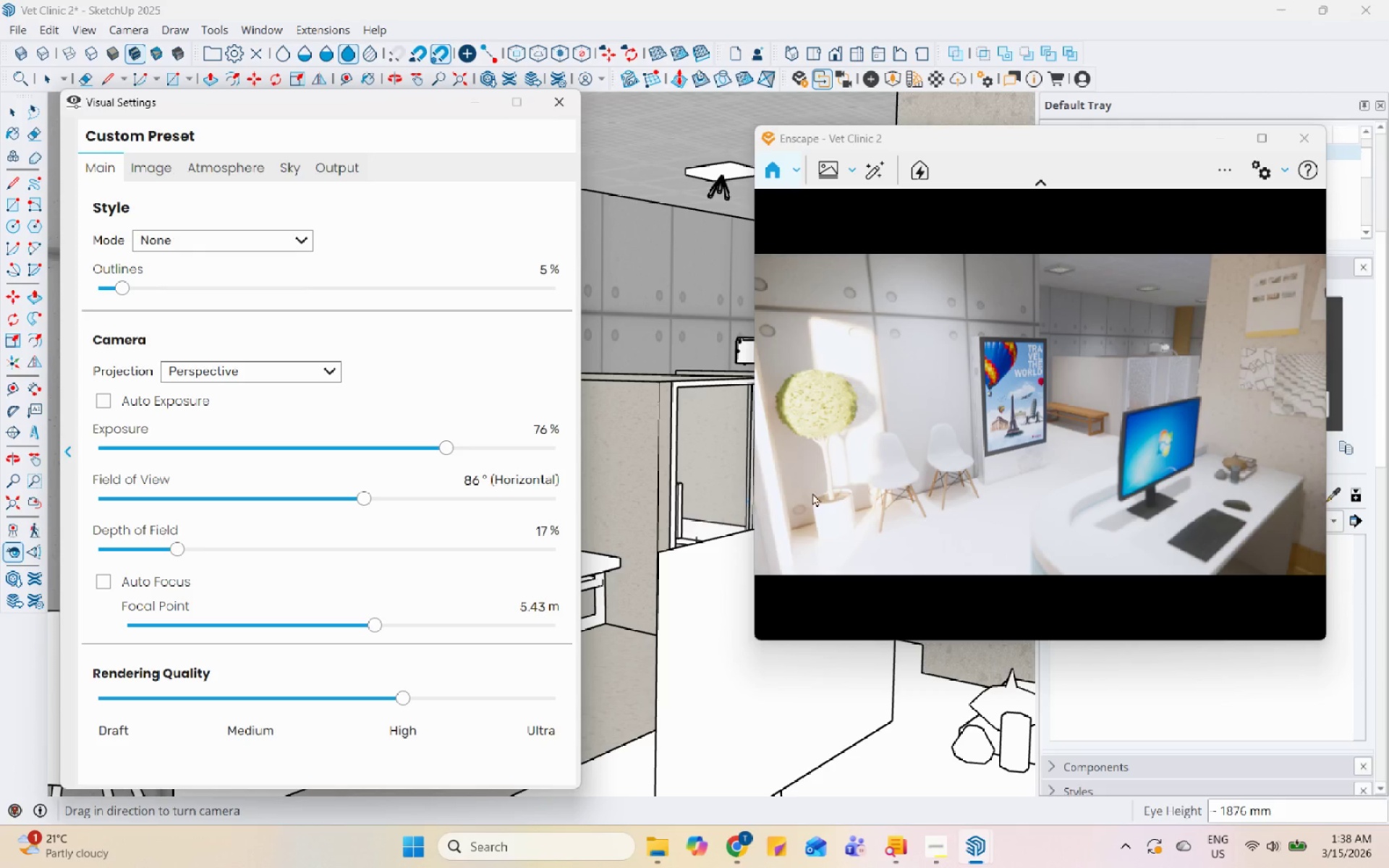 
left_click_drag(start_coordinate=[839, 487], to_coordinate=[1033, 362])
 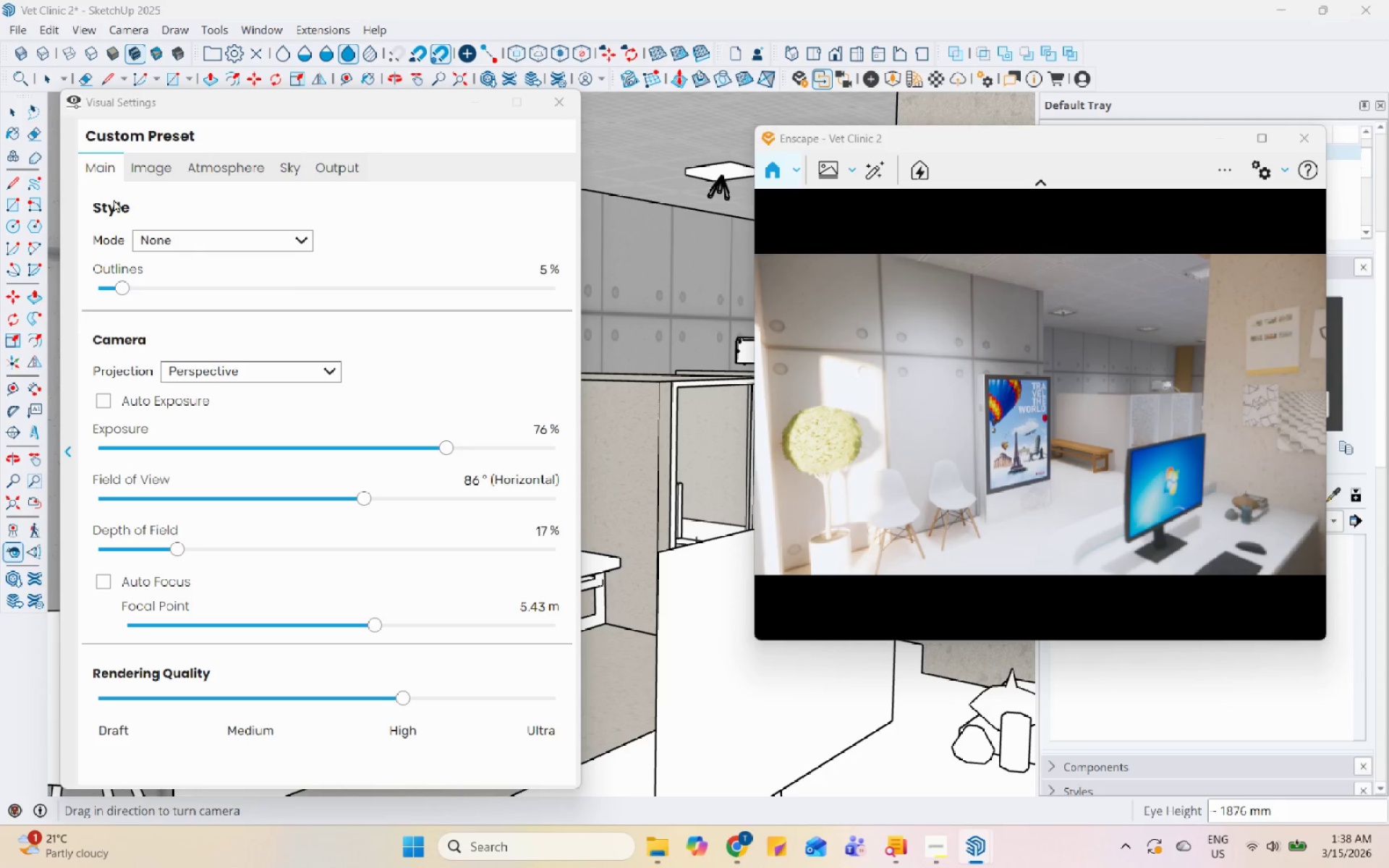 
left_click([153, 179])
 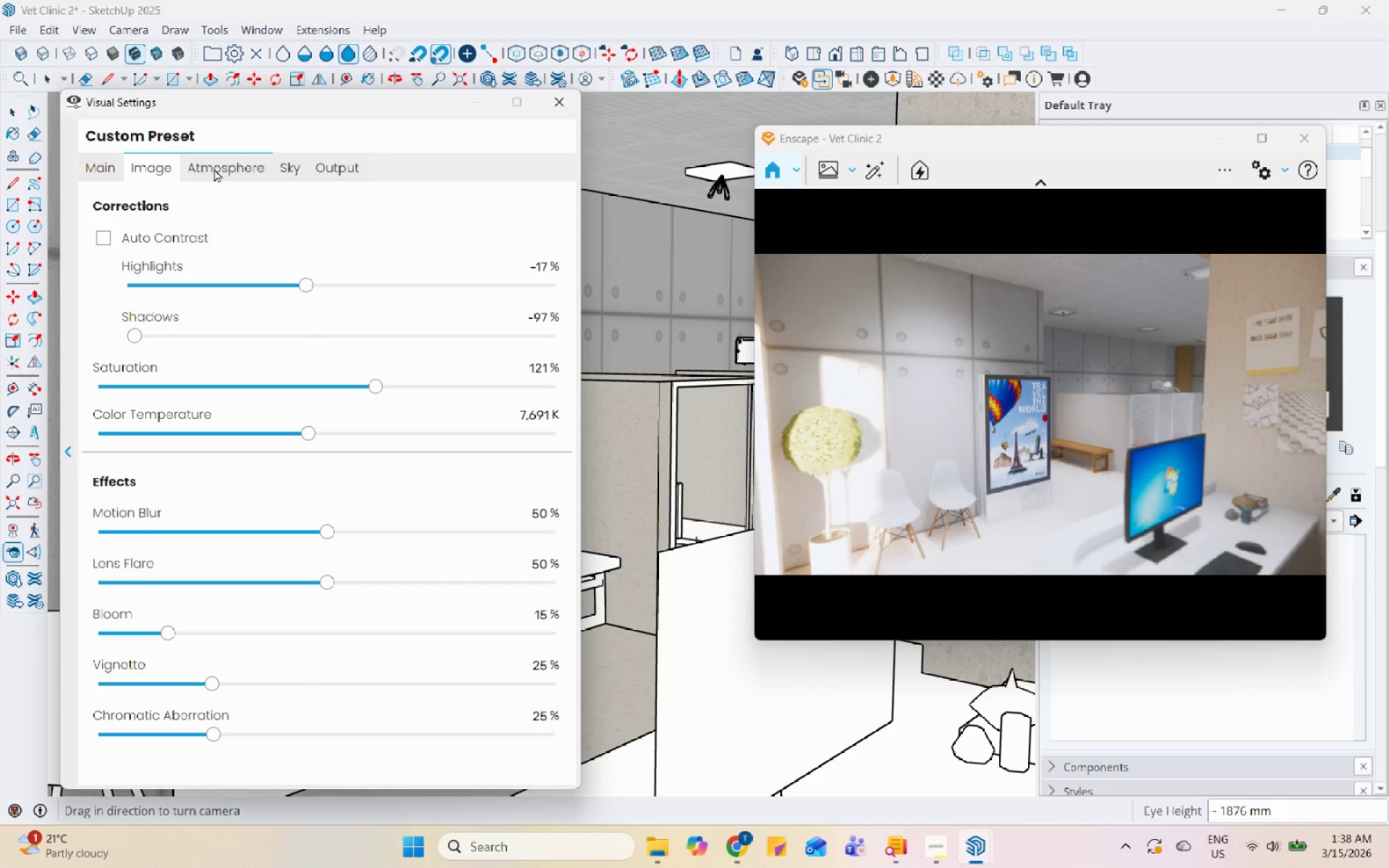 
left_click([214, 169])
 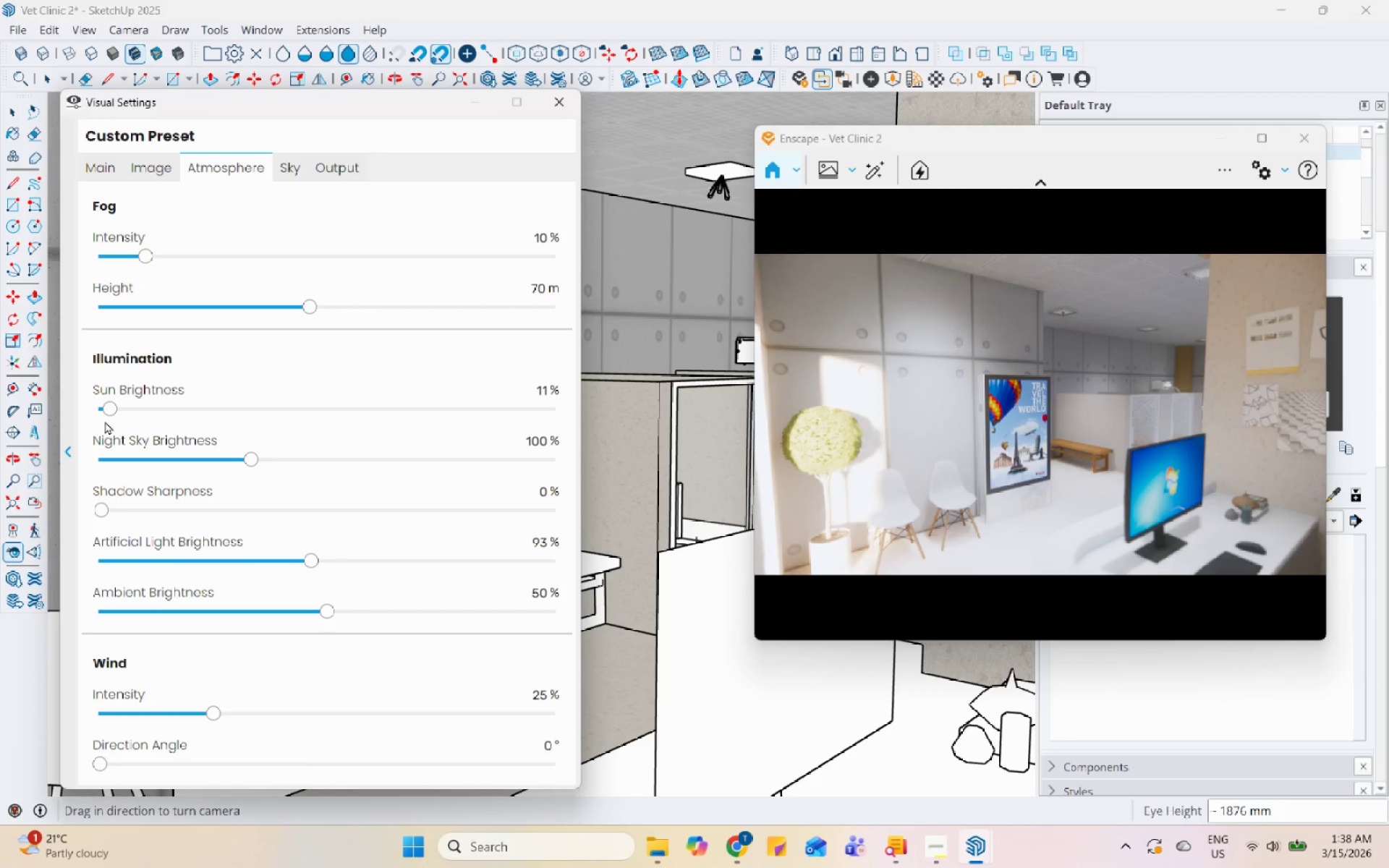 
left_click([101, 413])
 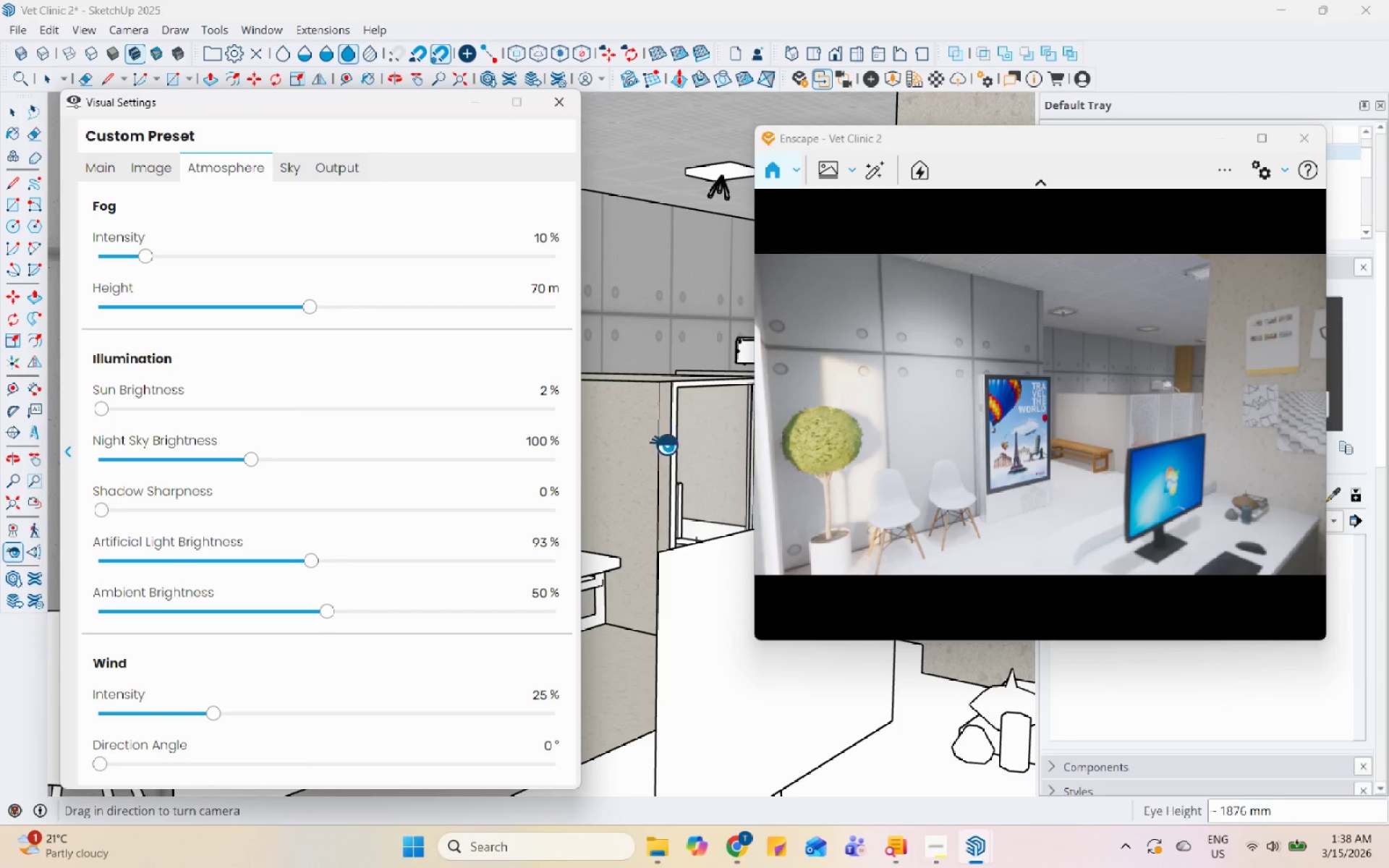 
left_click_drag(start_coordinate=[998, 476], to_coordinate=[1074, 391])
 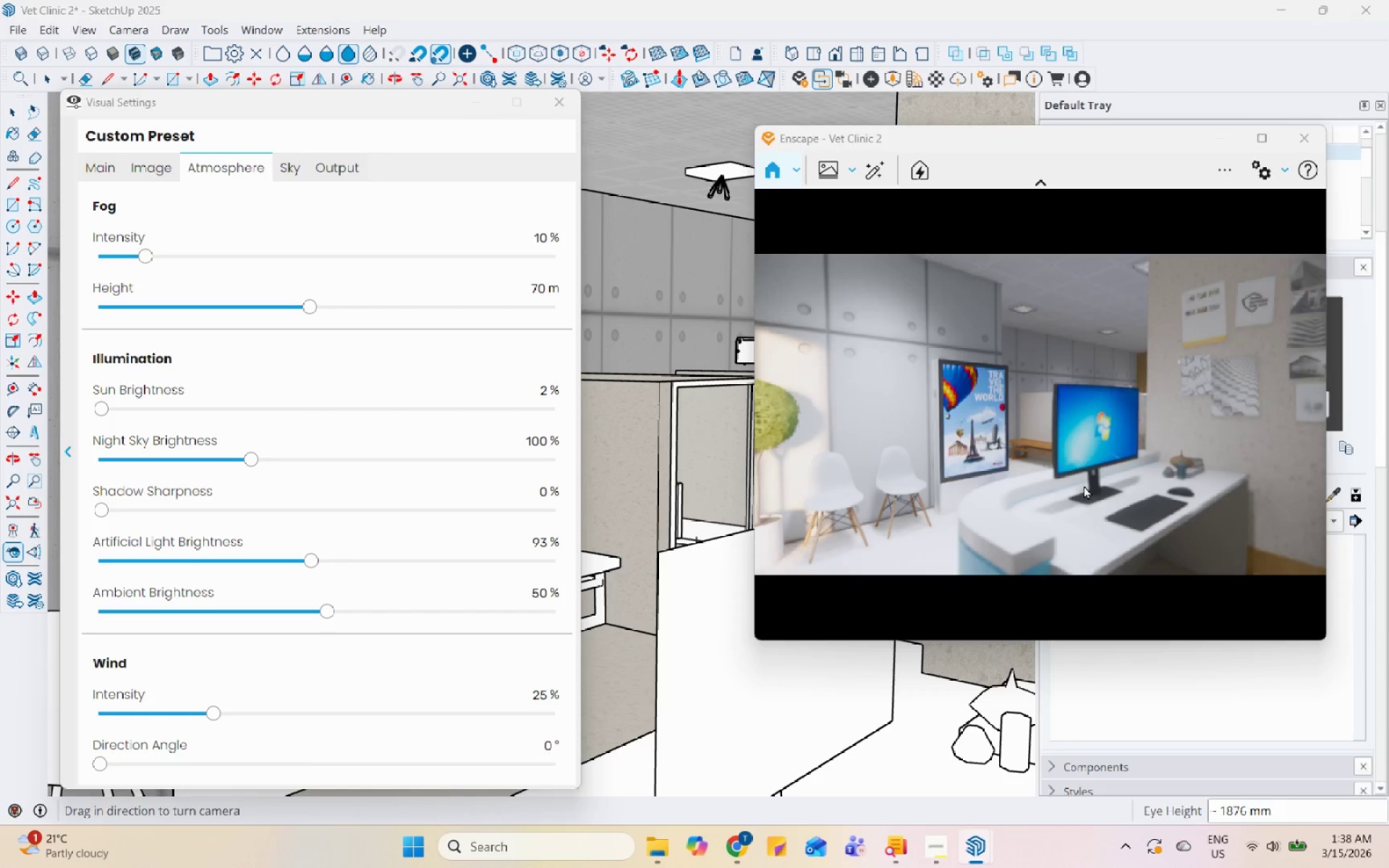 
scroll: coordinate [1084, 485], scroll_direction: none, amount: 0.0
 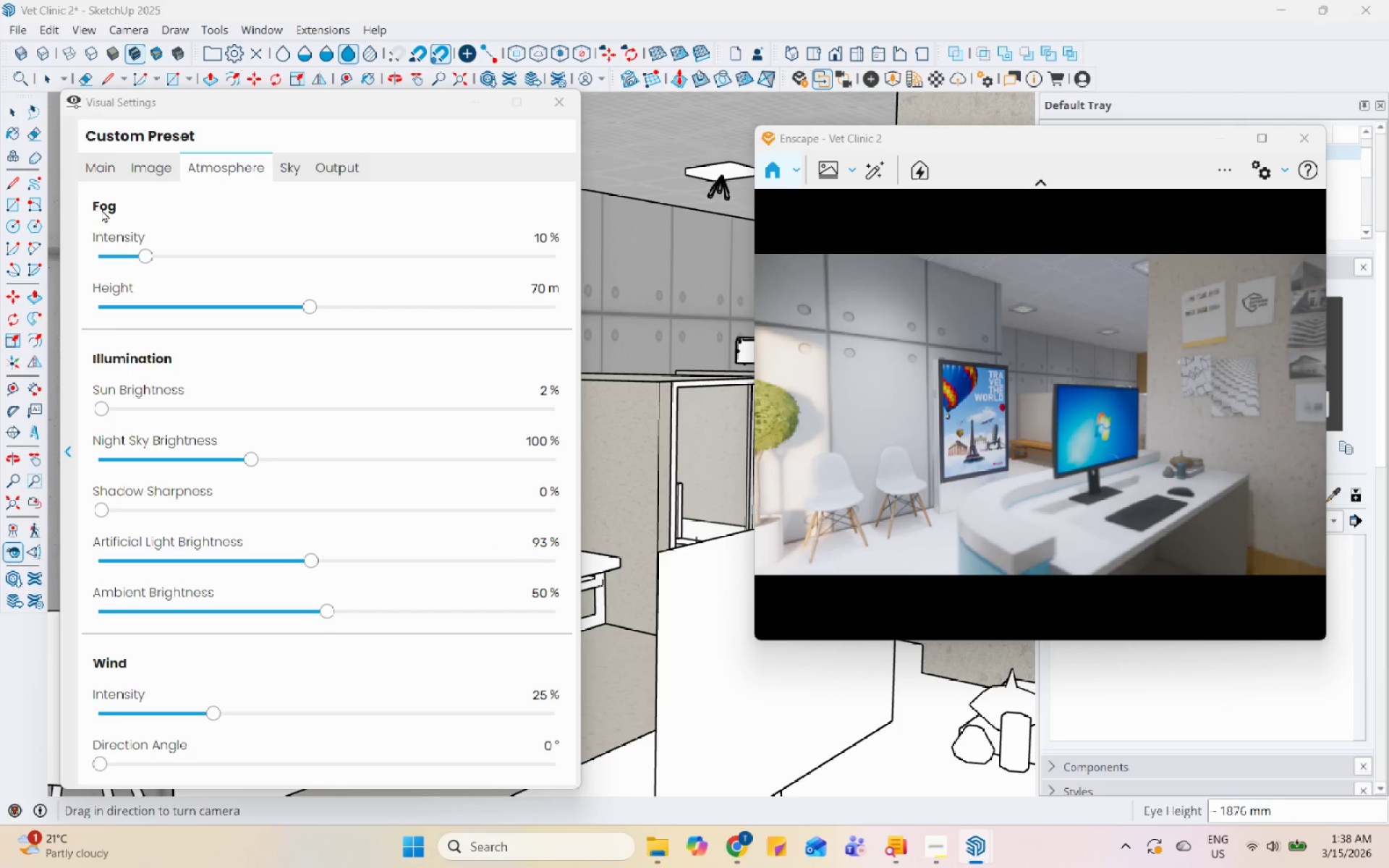 
left_click([121, 163])
 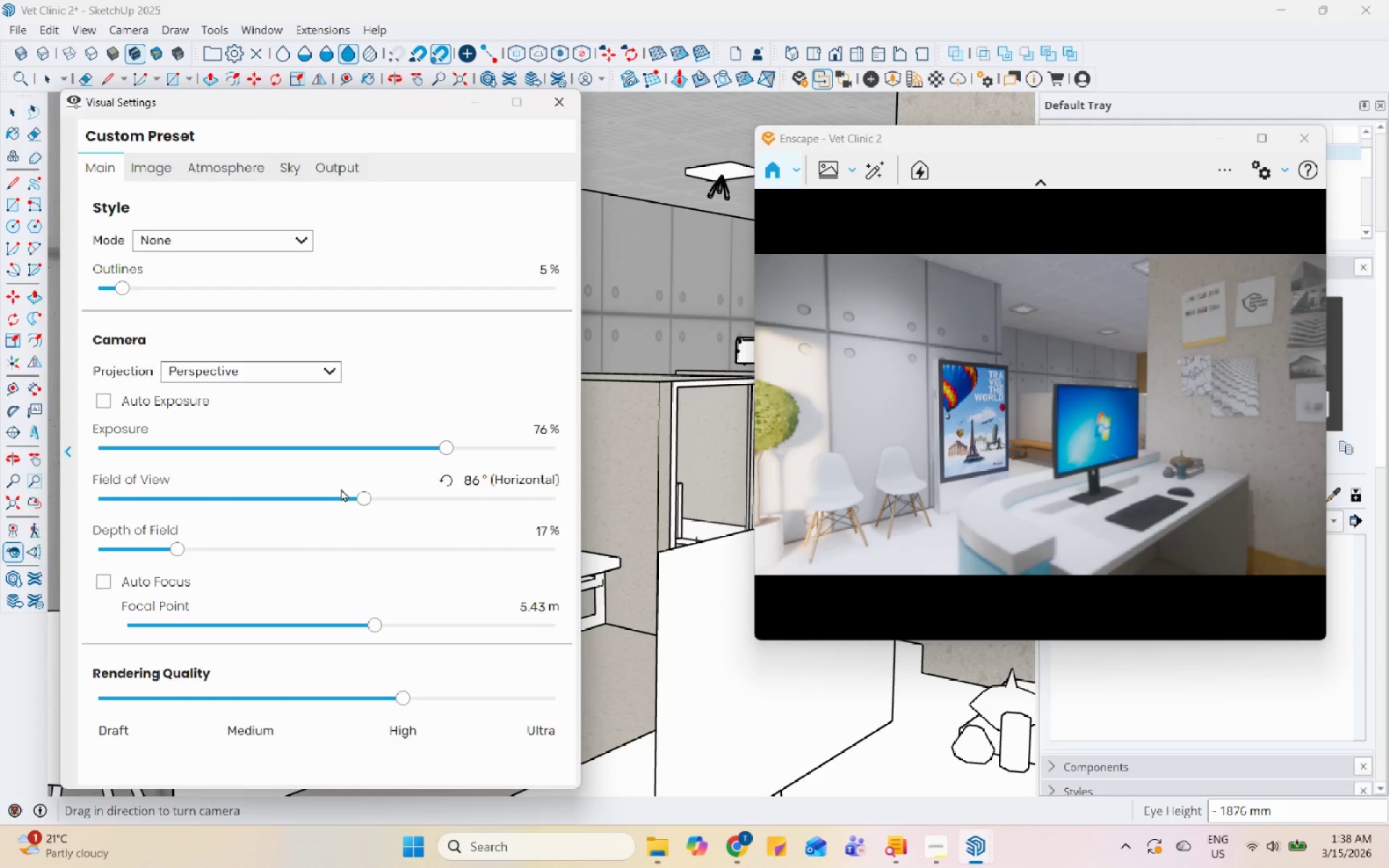 
left_click_drag(start_coordinate=[359, 501], to_coordinate=[409, 505])
 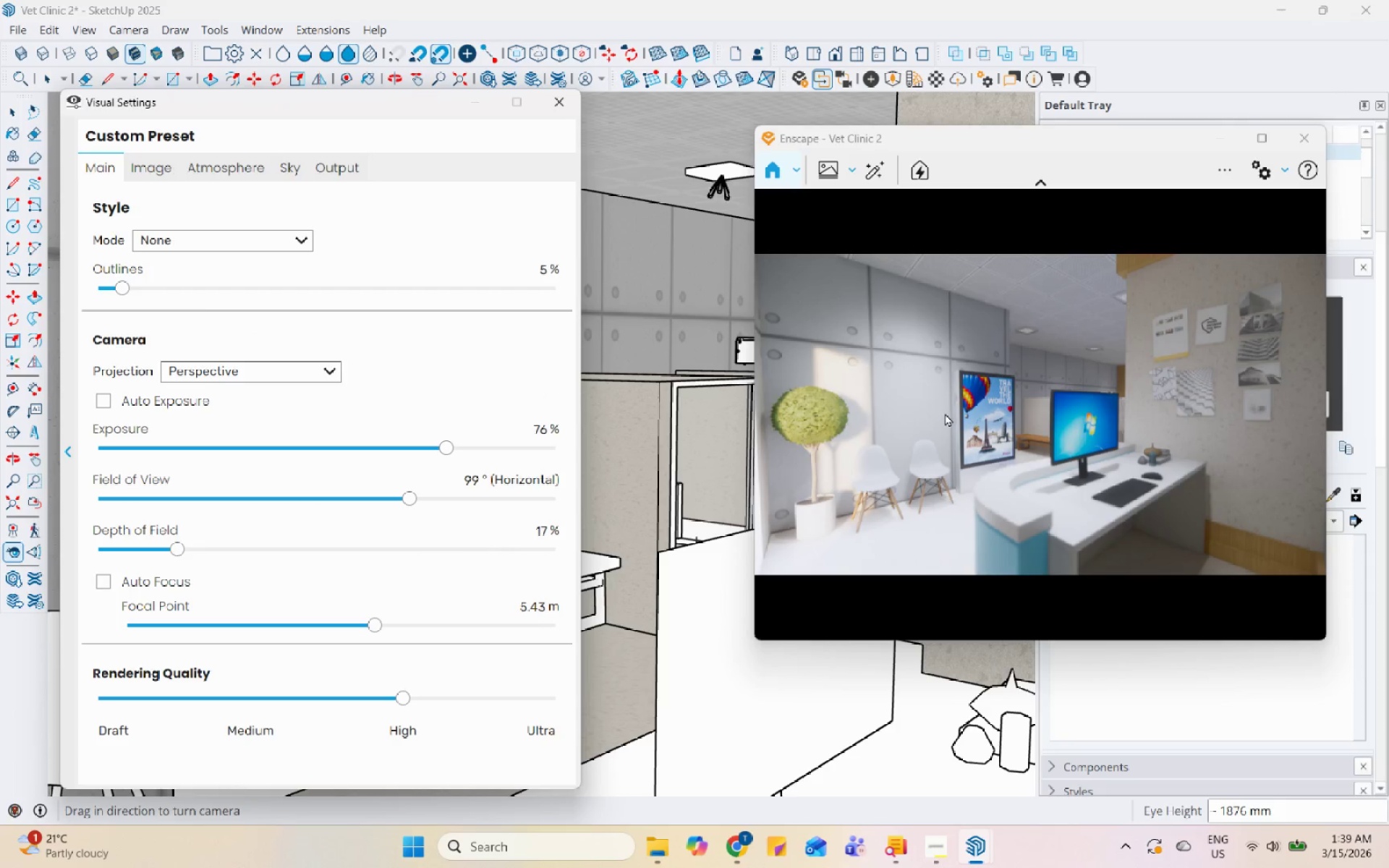 
left_click_drag(start_coordinate=[946, 413], to_coordinate=[946, 419])
 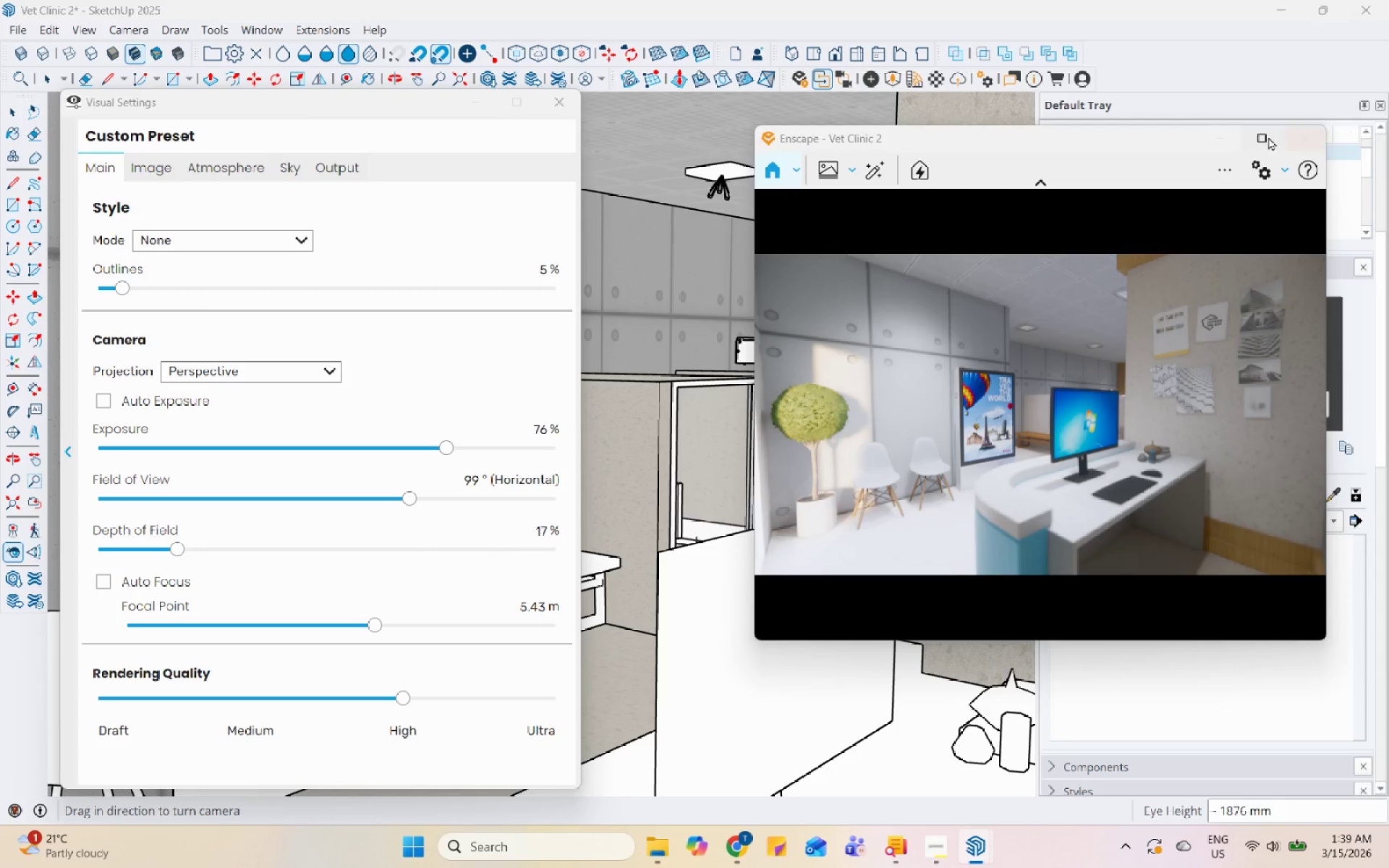 
left_click([1265, 137])
 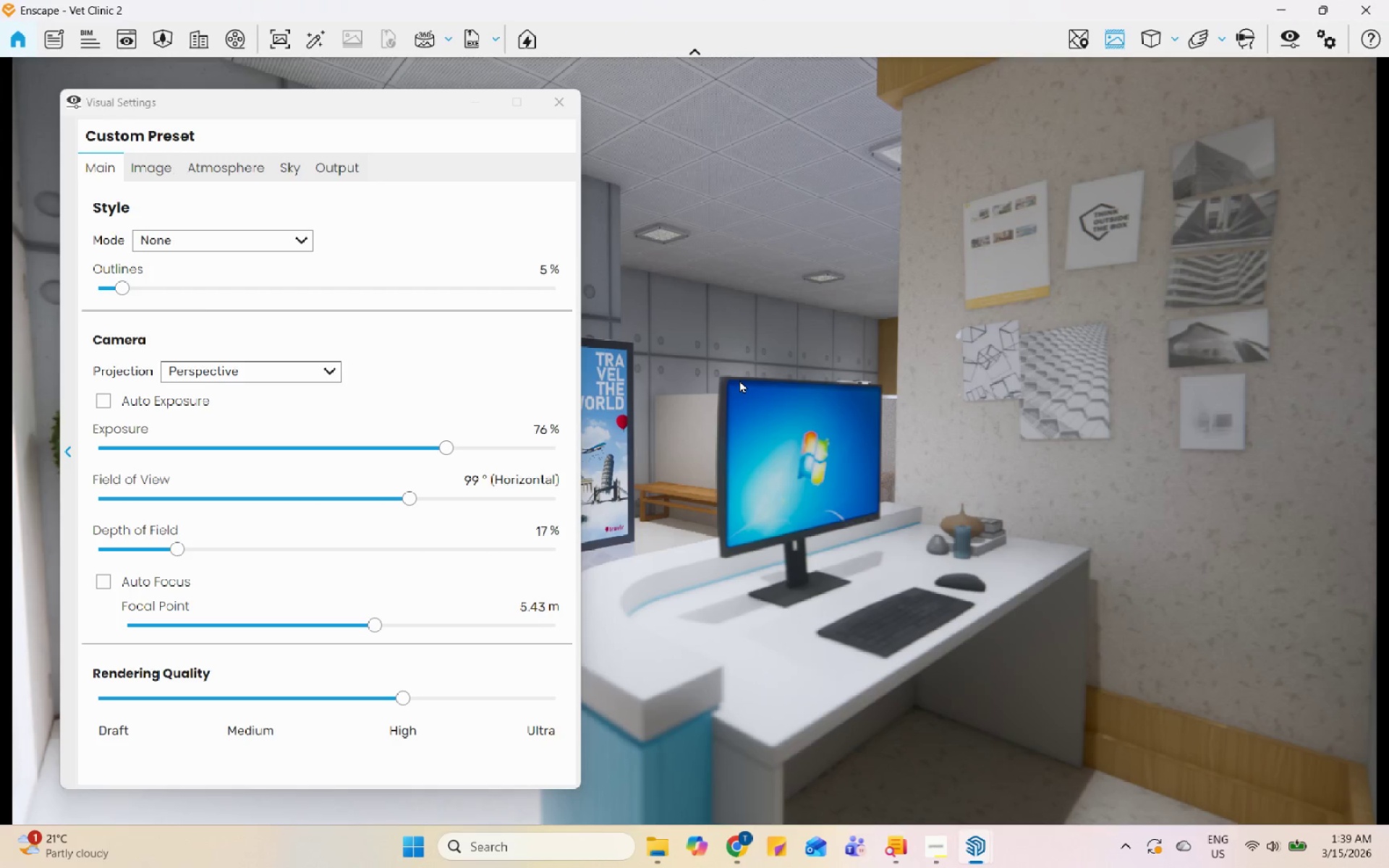 
wait(8.83)
 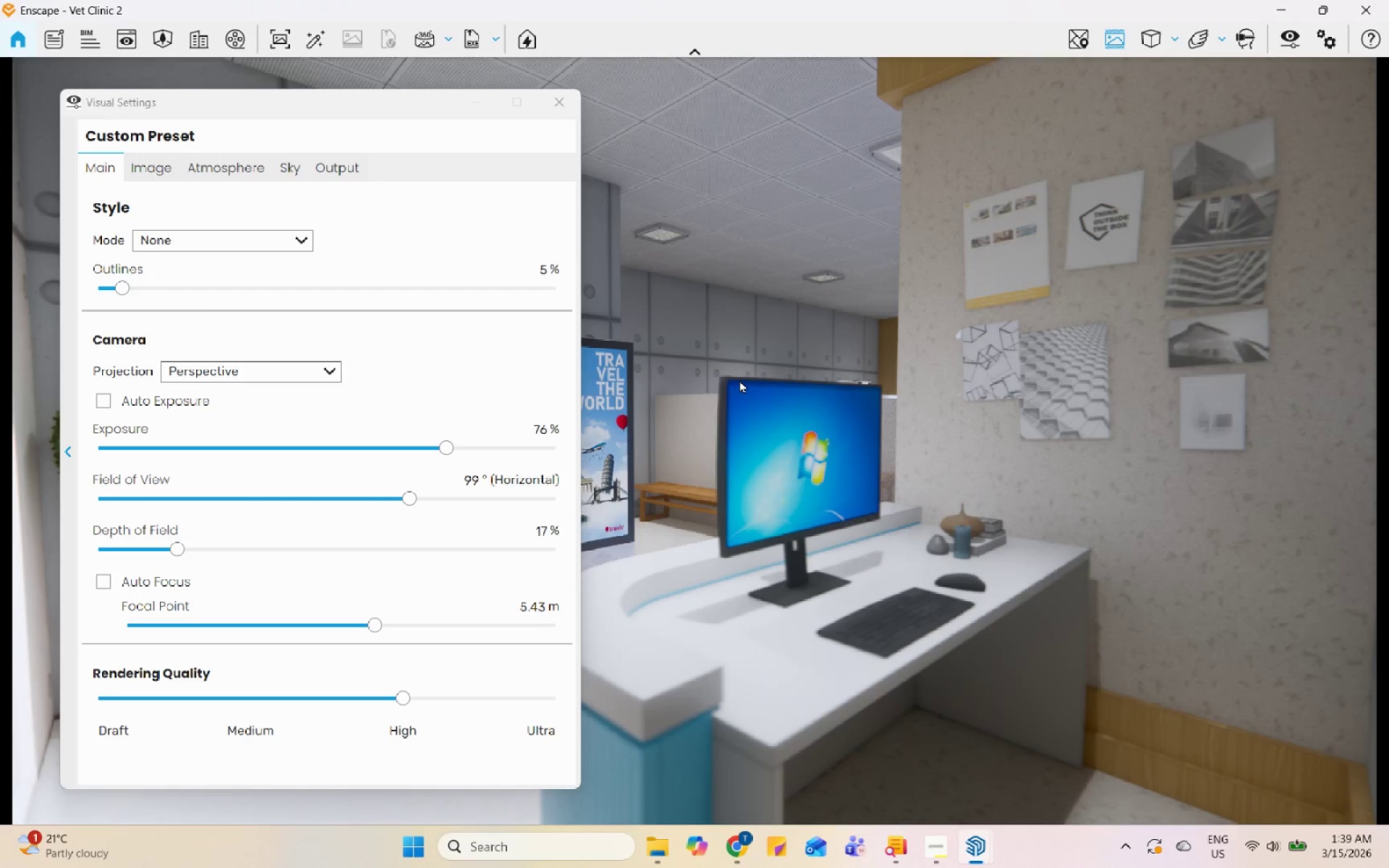 
left_click_drag(start_coordinate=[344, 111], to_coordinate=[937, 98])
 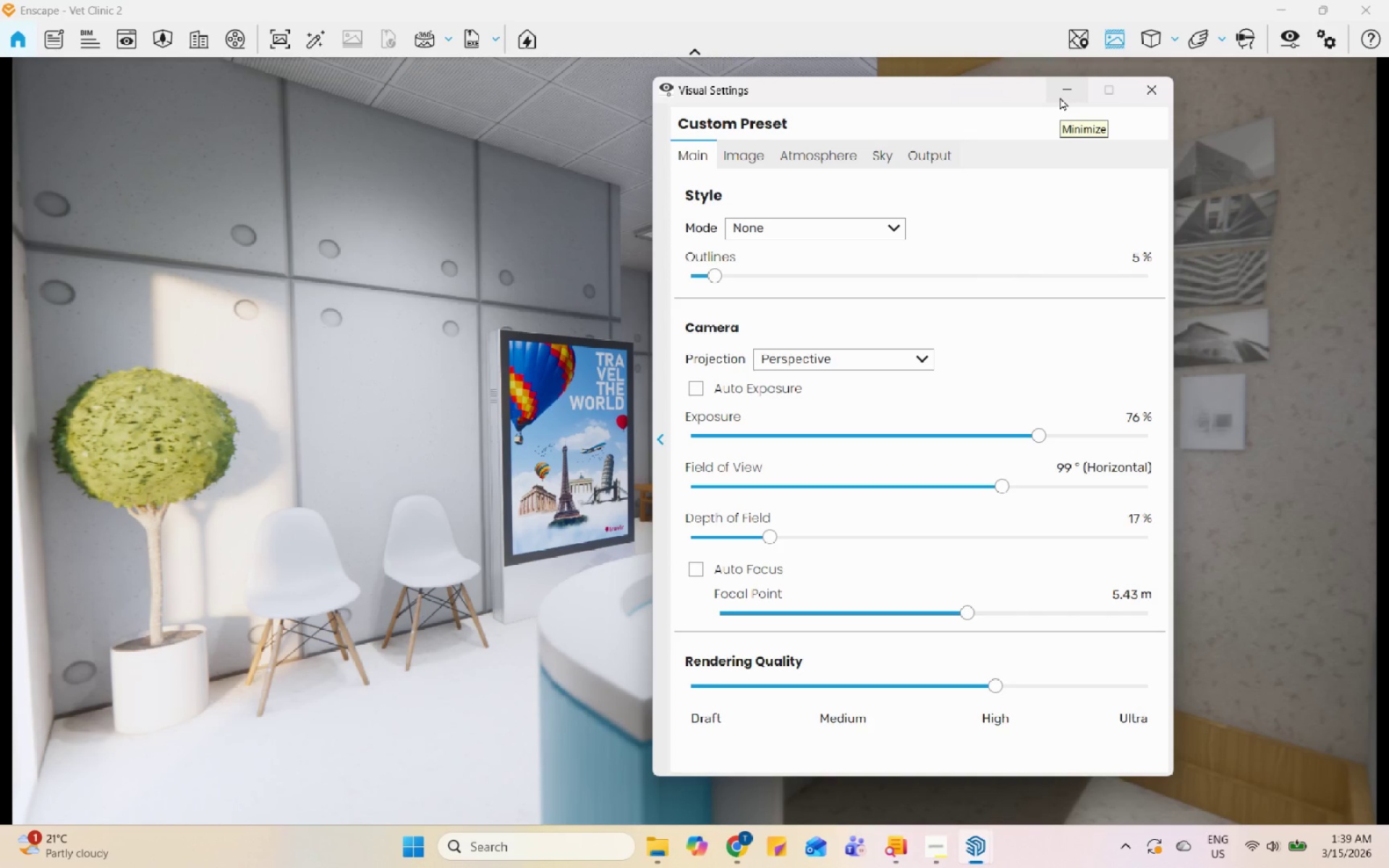 
wait(6.53)
 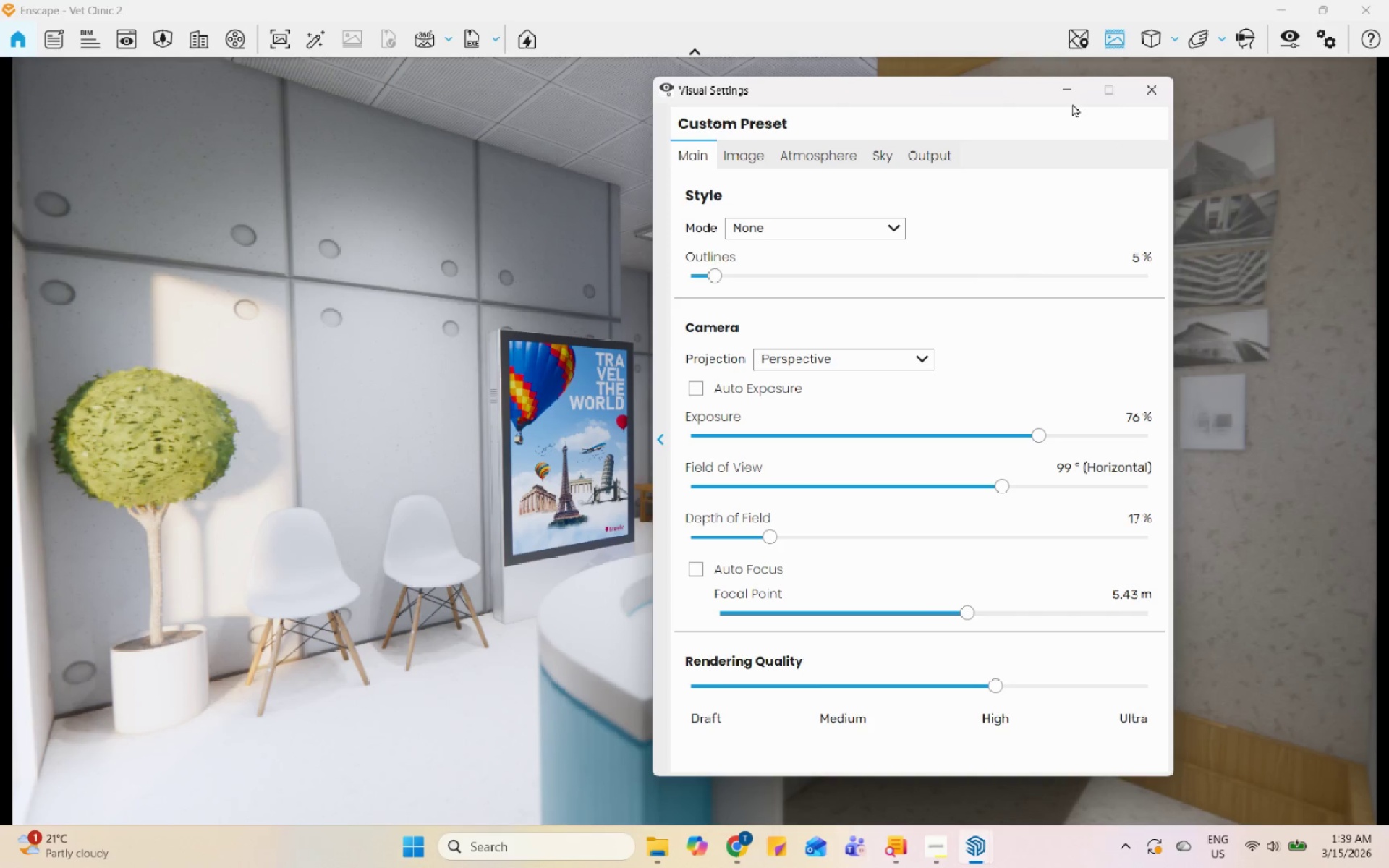 
left_click([1060, 97])
 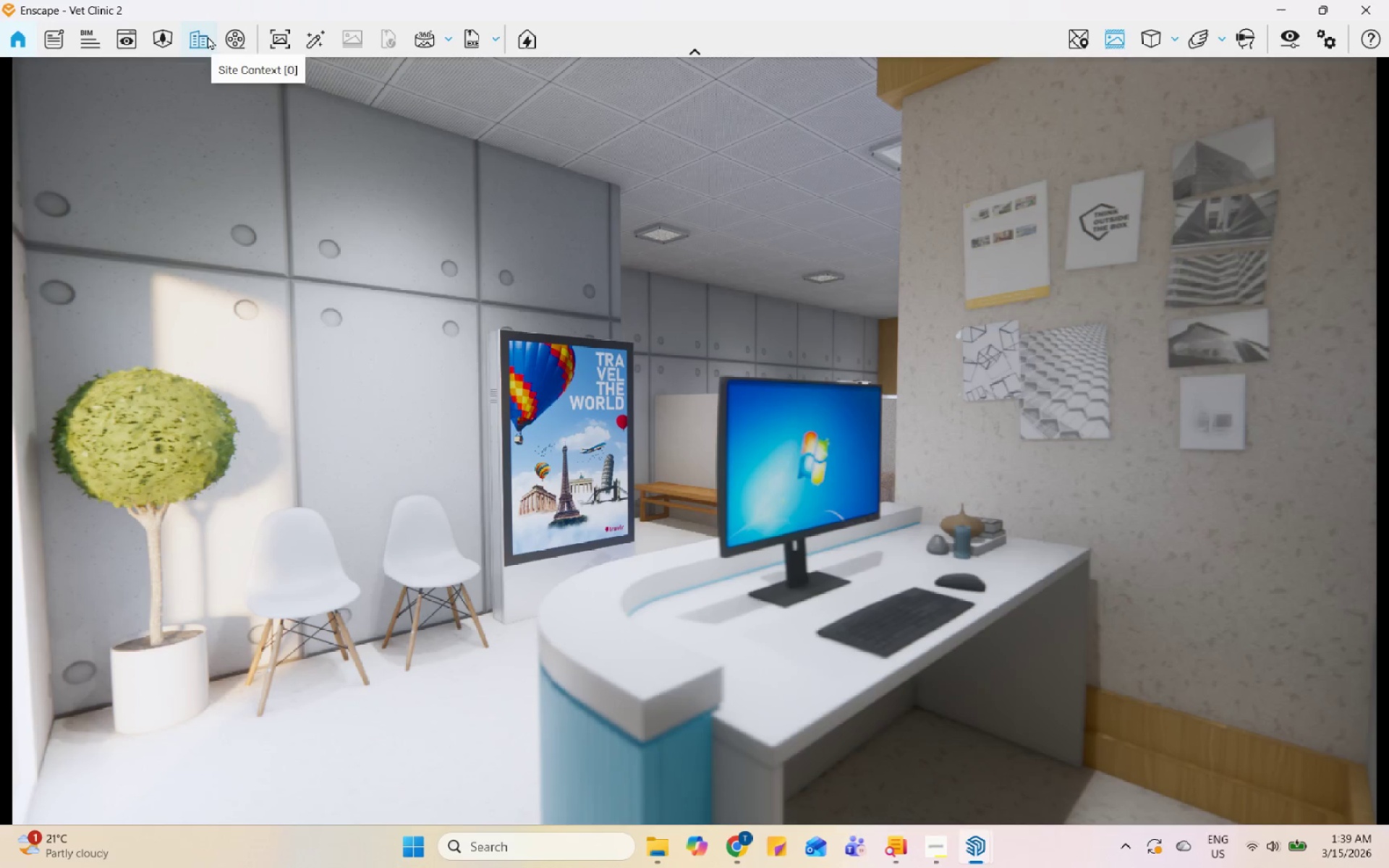 
left_click([228, 33])
 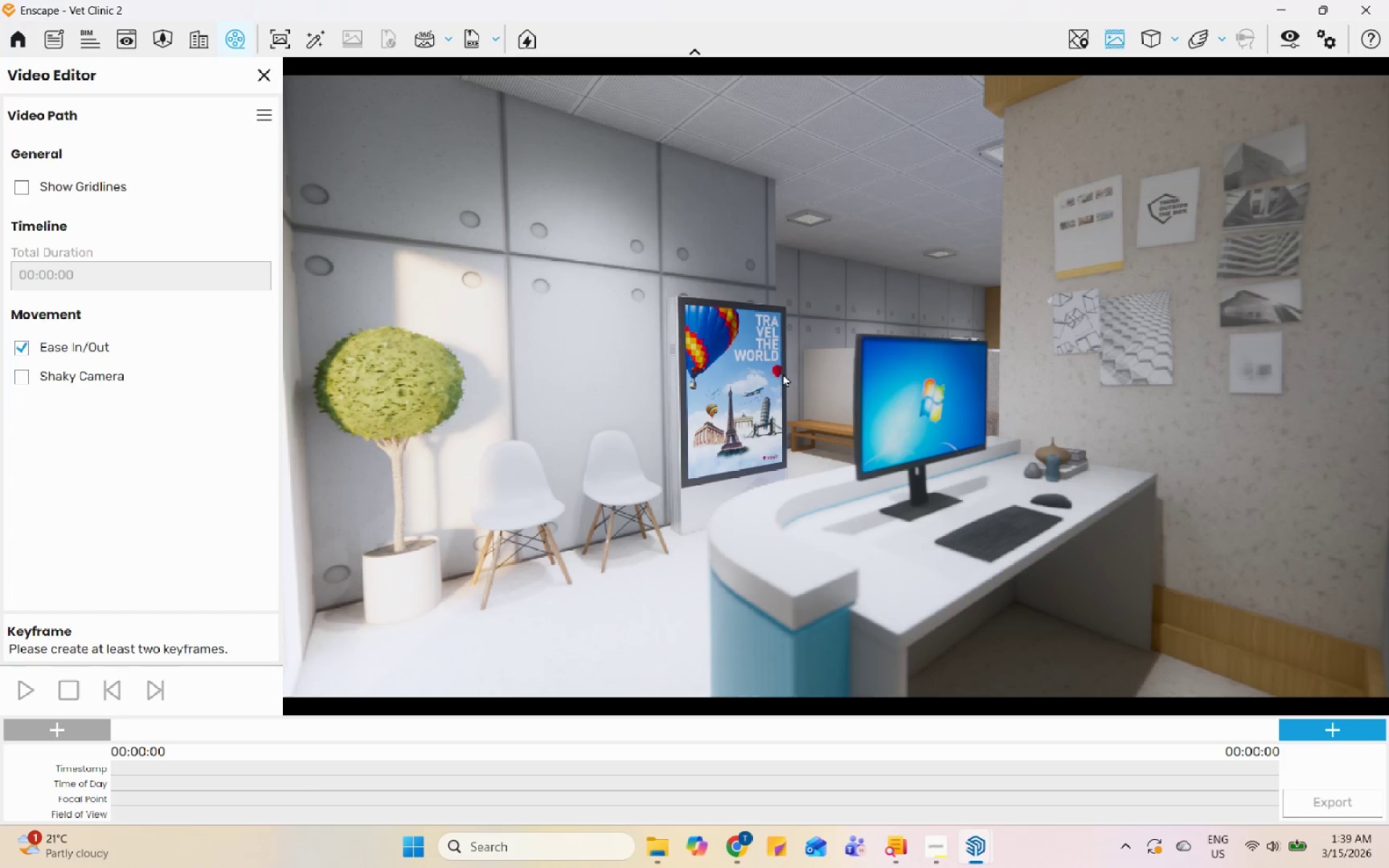 
scroll: coordinate [821, 337], scroll_direction: up, amount: 1.0
 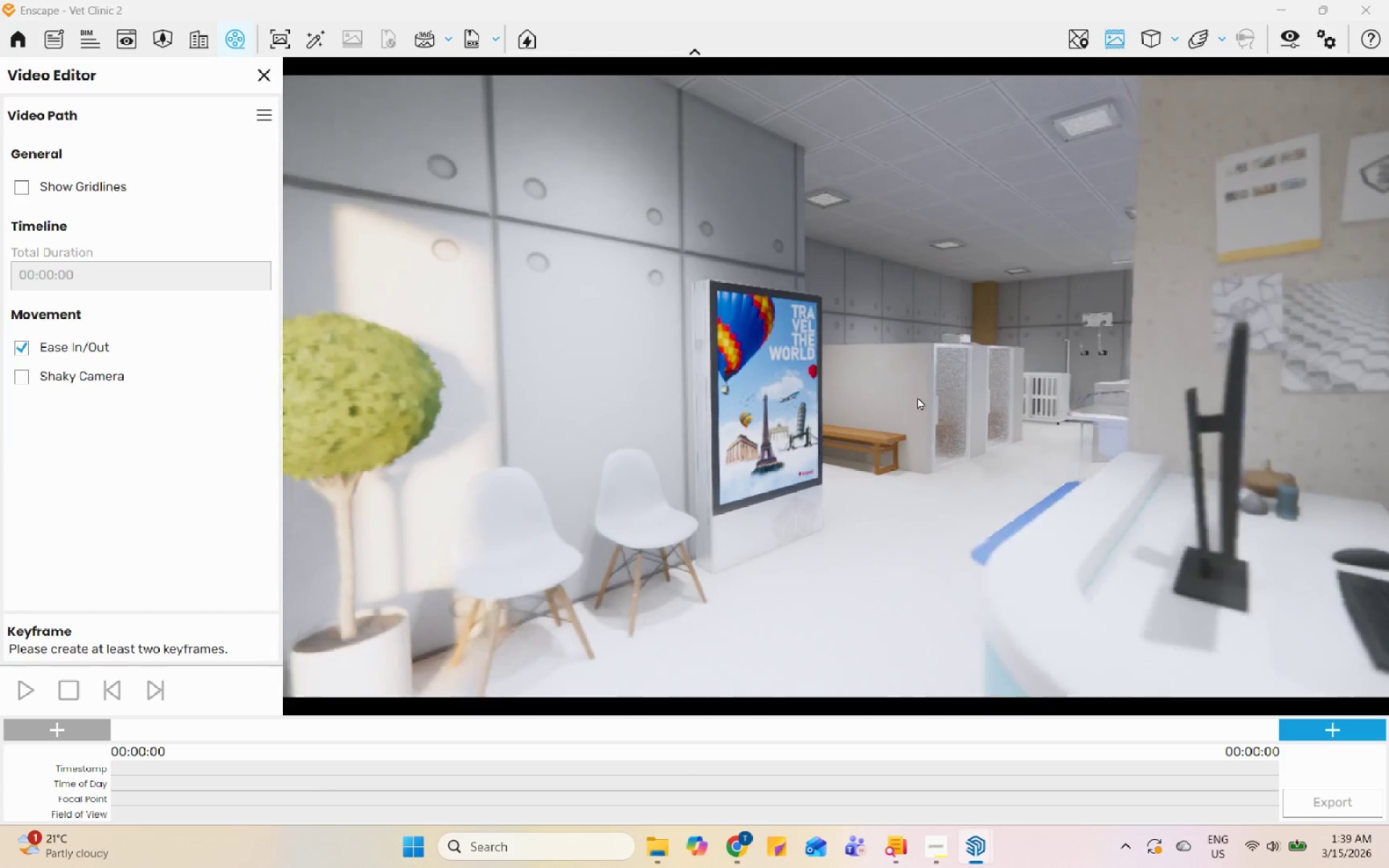 
left_click_drag(start_coordinate=[972, 307], to_coordinate=[802, 382])
 